 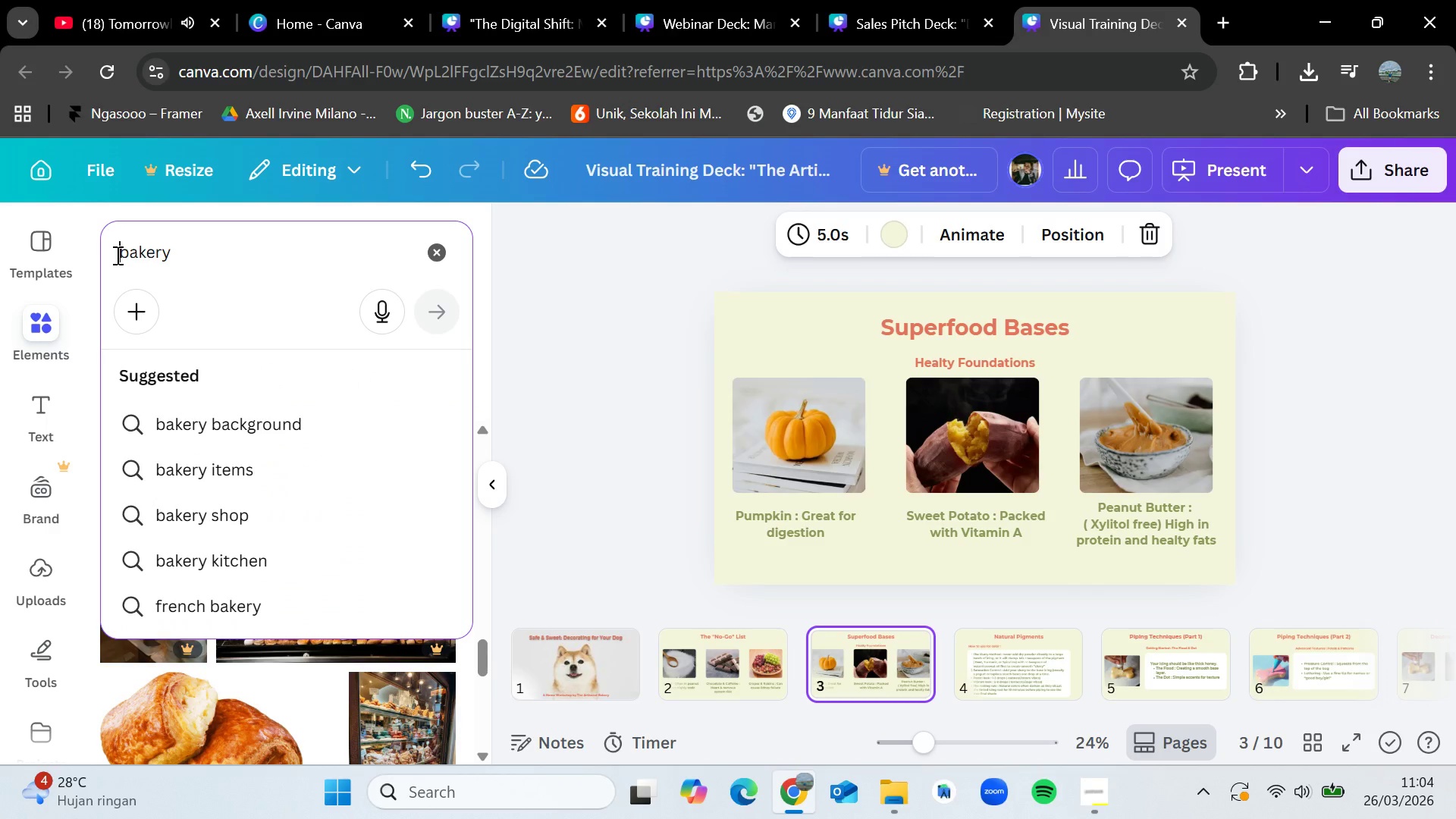 
type(artisan )
 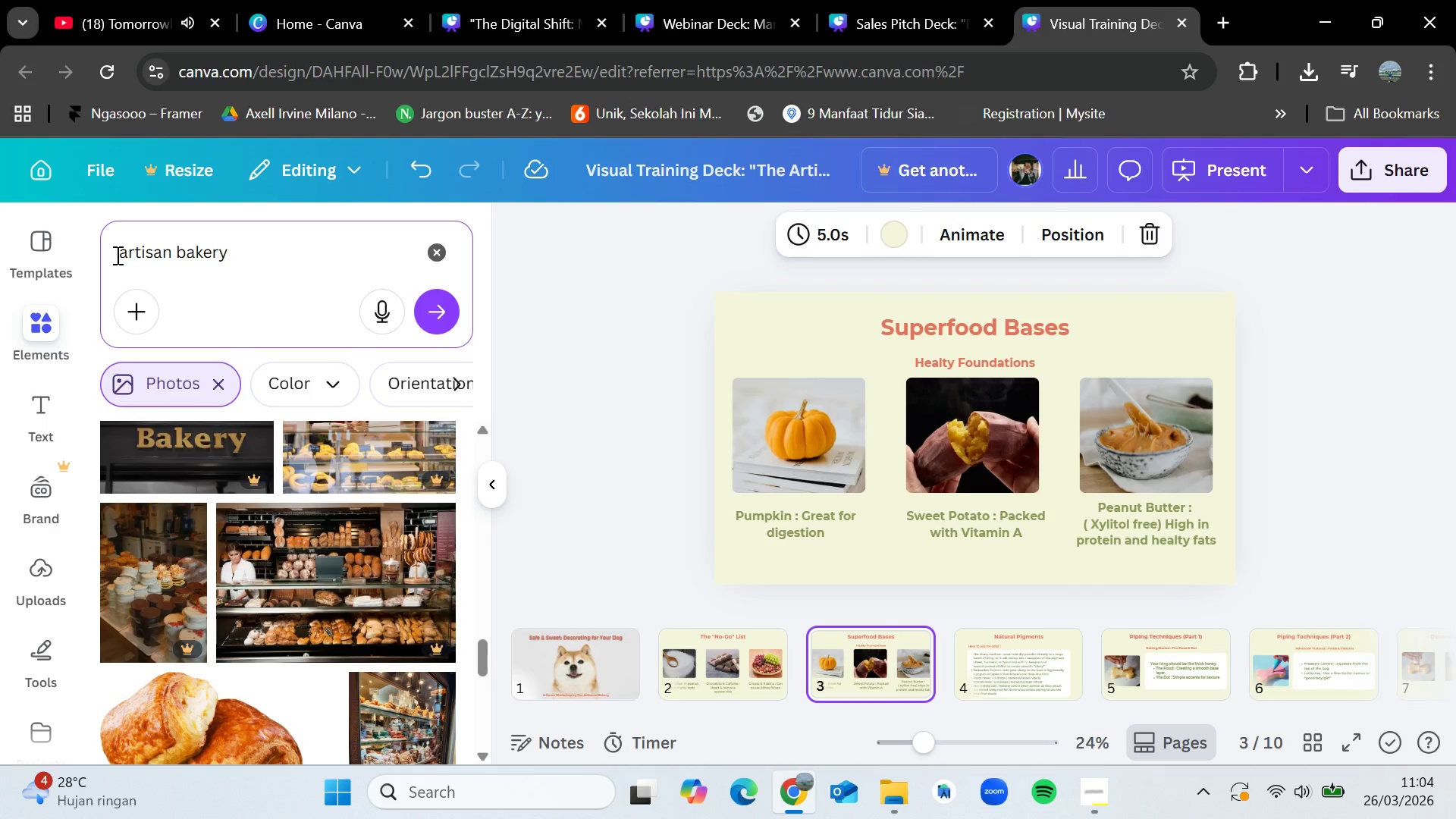 
key(Enter)
 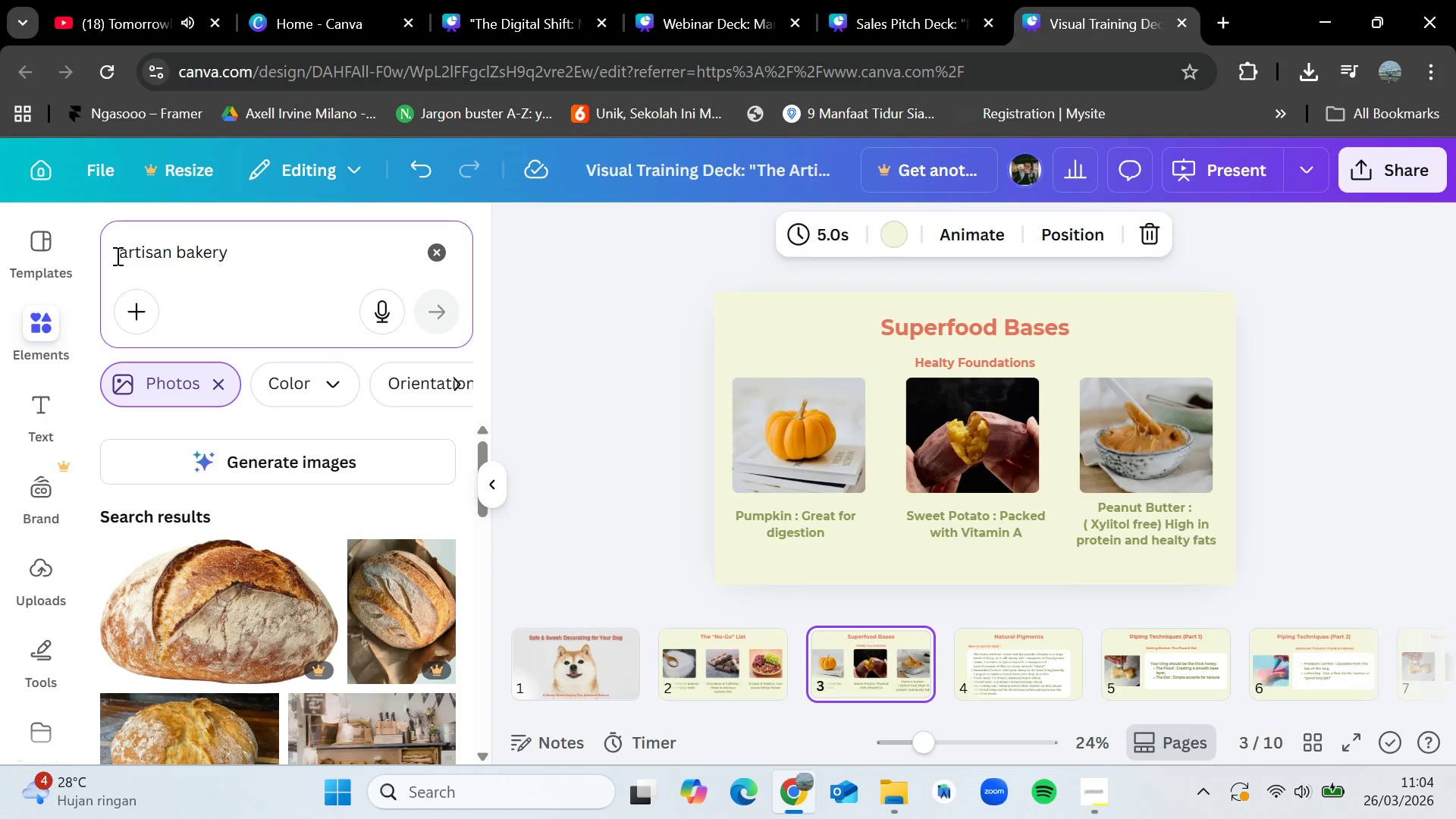 
scroll: coordinate [248, 625], scroll_direction: down, amount: 6.0
 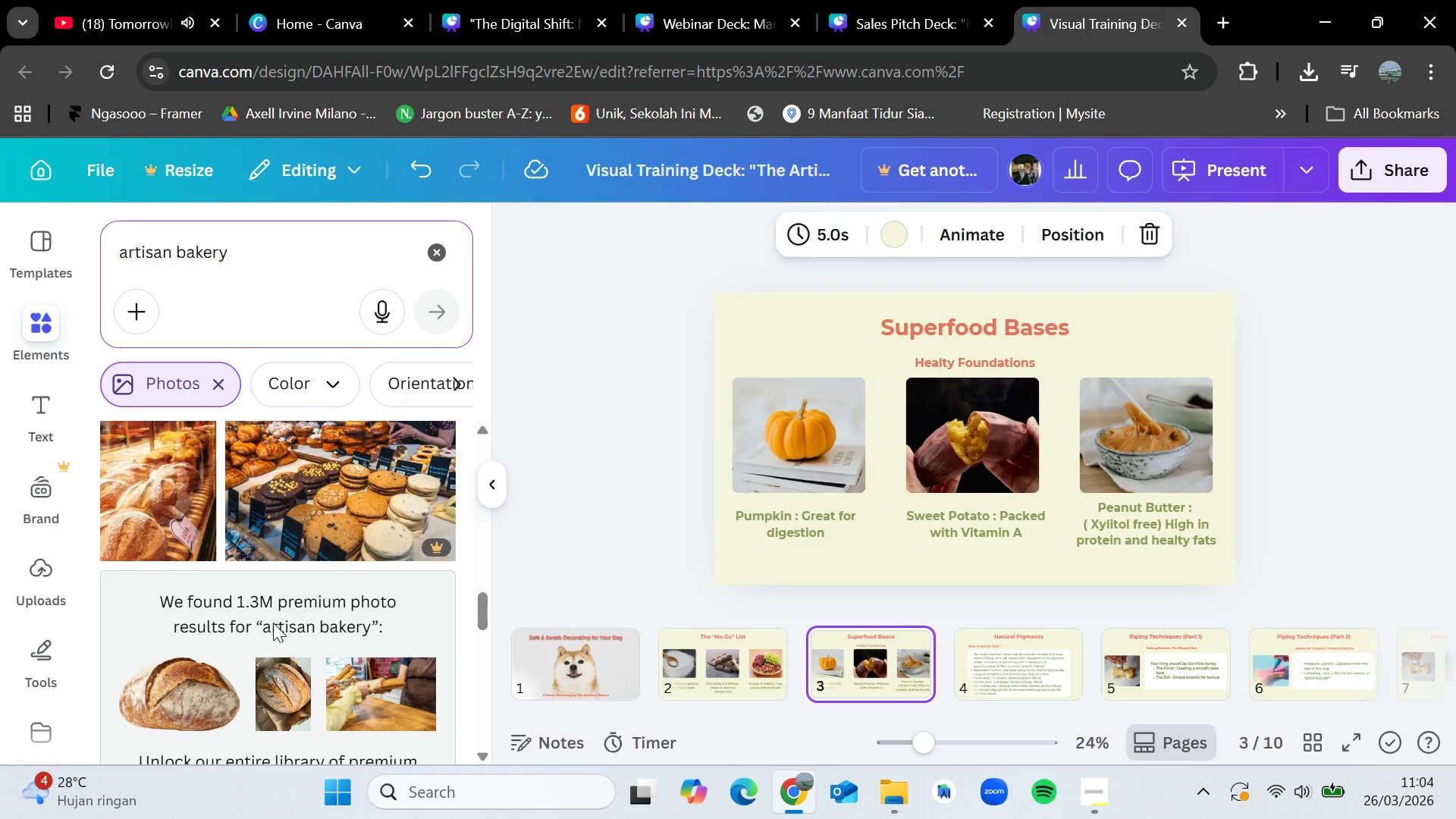 
wait(5.23)
 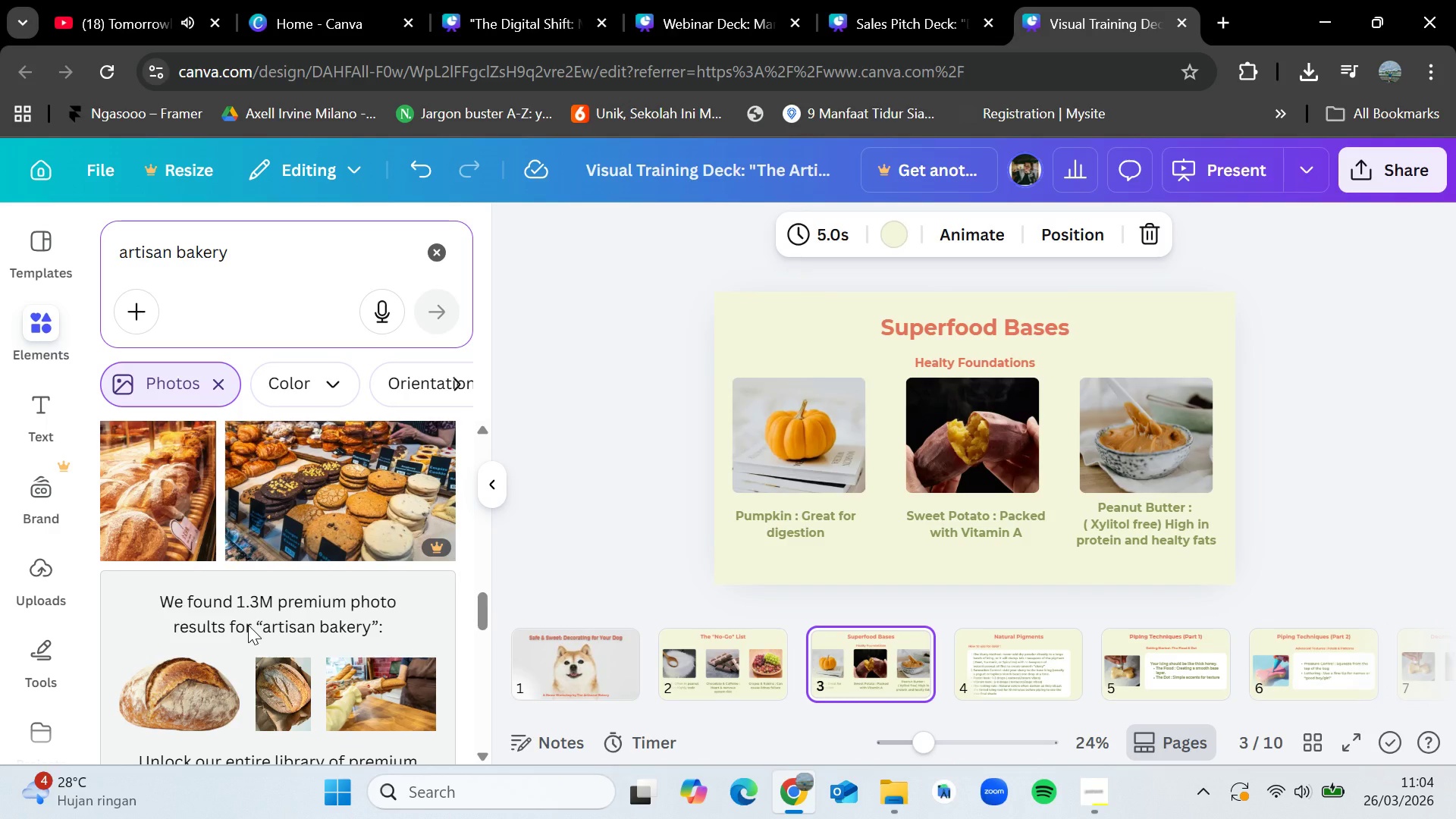 
scroll: coordinate [273, 623], scroll_direction: down, amount: 4.0
 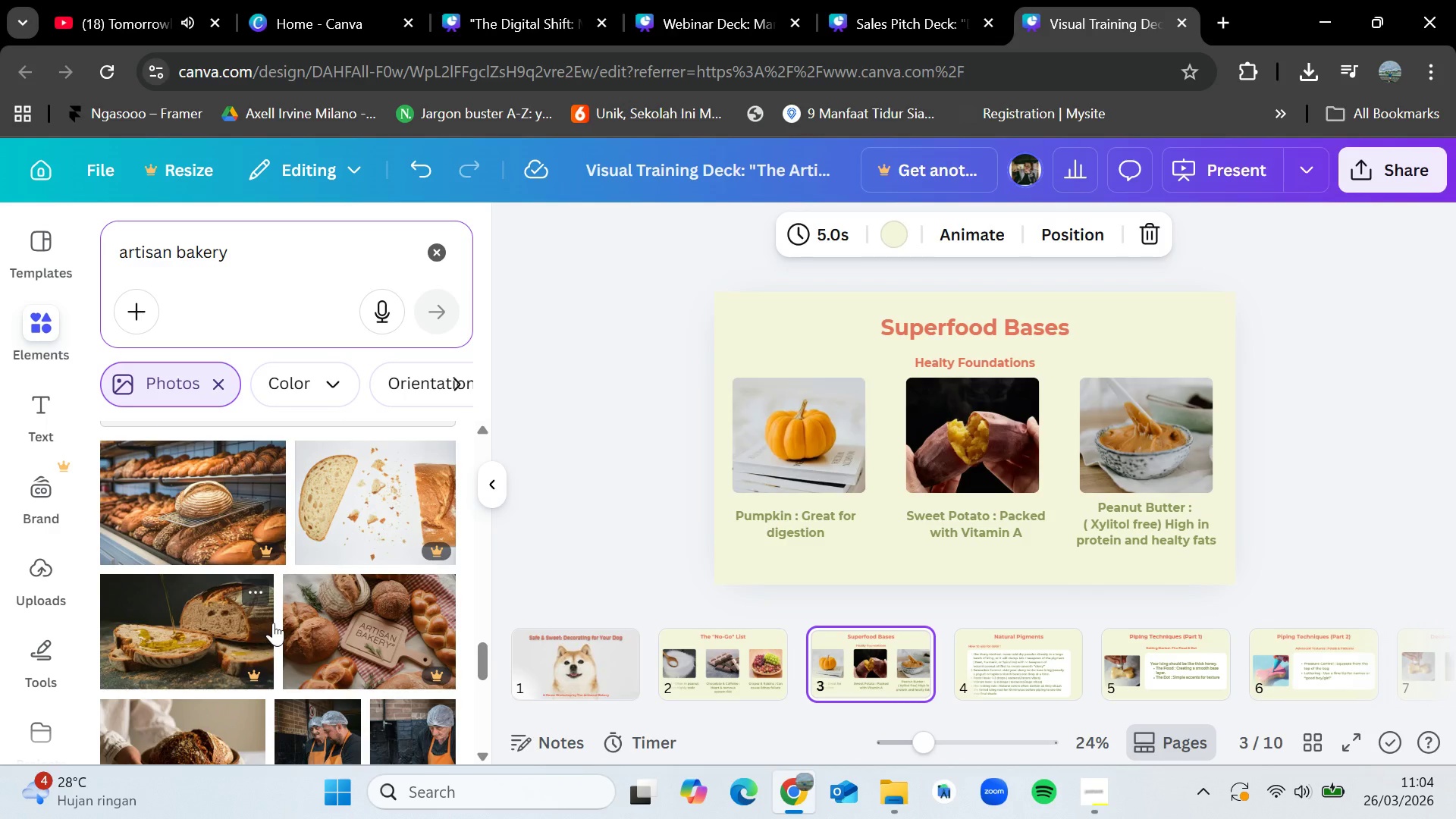 
wait(6.16)
 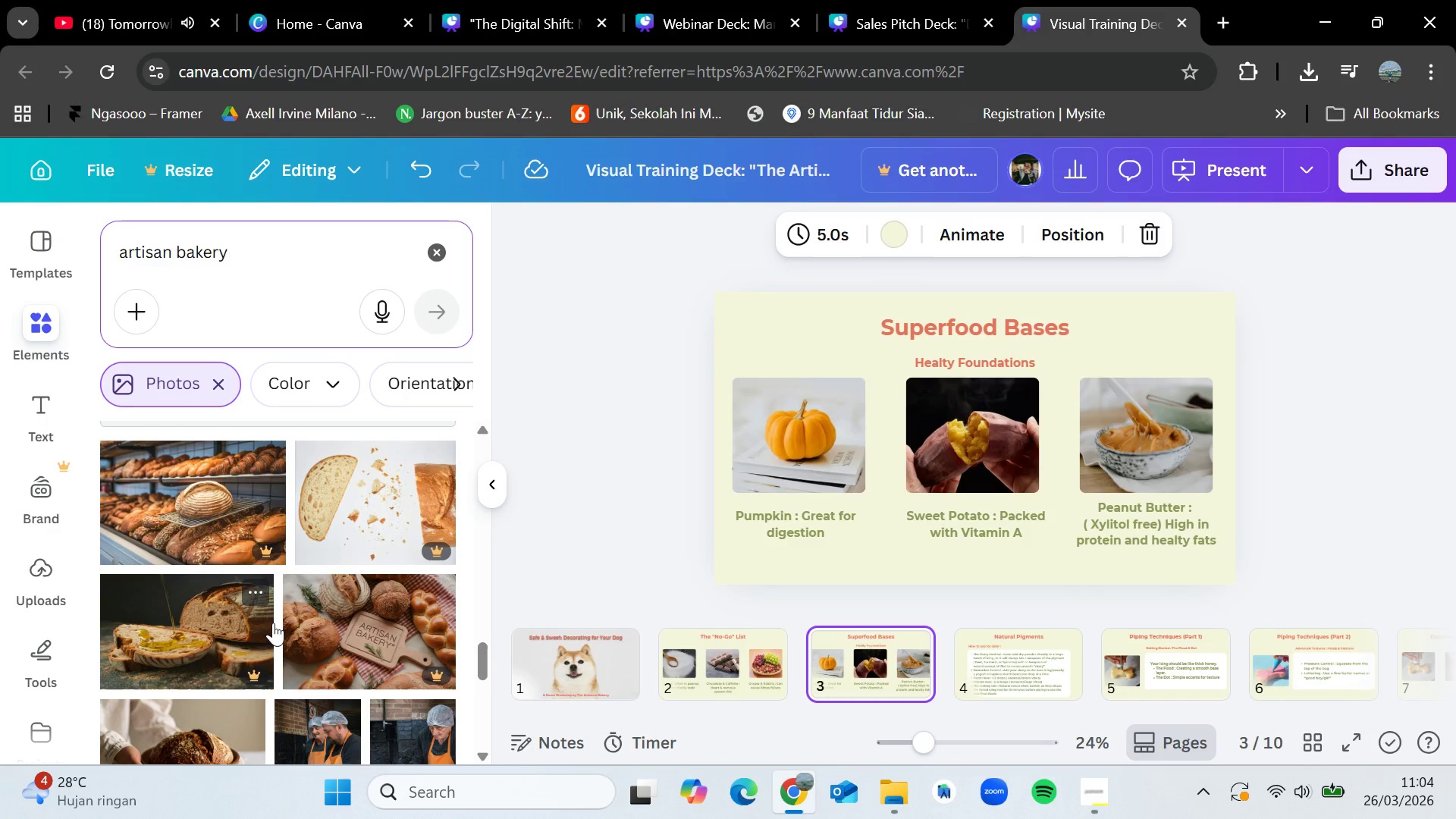 
scroll: coordinate [273, 623], scroll_direction: down, amount: 4.0
 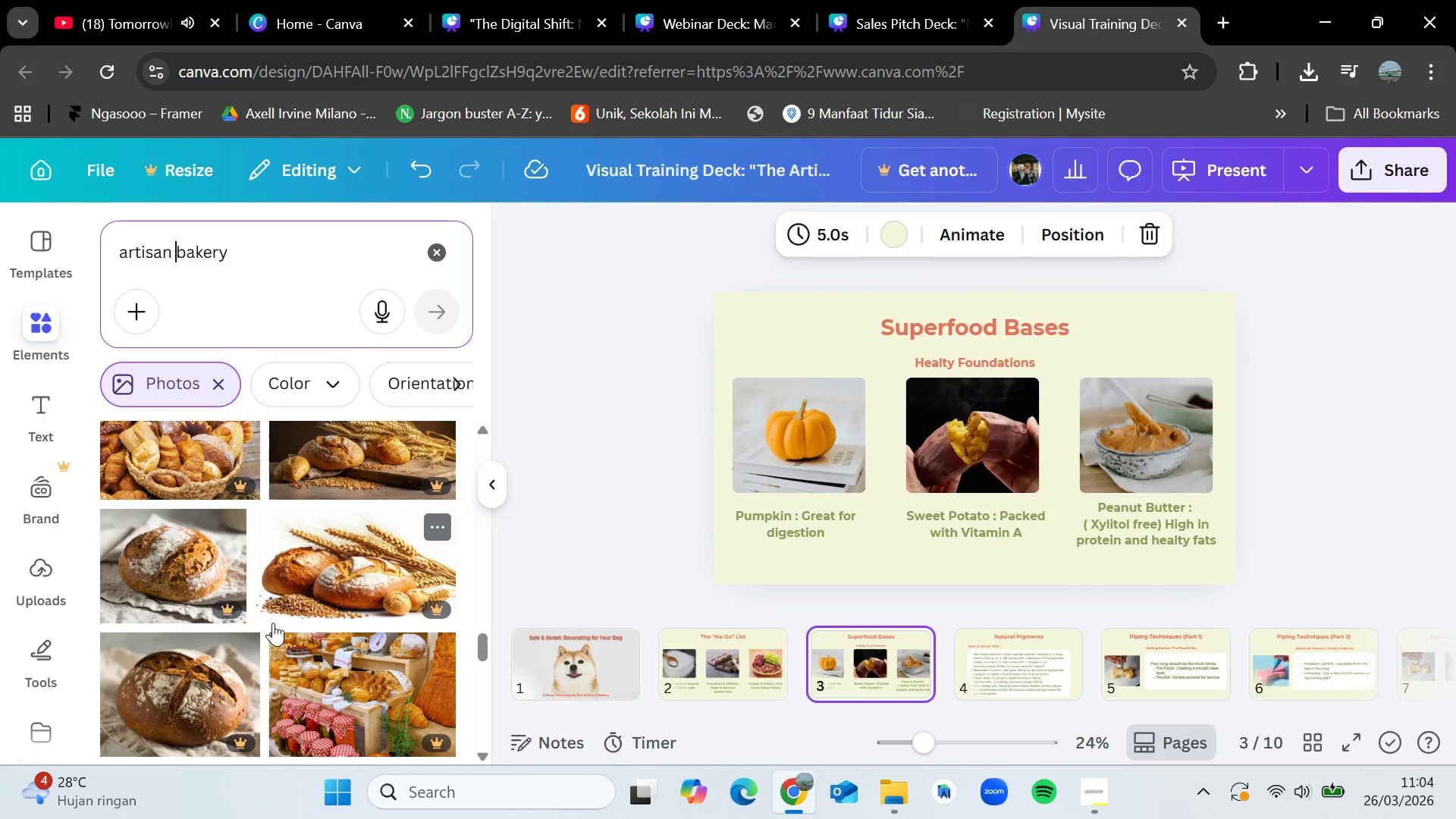 
scroll: coordinate [273, 623], scroll_direction: up, amount: 1.0
 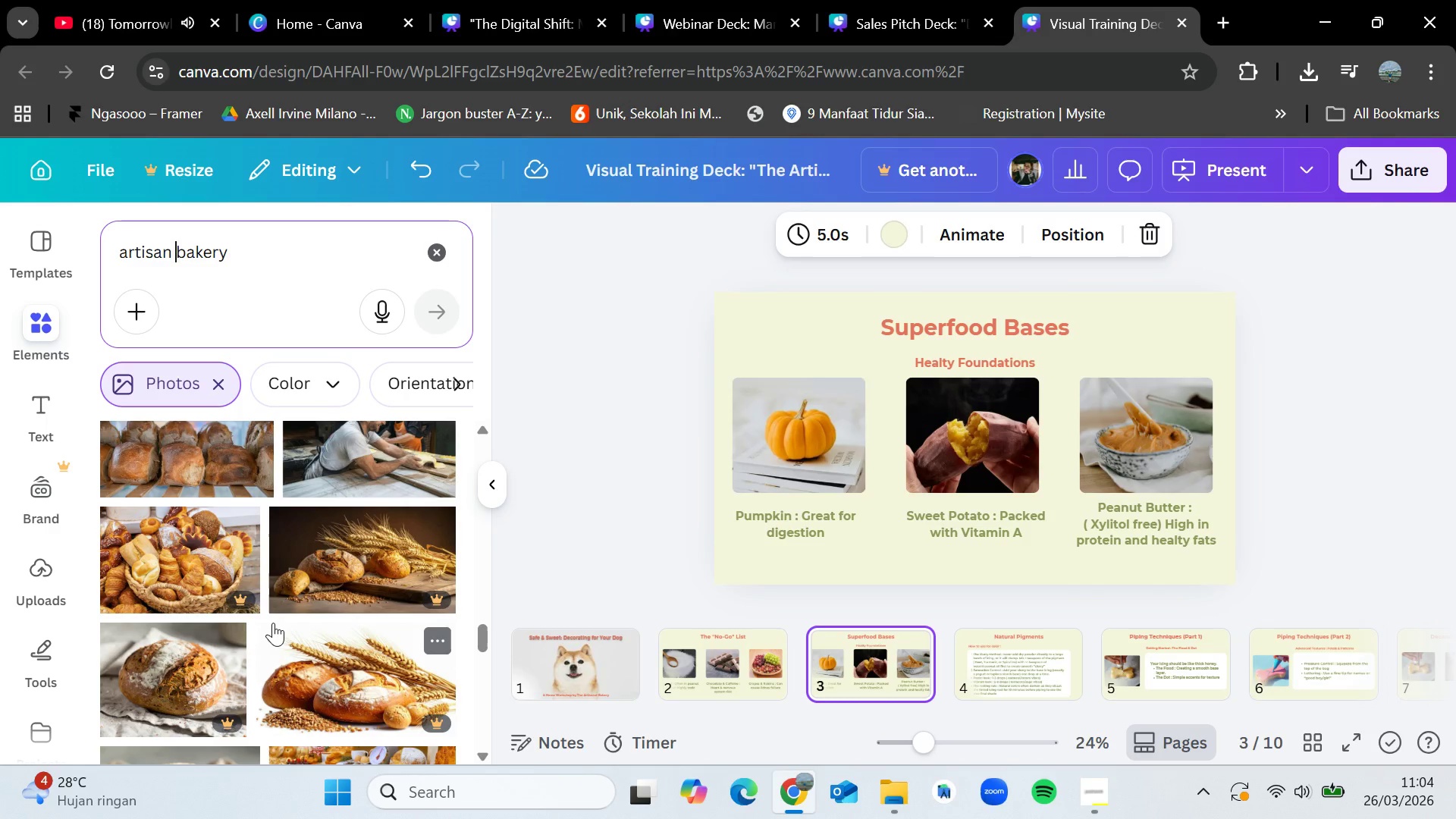 
scroll: coordinate [273, 623], scroll_direction: down, amount: 3.0
 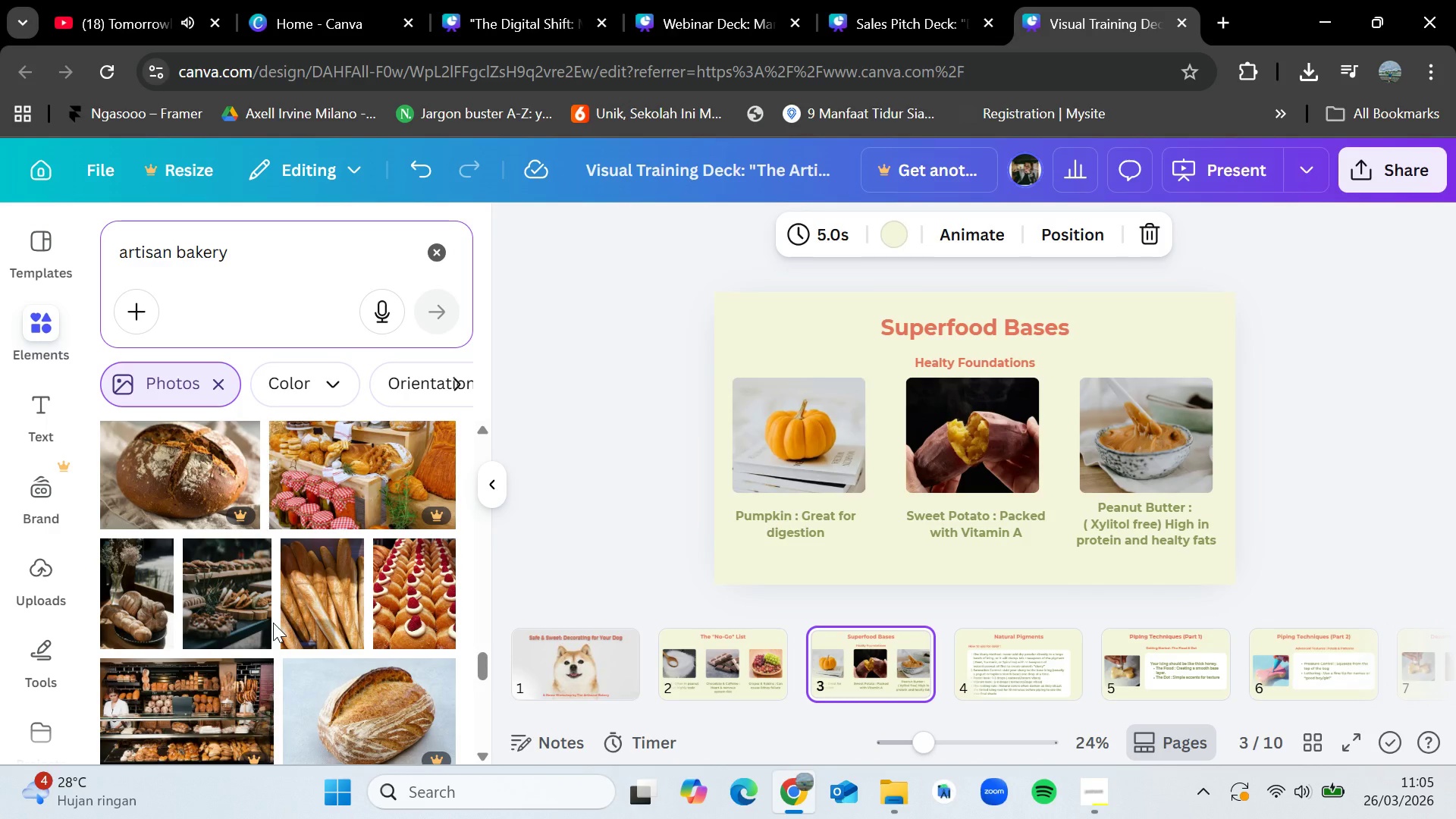 
scroll: coordinate [273, 623], scroll_direction: up, amount: 2.0
 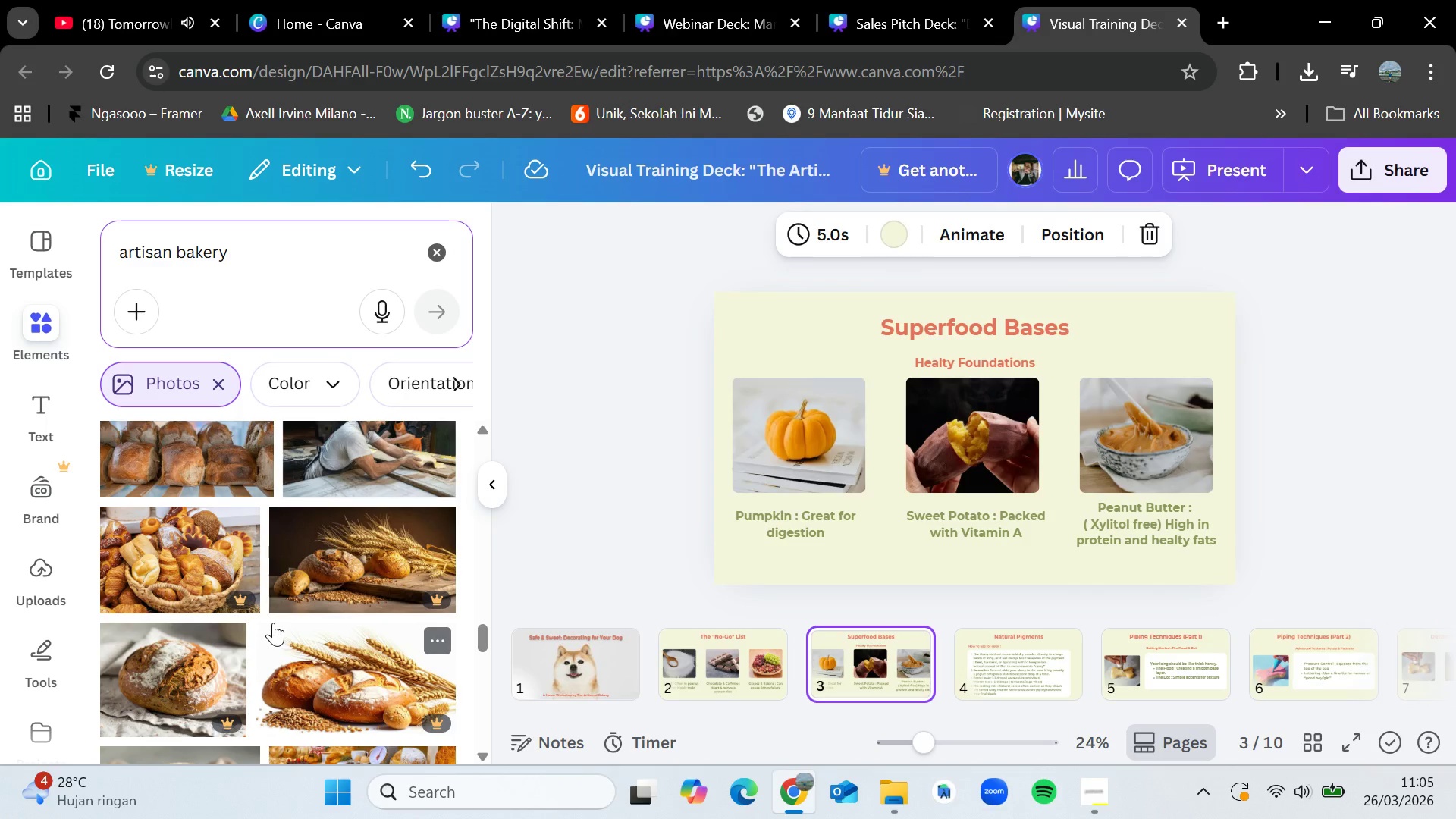 
wait(11.33)
 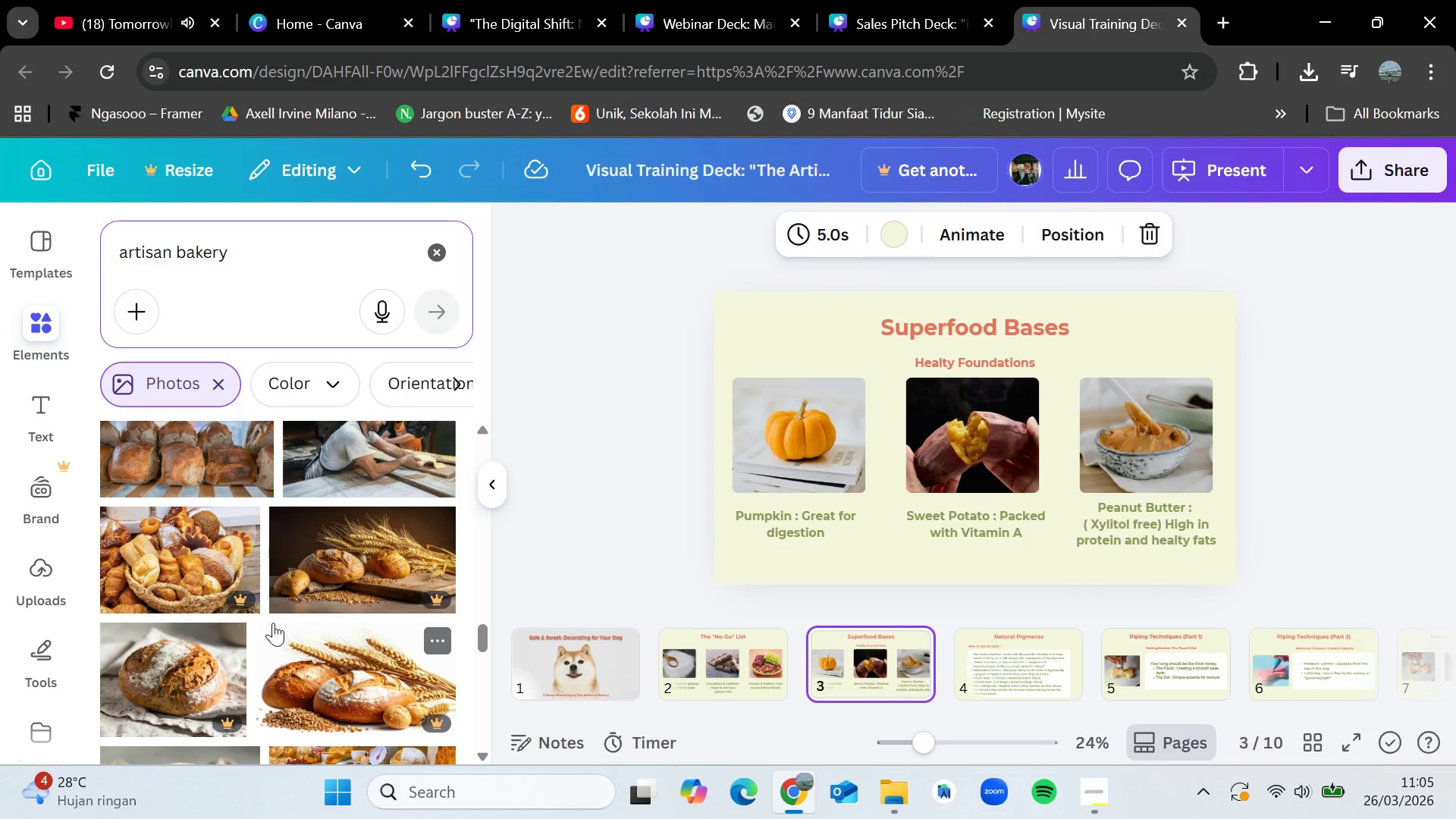 
scroll: coordinate [271, 513], scroll_direction: down, amount: 2.0
 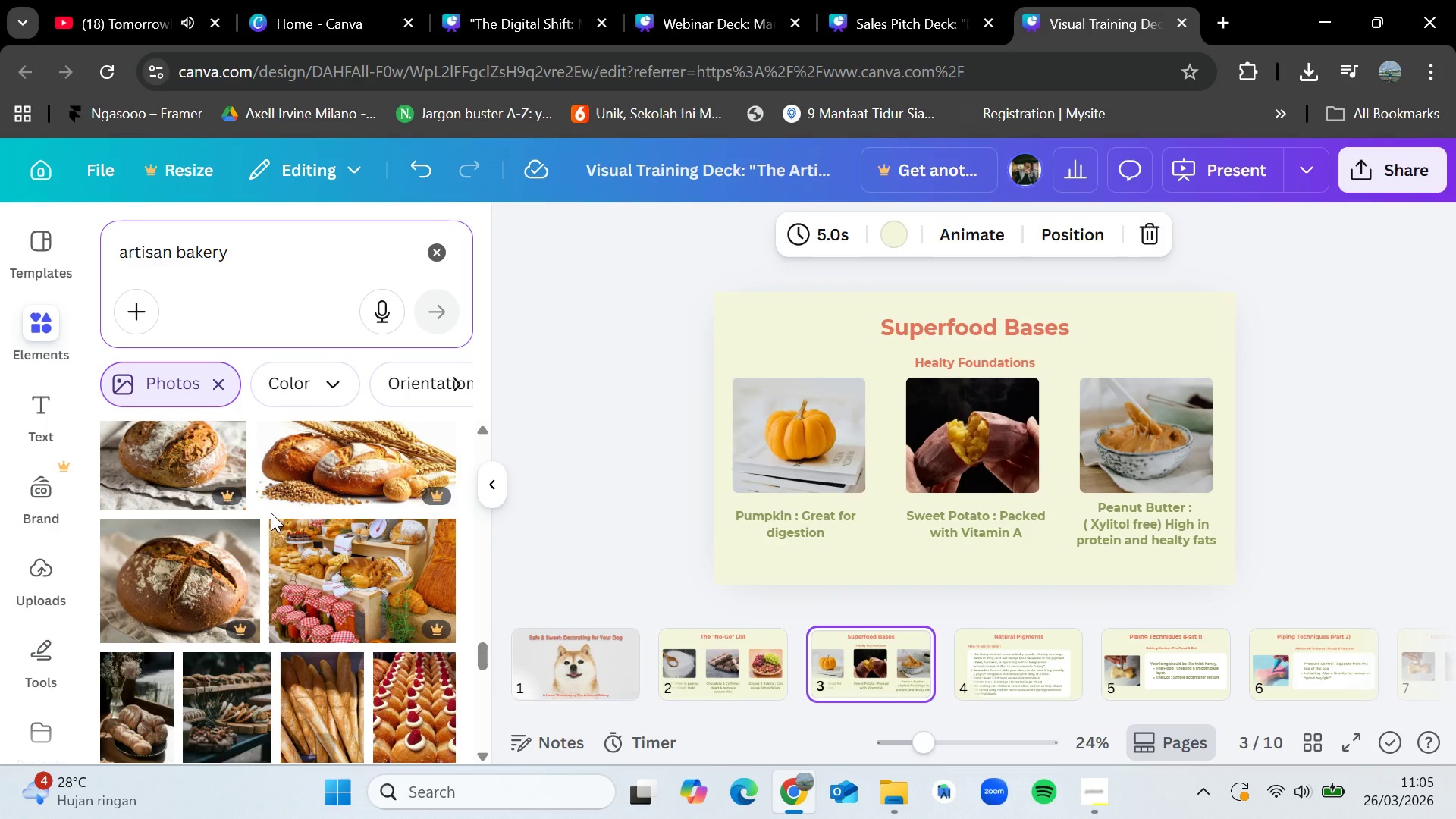 
wait(5.03)
 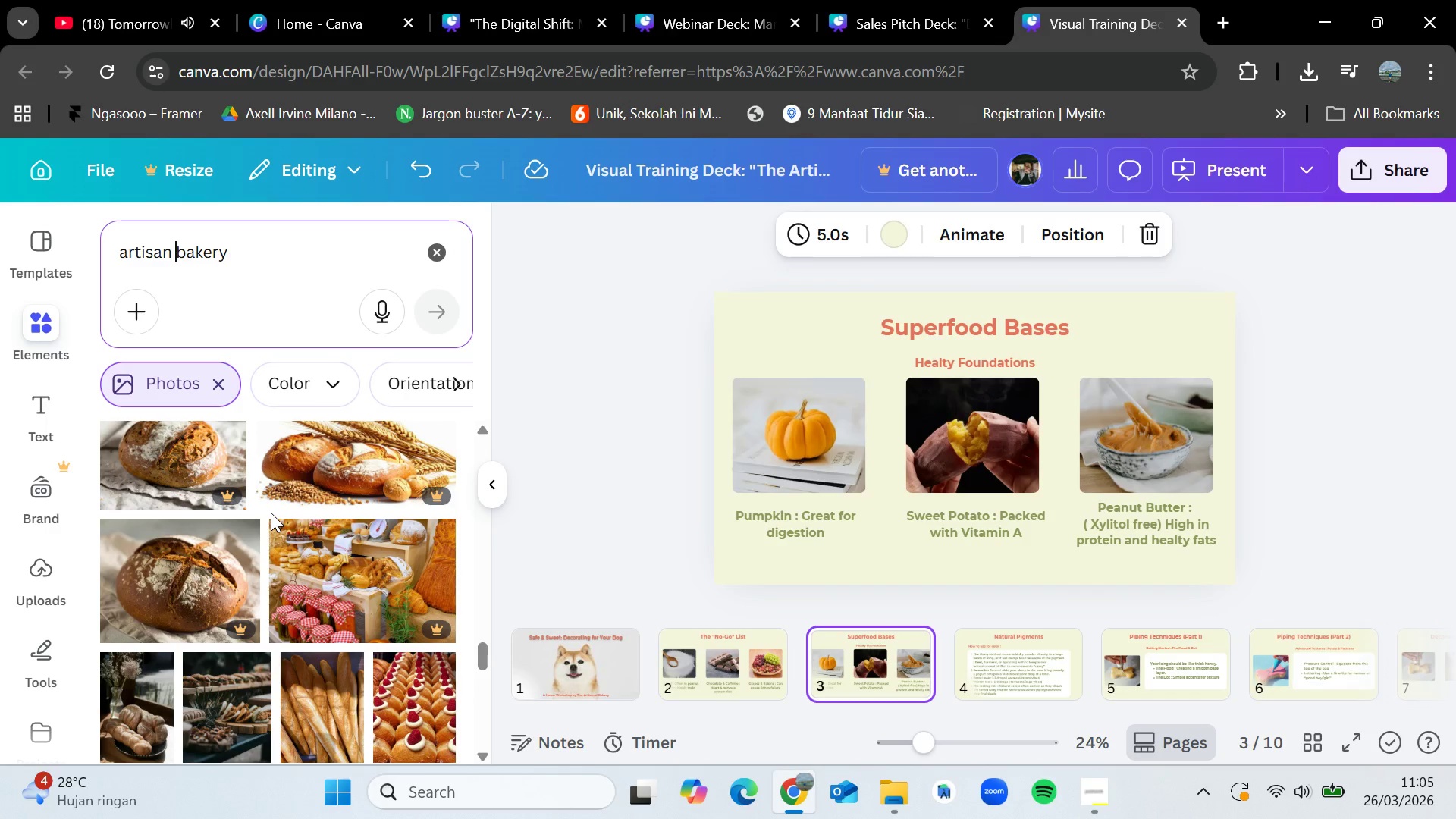 
scroll: coordinate [271, 513], scroll_direction: down, amount: 9.0
 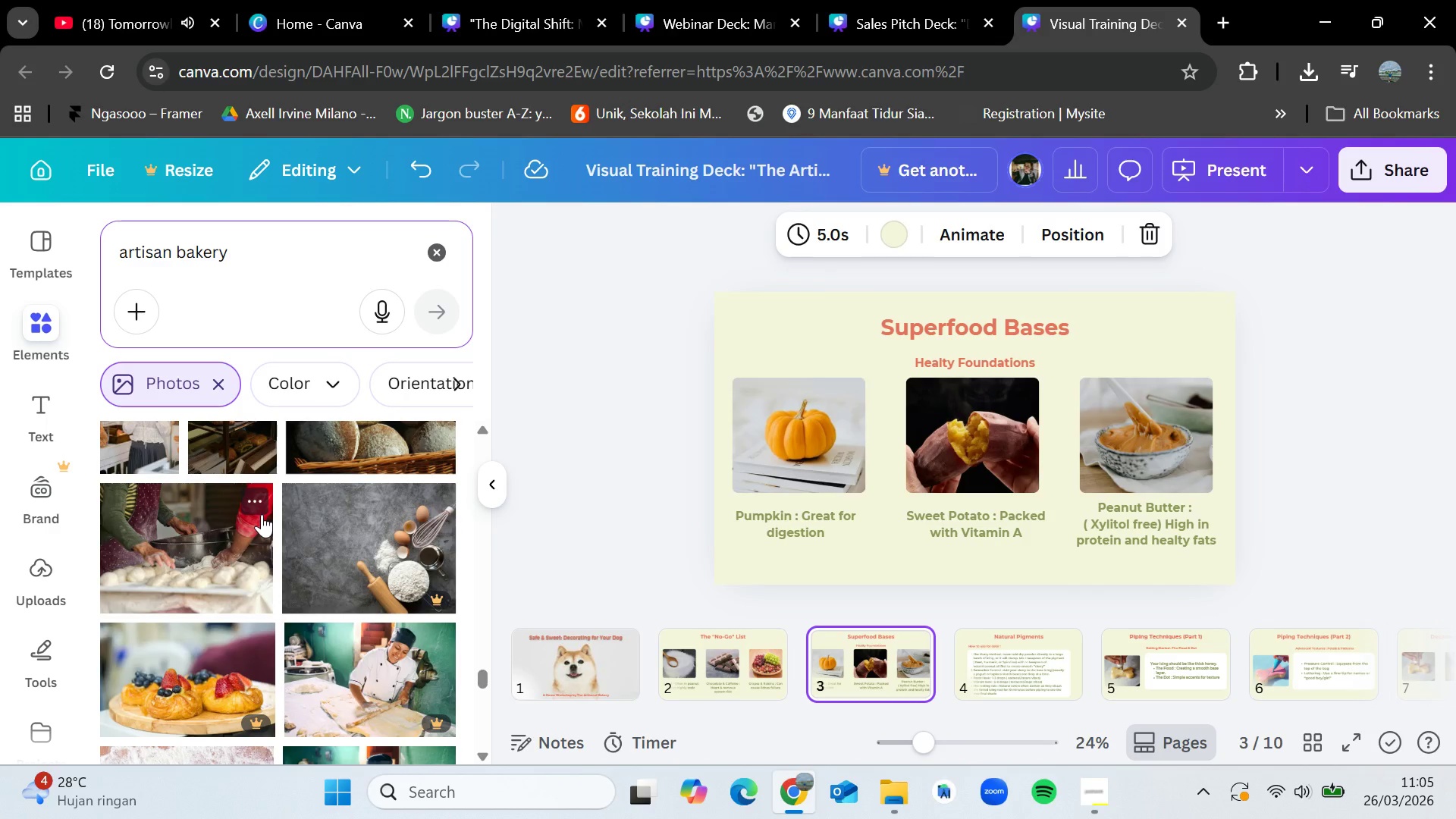 
wait(11.94)
 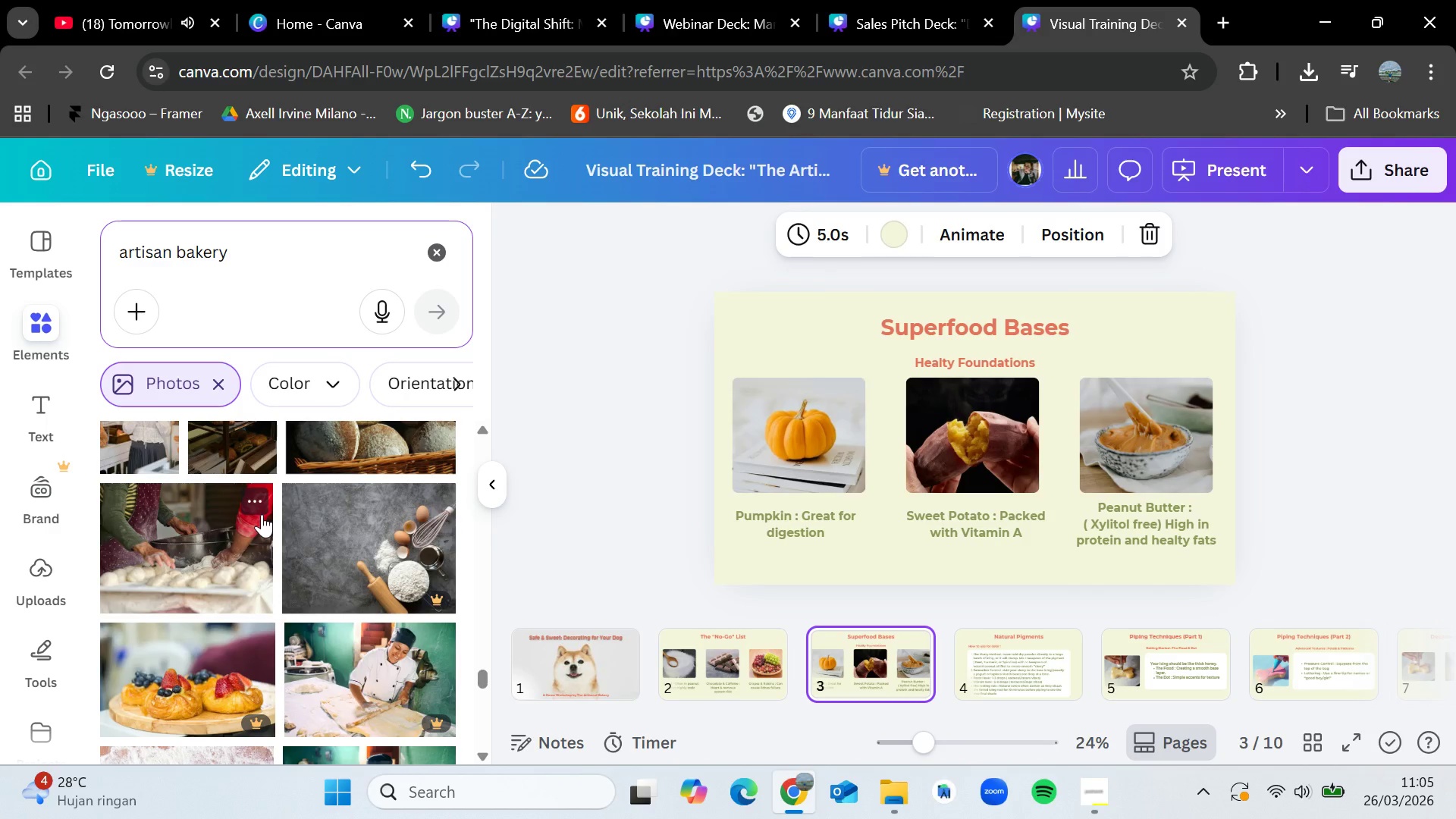 
scroll: coordinate [358, 654], scroll_direction: down, amount: 5.0
 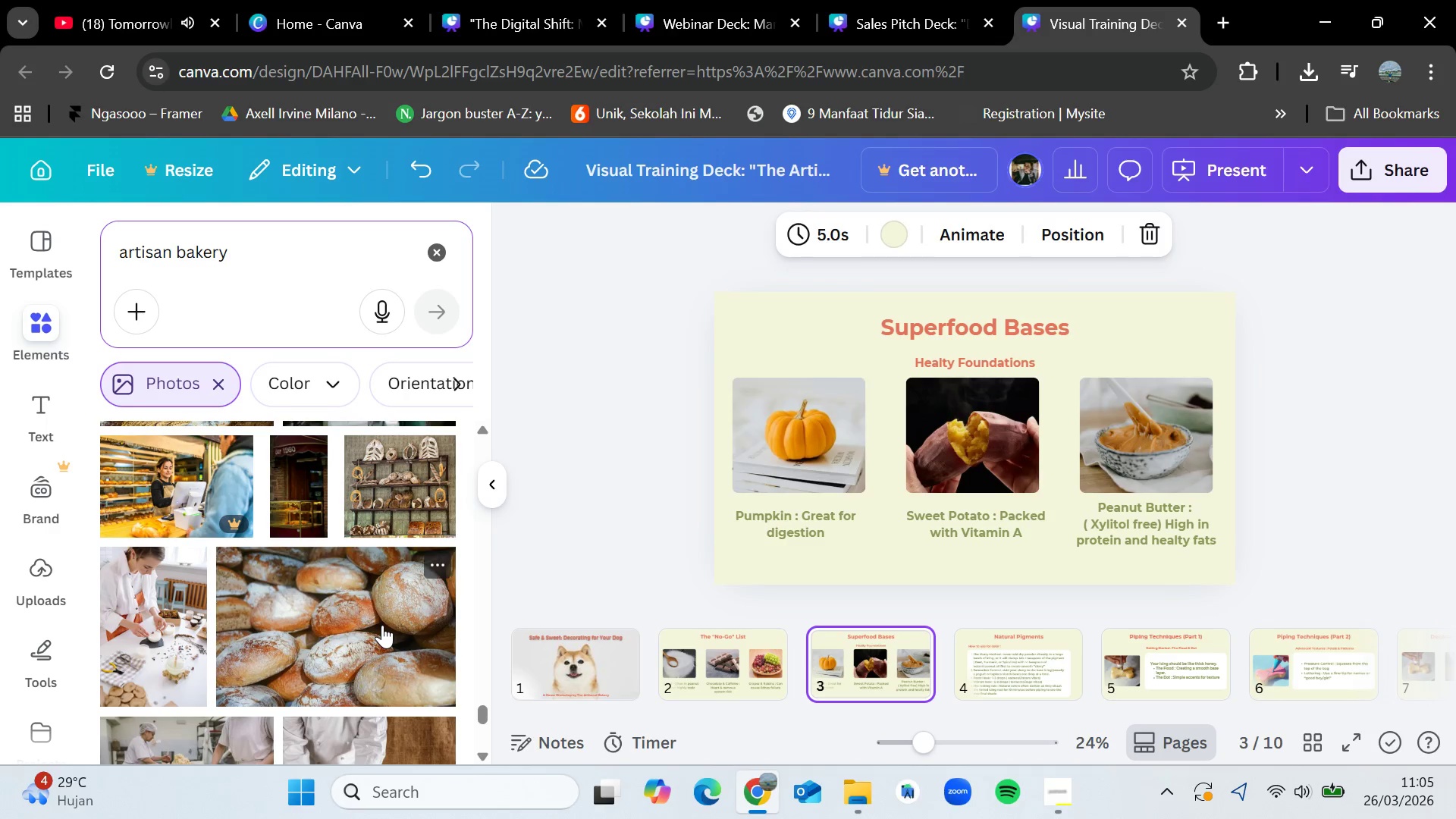 
wait(6.86)
 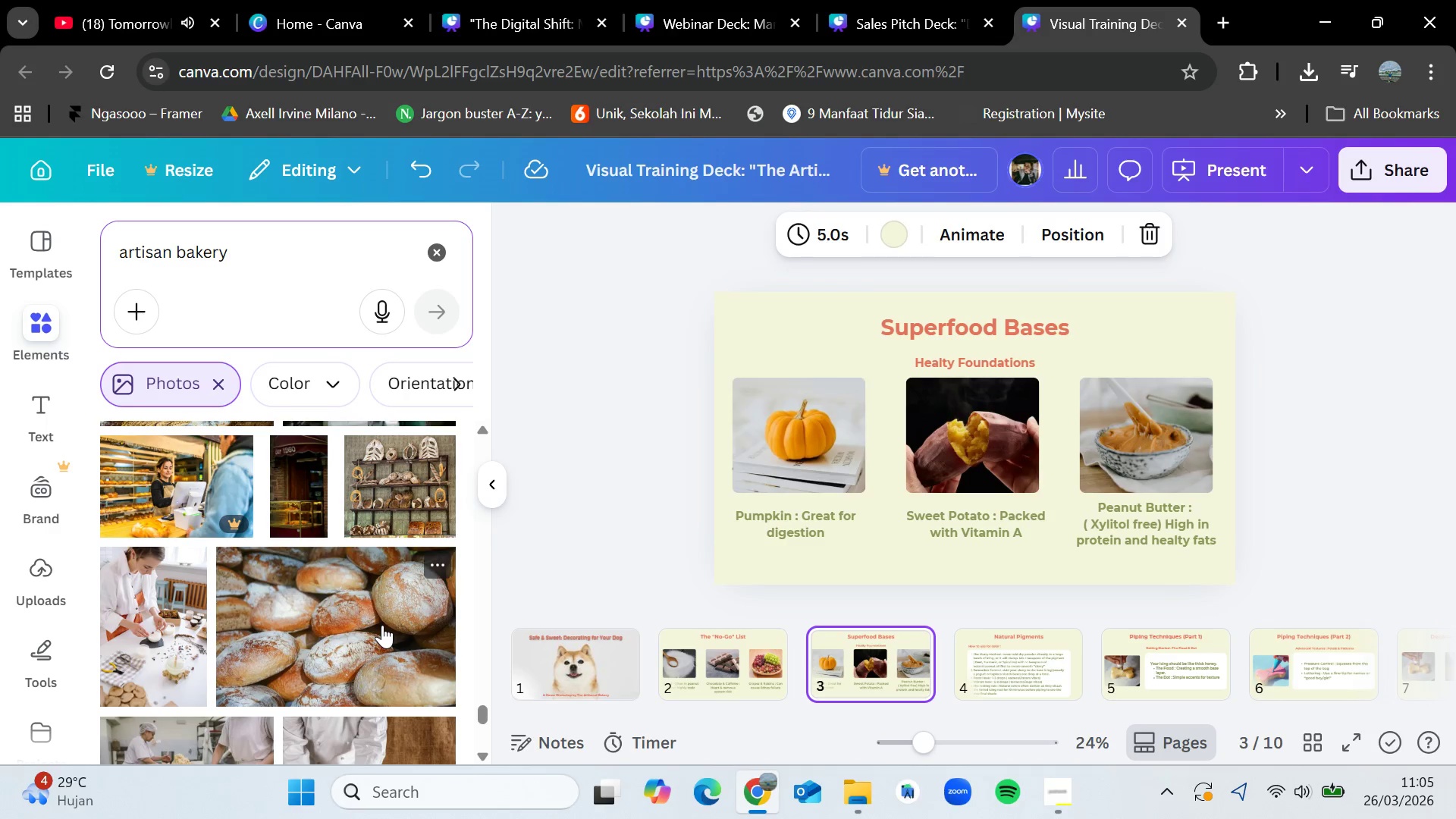 
scroll: coordinate [334, 592], scroll_direction: down, amount: 10.0
 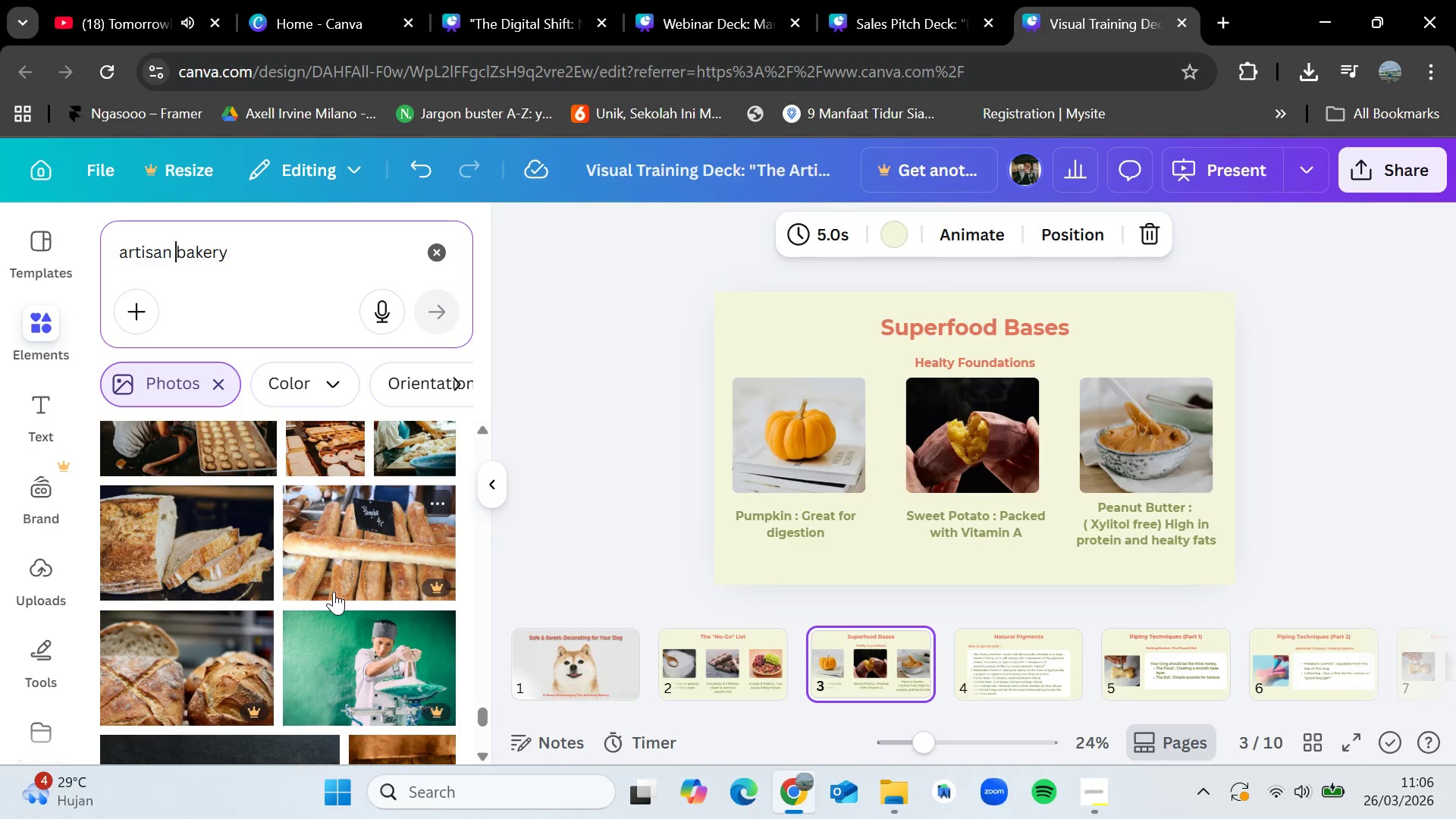 
scroll: coordinate [335, 581], scroll_direction: down, amount: 9.0
 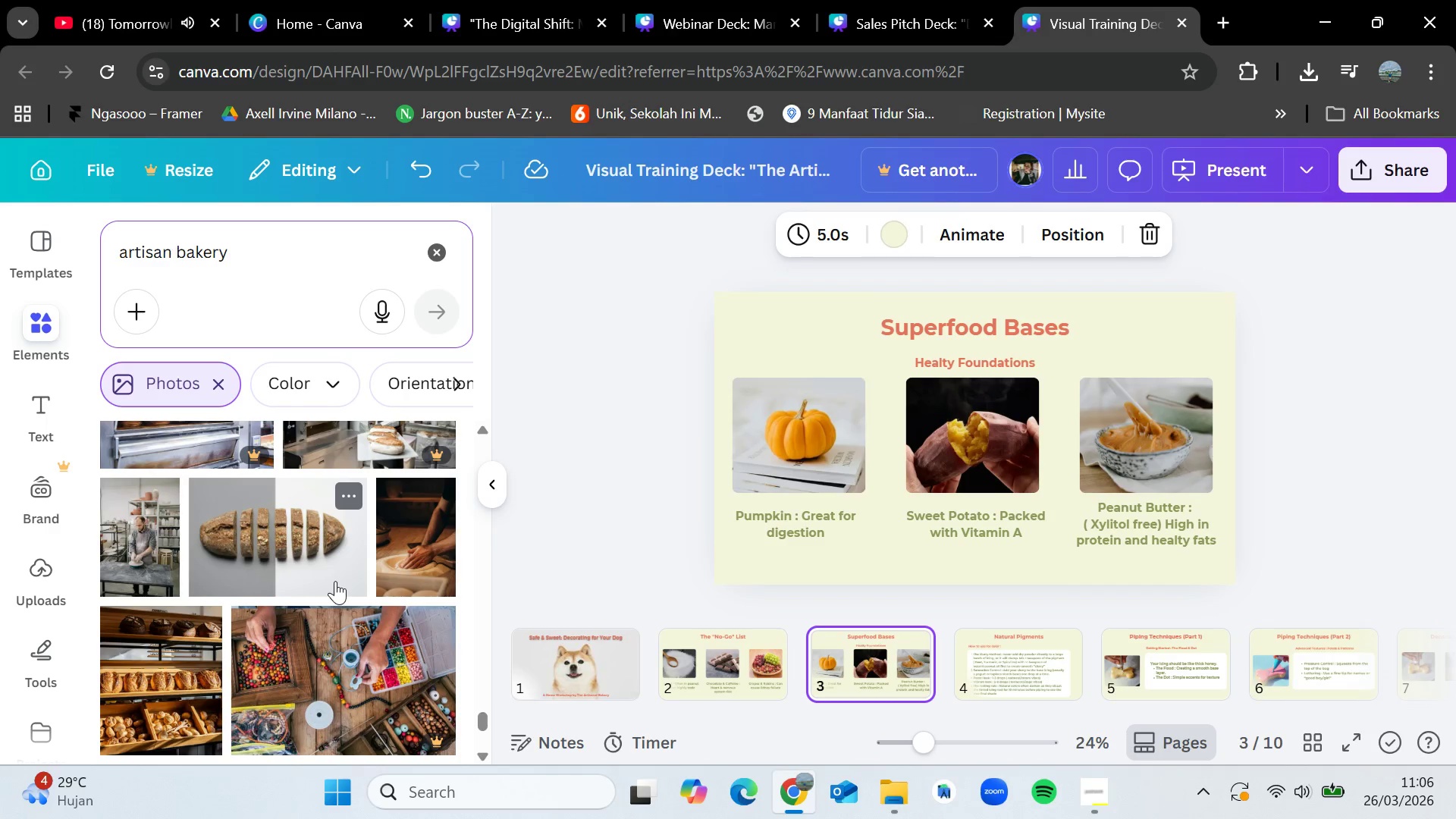 
scroll: coordinate [335, 581], scroll_direction: down, amount: 5.0
 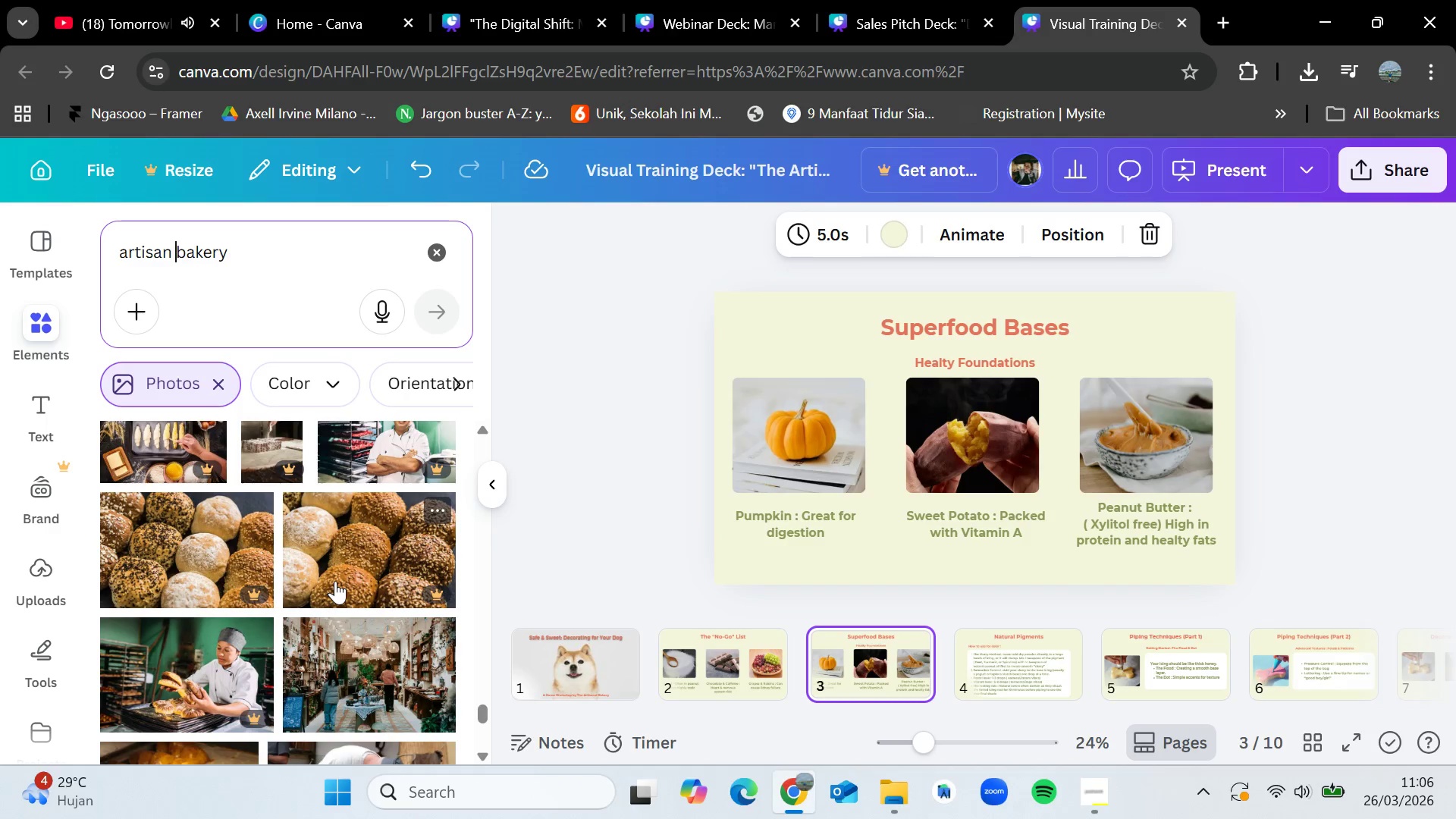 
scroll: coordinate [335, 581], scroll_direction: up, amount: 1.0
 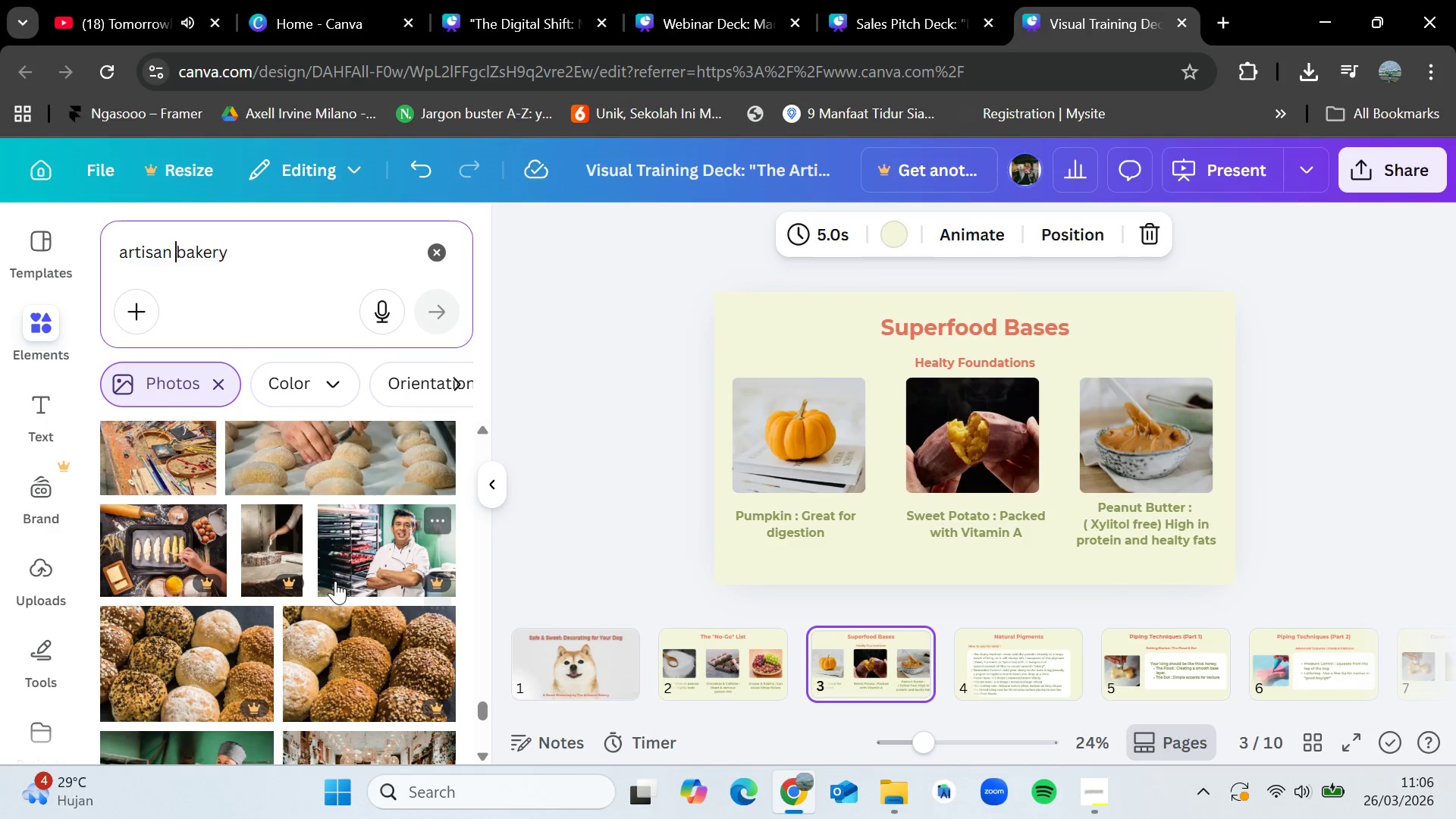 
scroll: coordinate [335, 581], scroll_direction: down, amount: 9.0
 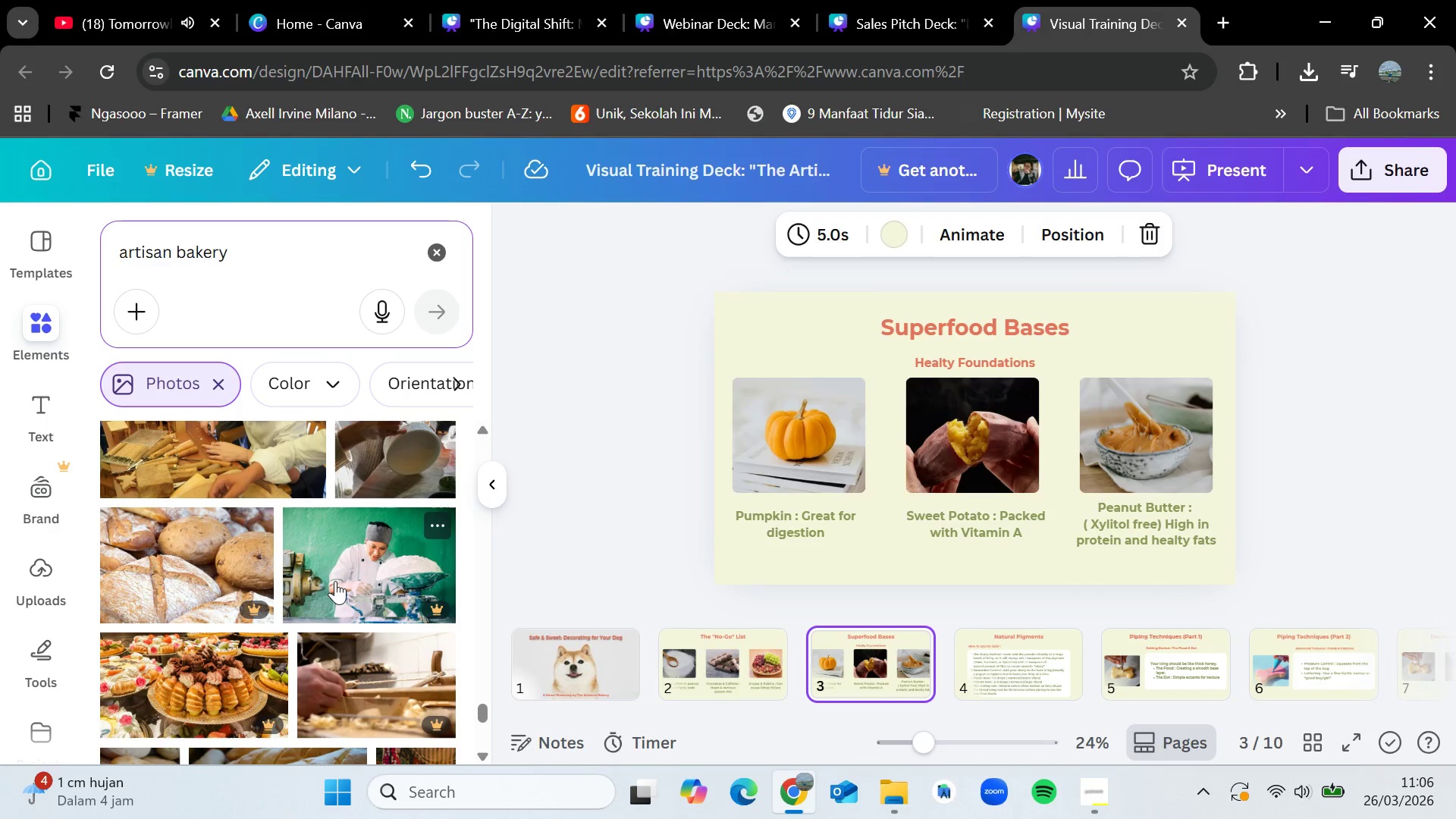 
scroll: coordinate [335, 581], scroll_direction: down, amount: 8.0
 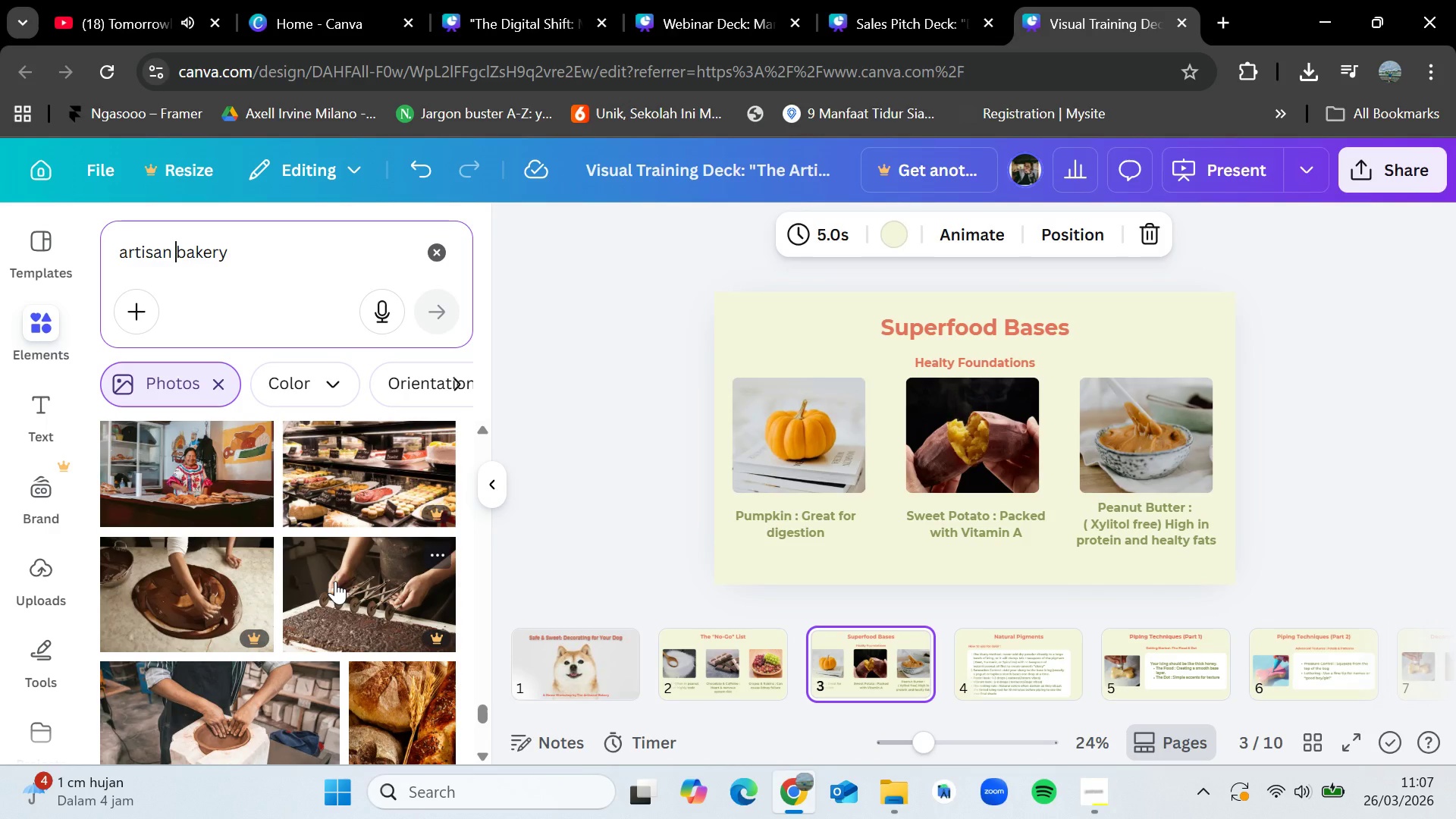 
scroll: coordinate [335, 581], scroll_direction: down, amount: 11.0
 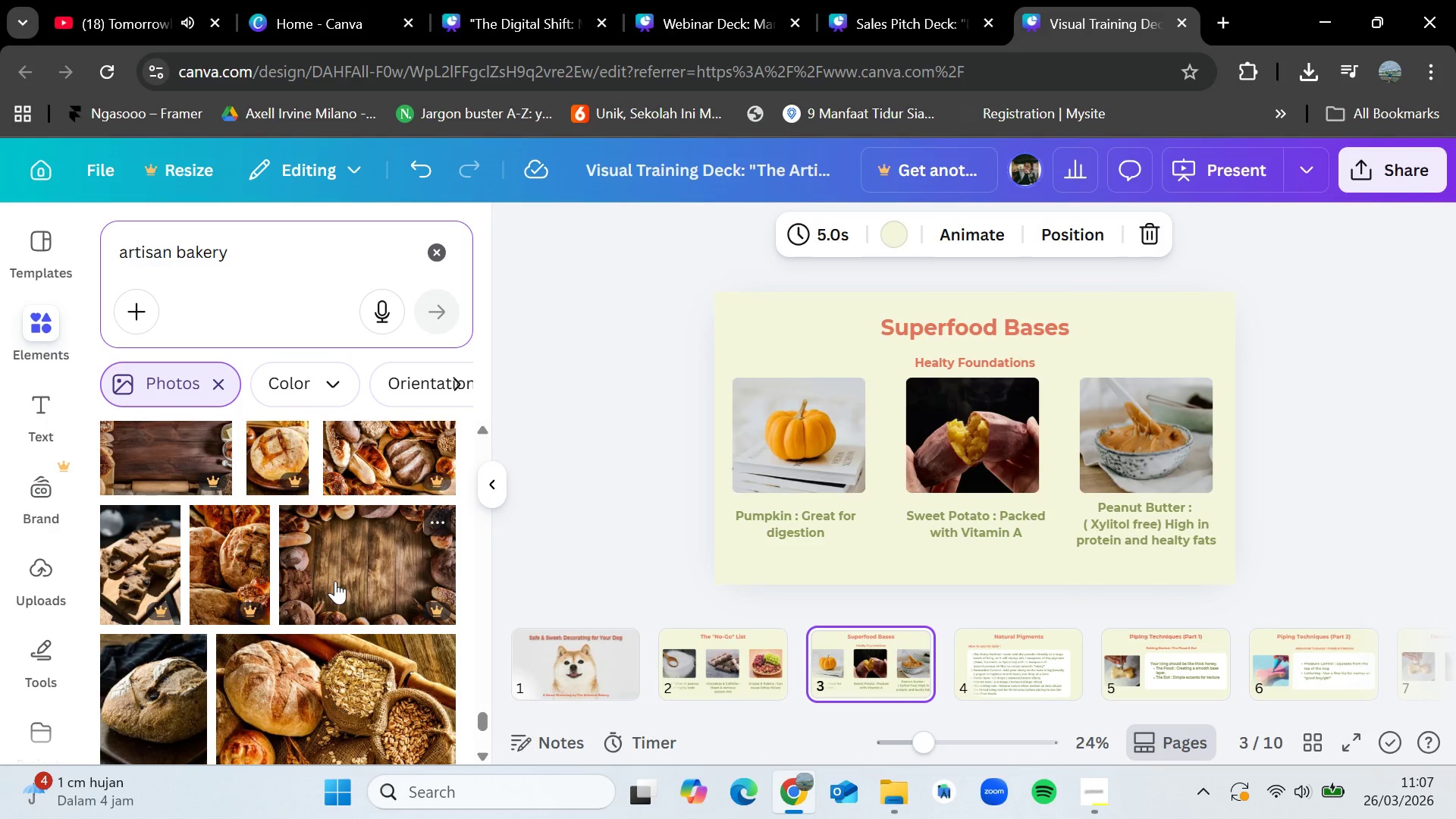 
scroll: coordinate [335, 581], scroll_direction: down, amount: 3.0
 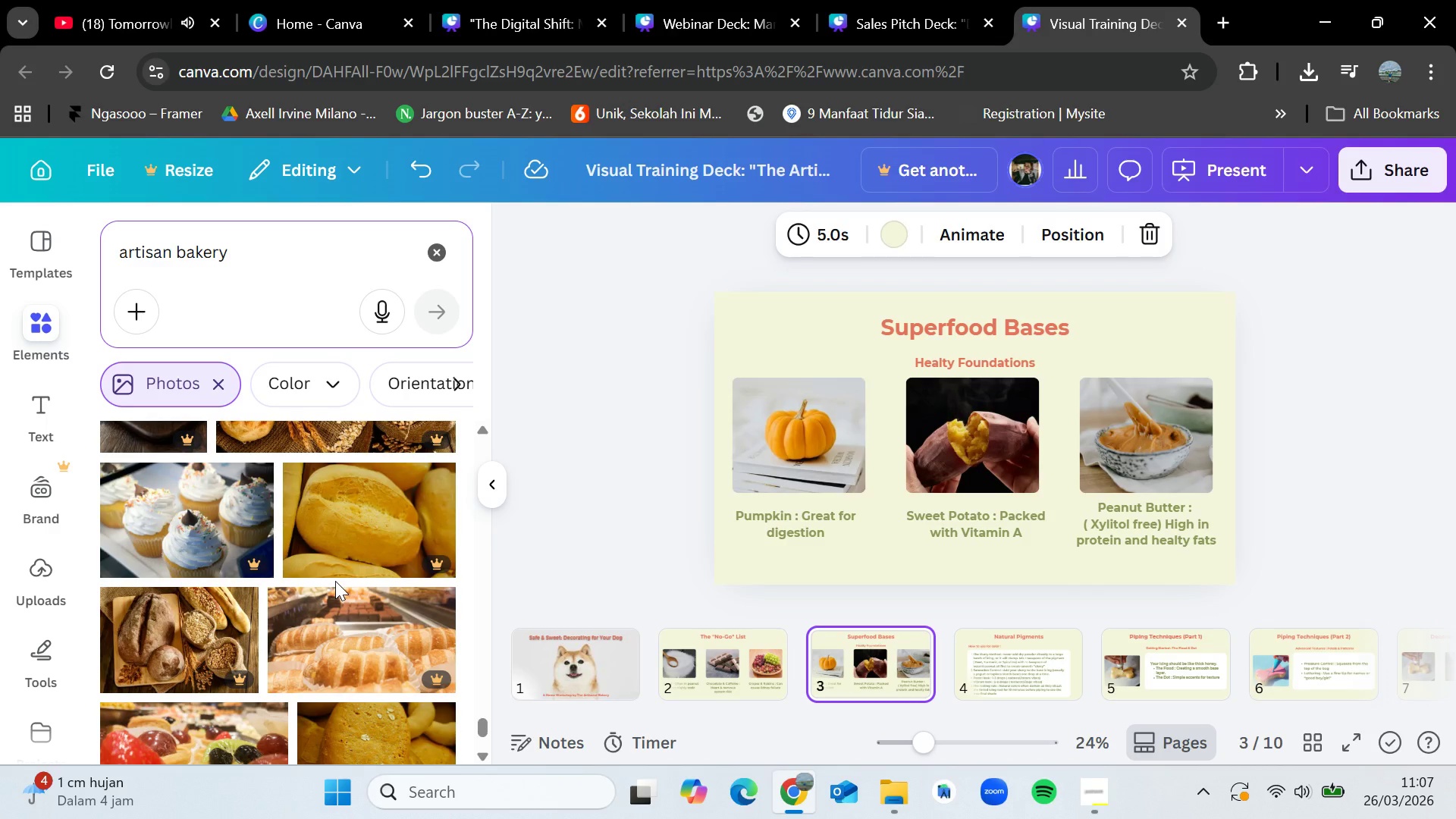 
wait(18.64)
 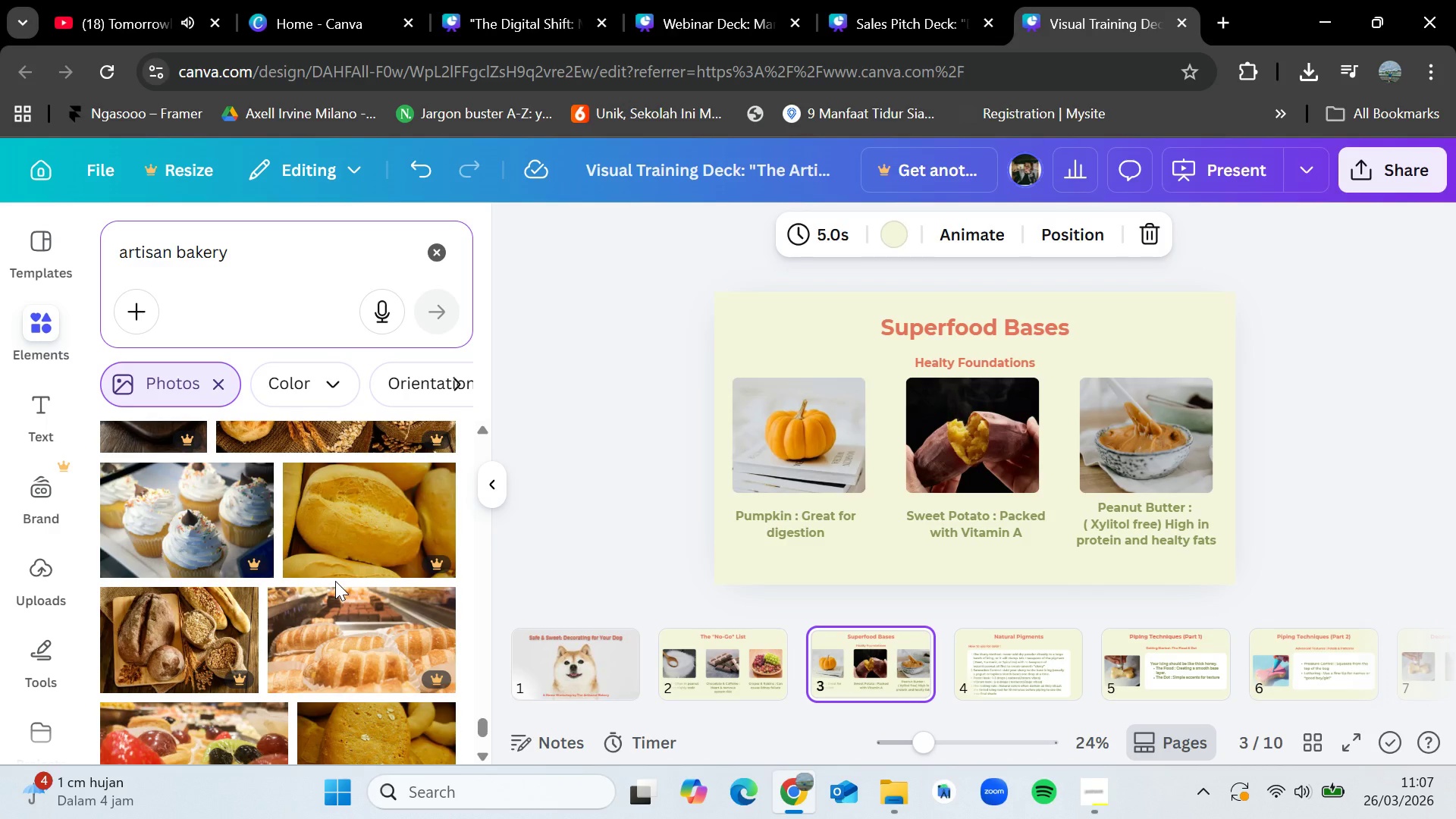 
scroll: coordinate [335, 581], scroll_direction: down, amount: 1.0
 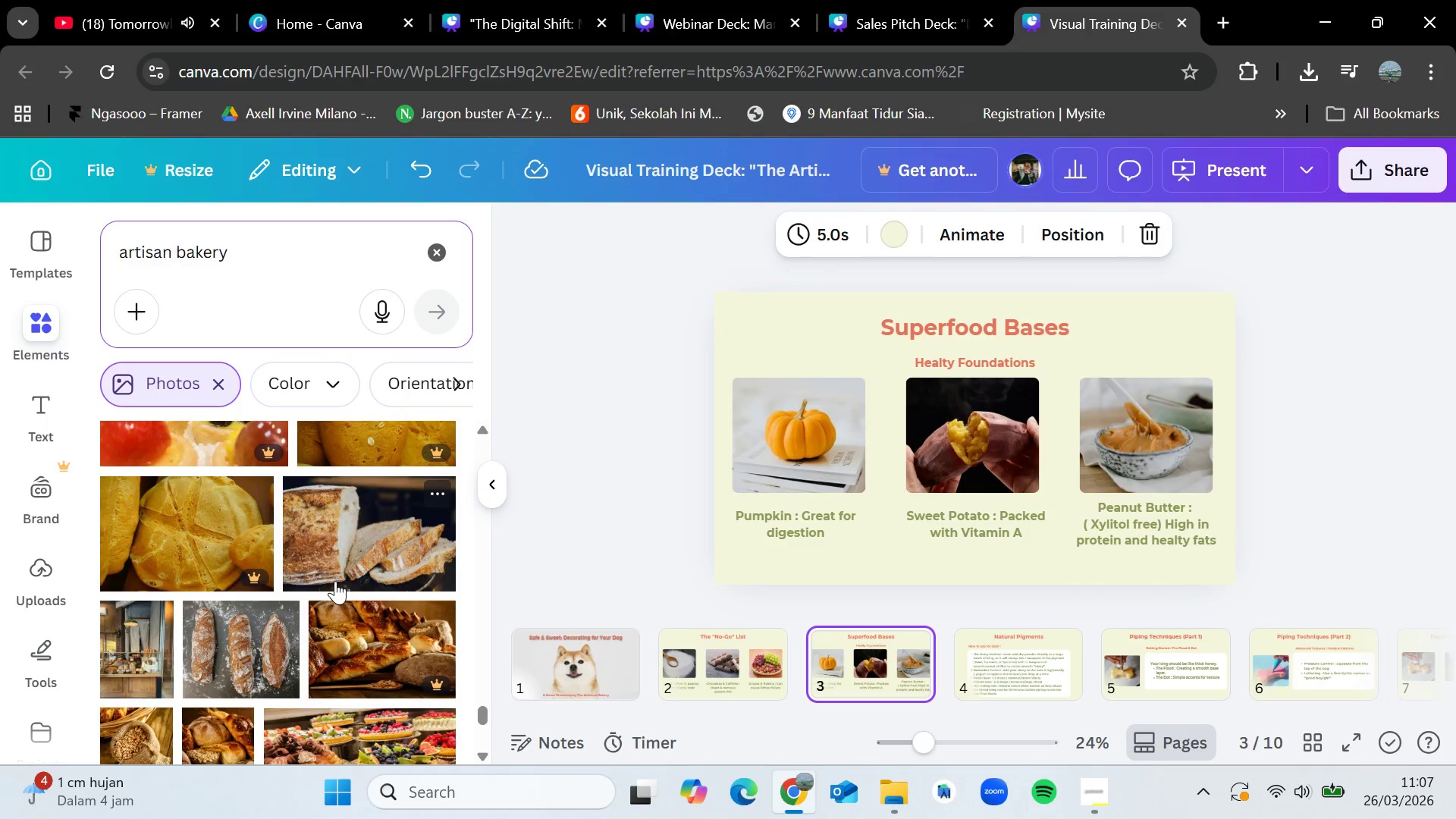 
wait(7.03)
 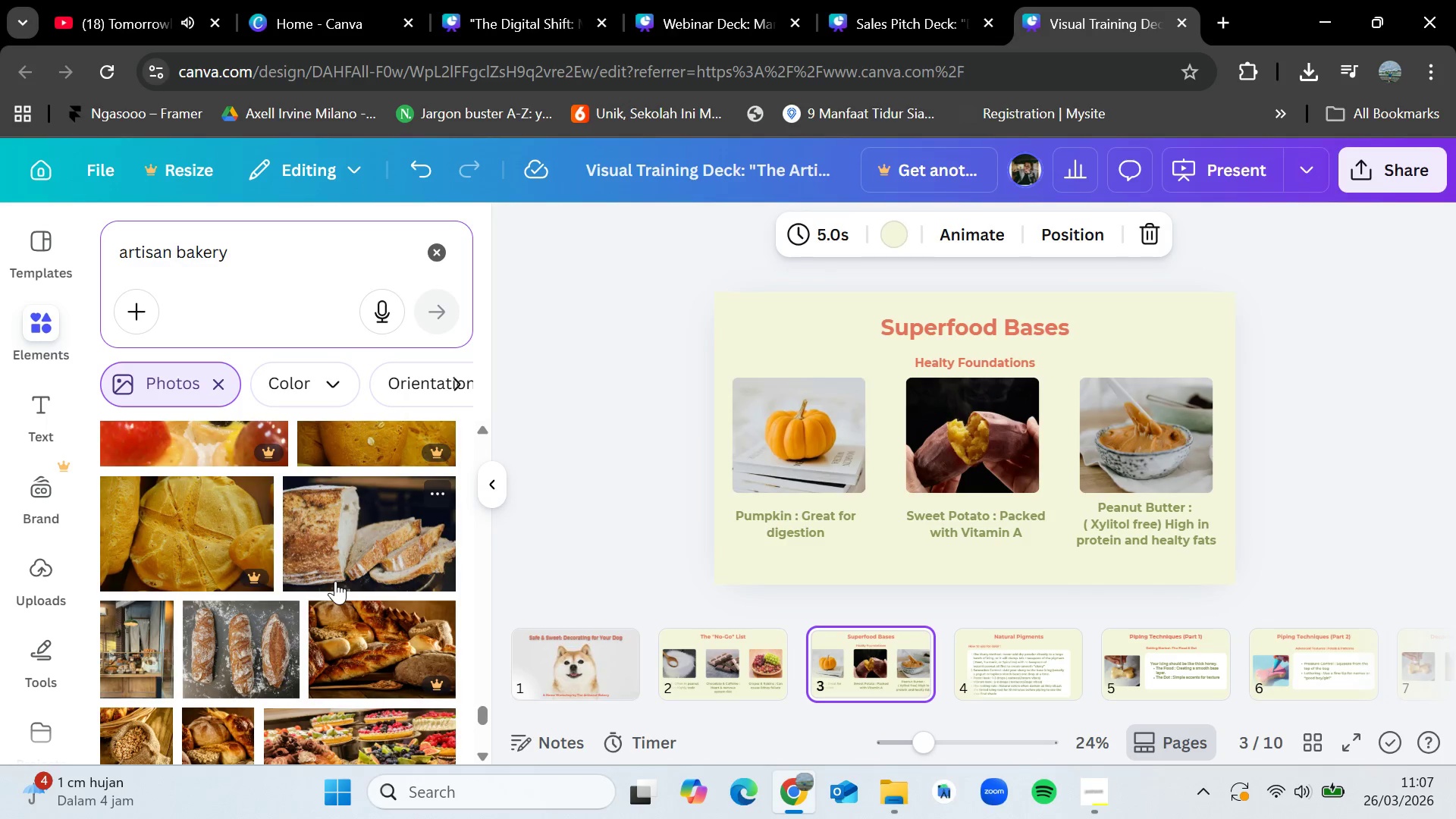 
scroll: coordinate [347, 568], scroll_direction: down, amount: 6.0
 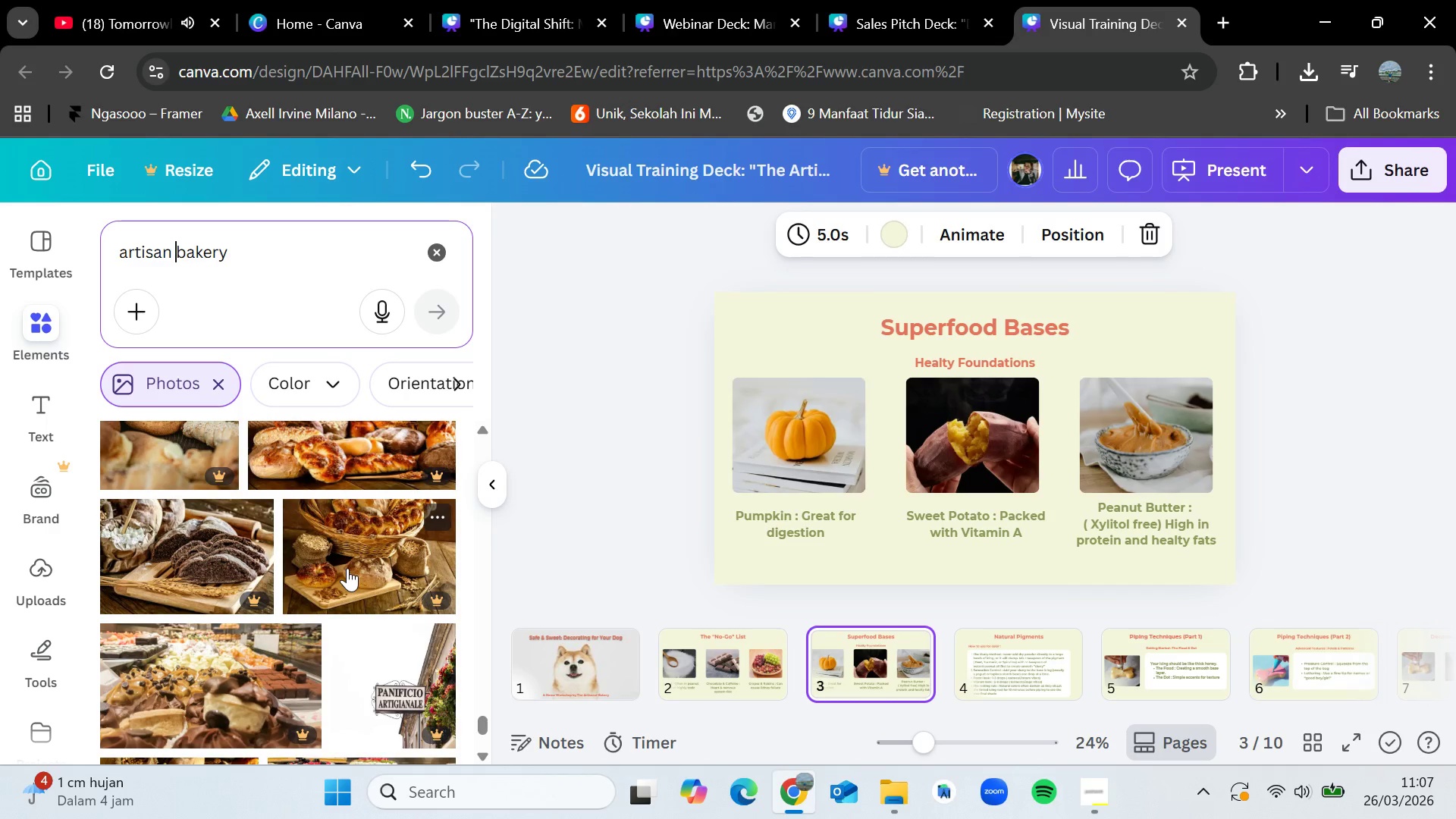 
scroll: coordinate [347, 568], scroll_direction: down, amount: 6.0
 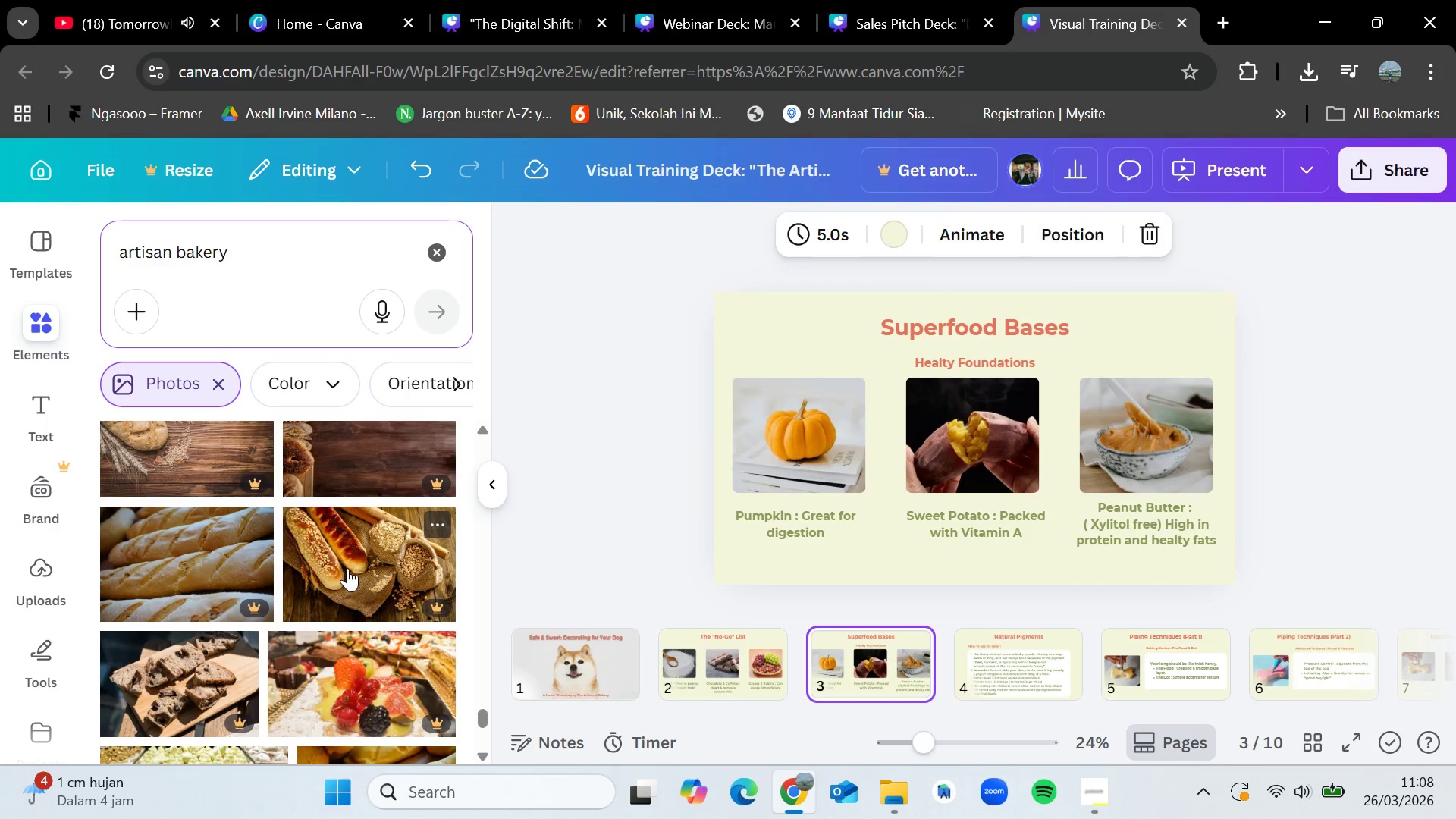 
wait(11.18)
 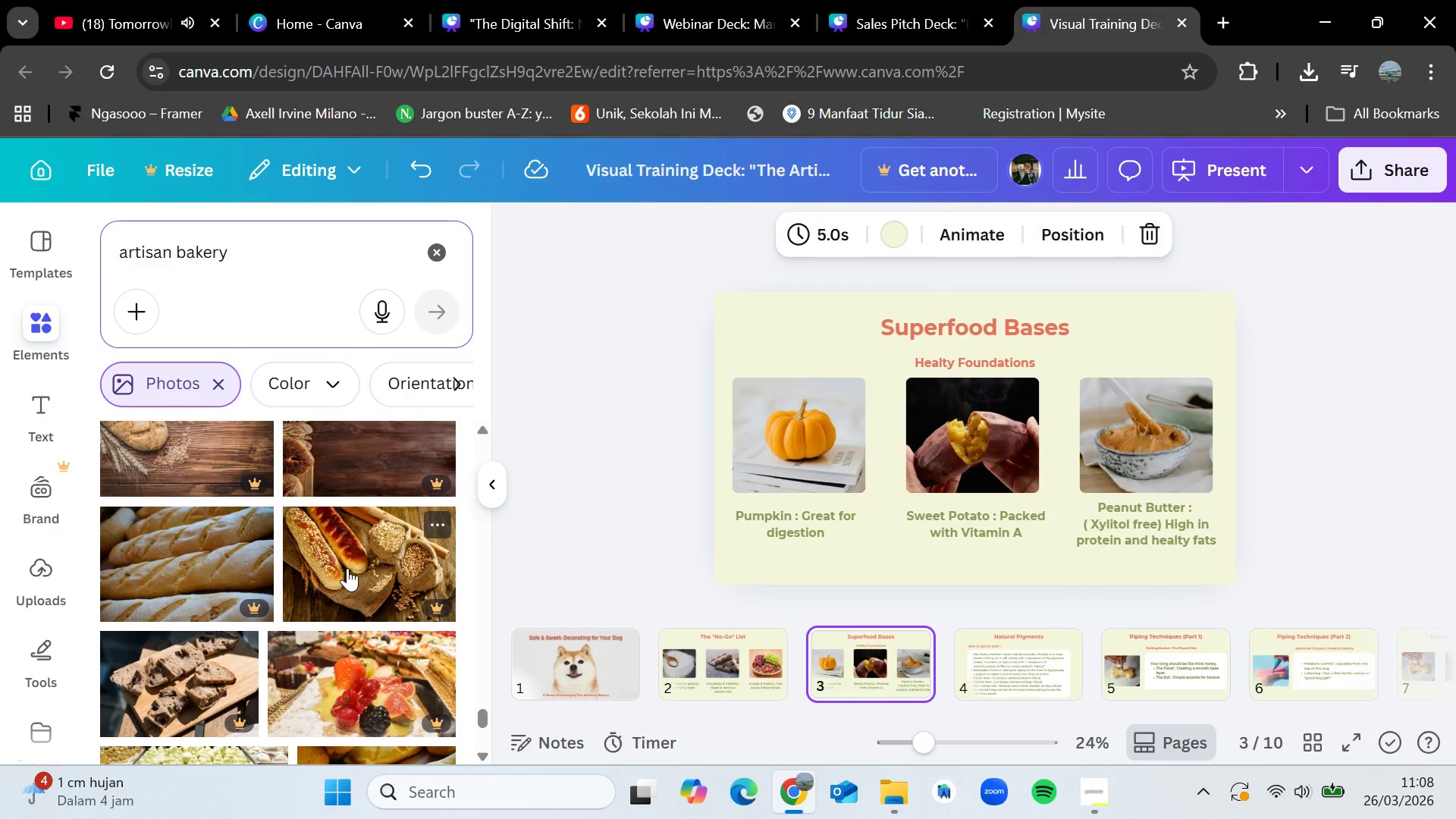 
scroll: coordinate [347, 568], scroll_direction: down, amount: 3.0
 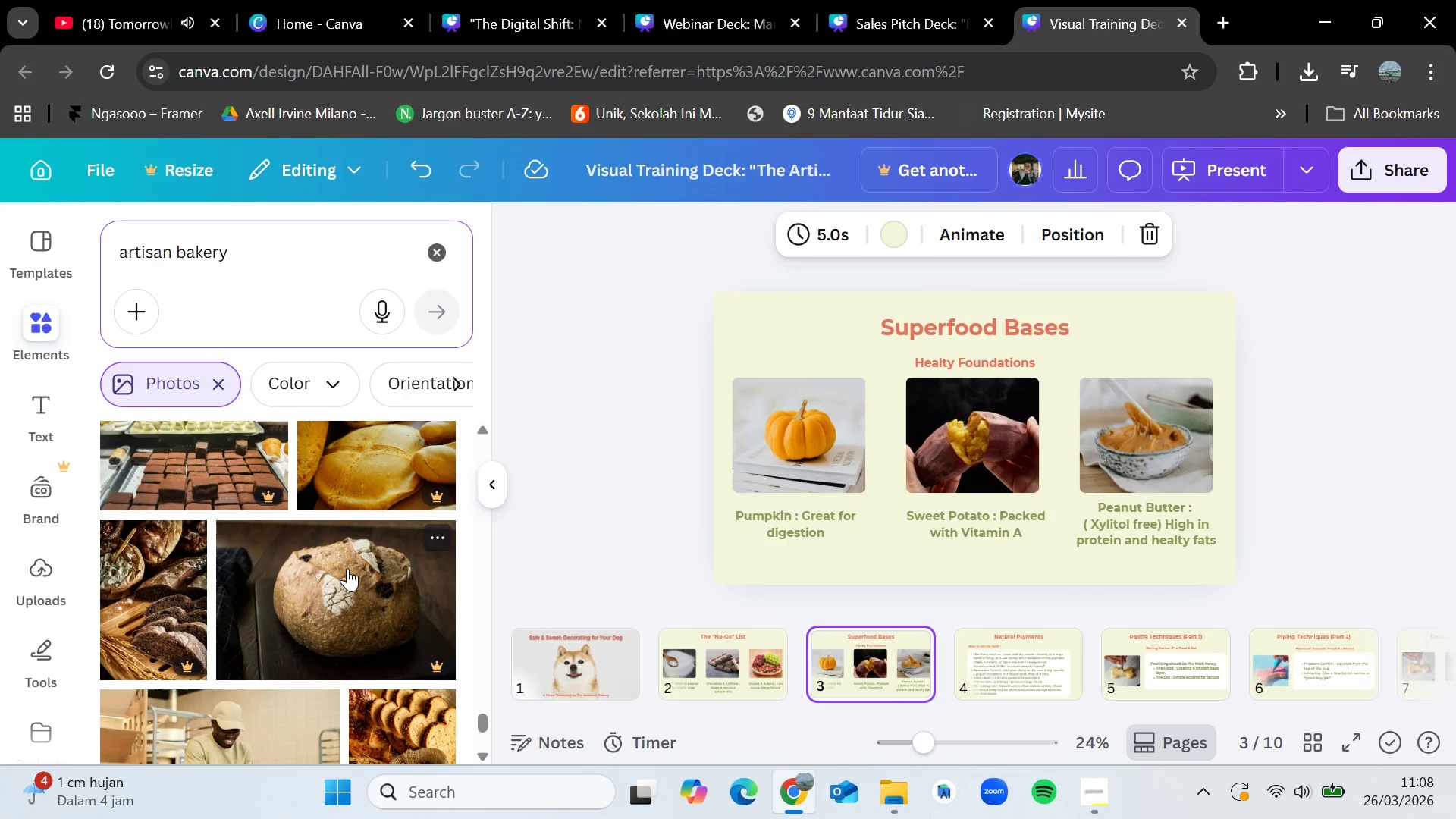 
wait(7.53)
 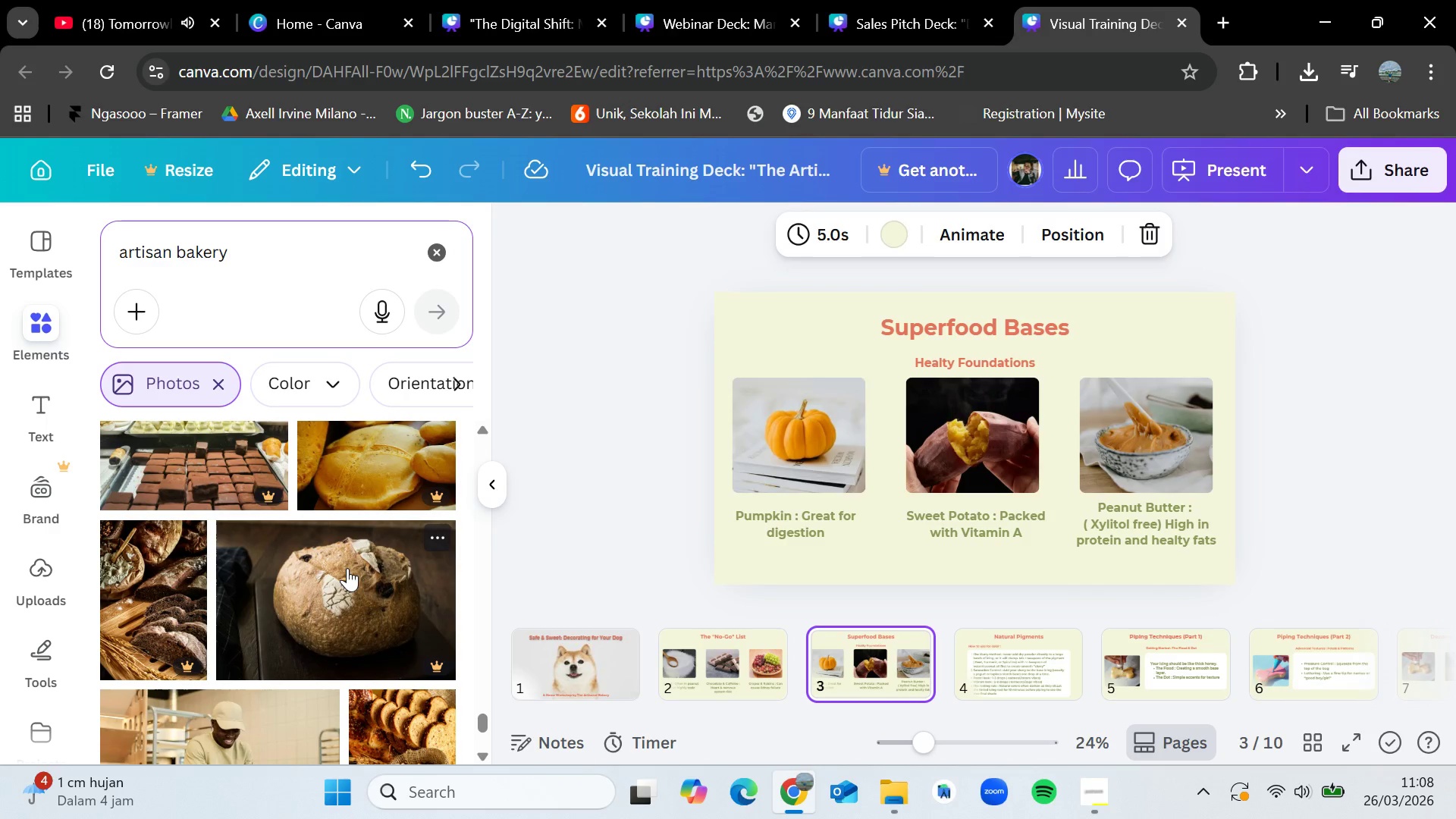 
scroll: coordinate [347, 568], scroll_direction: down, amount: 2.0
 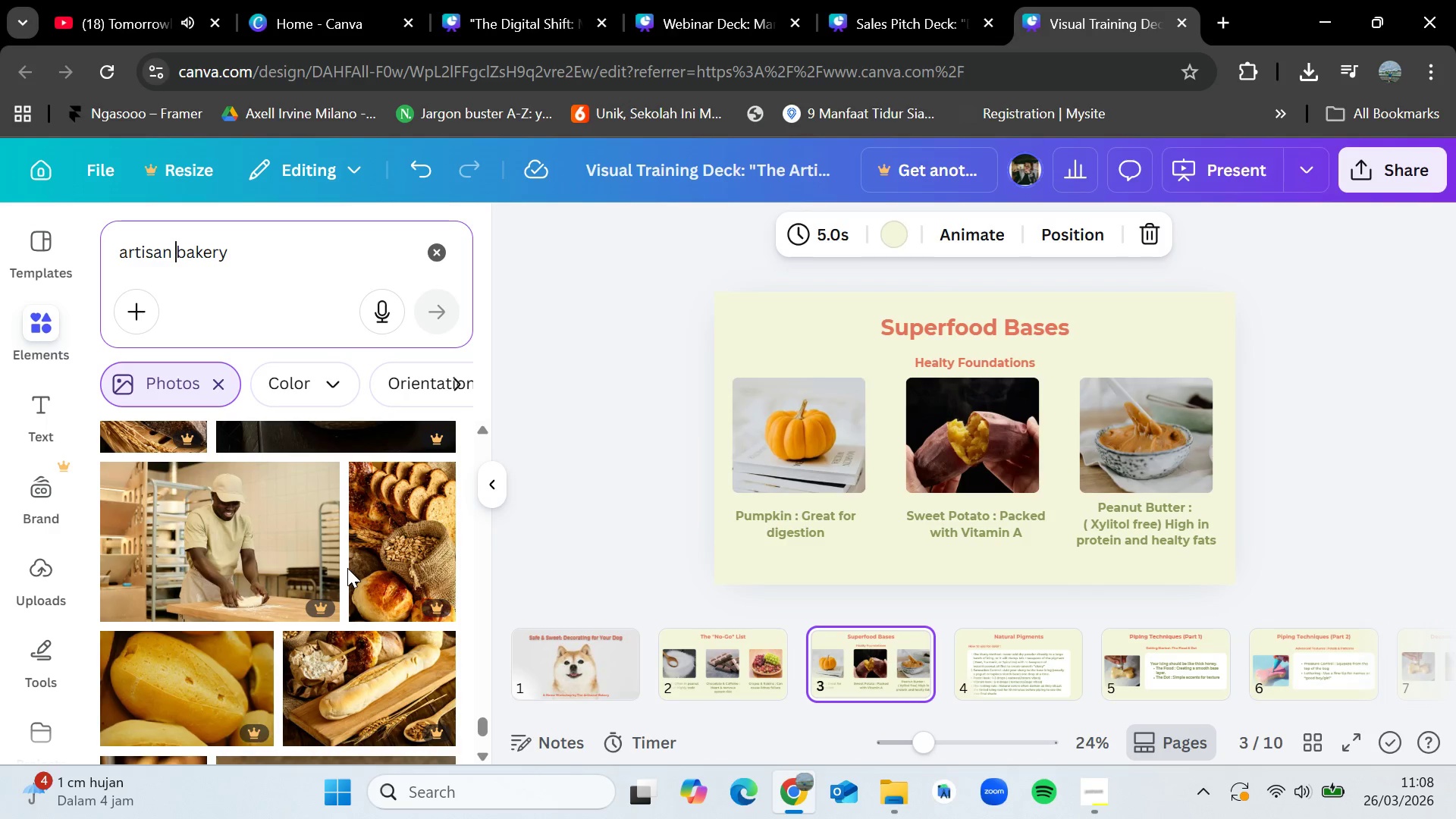 
wait(6.0)
 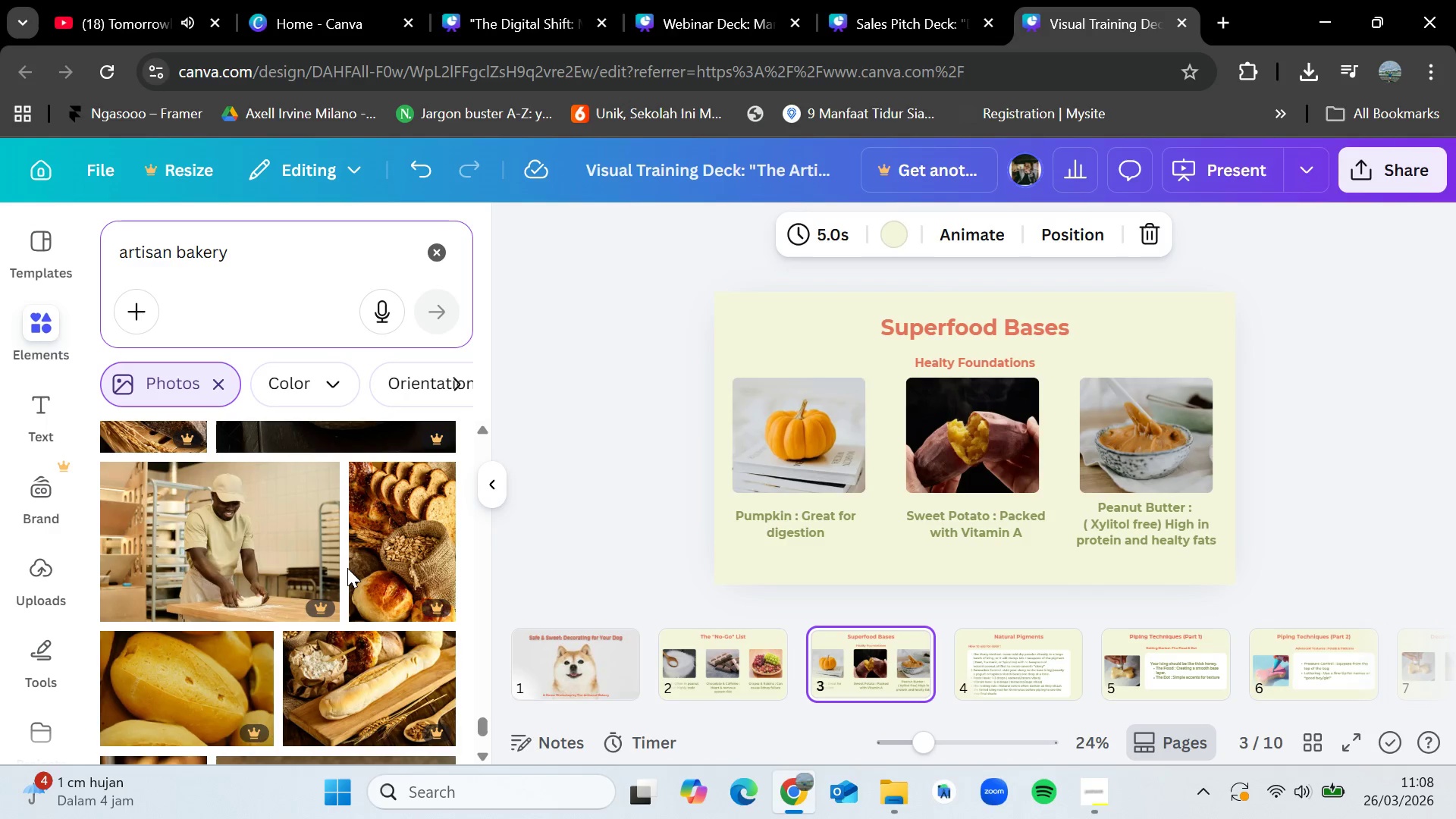 
scroll: coordinate [347, 568], scroll_direction: down, amount: 3.0
 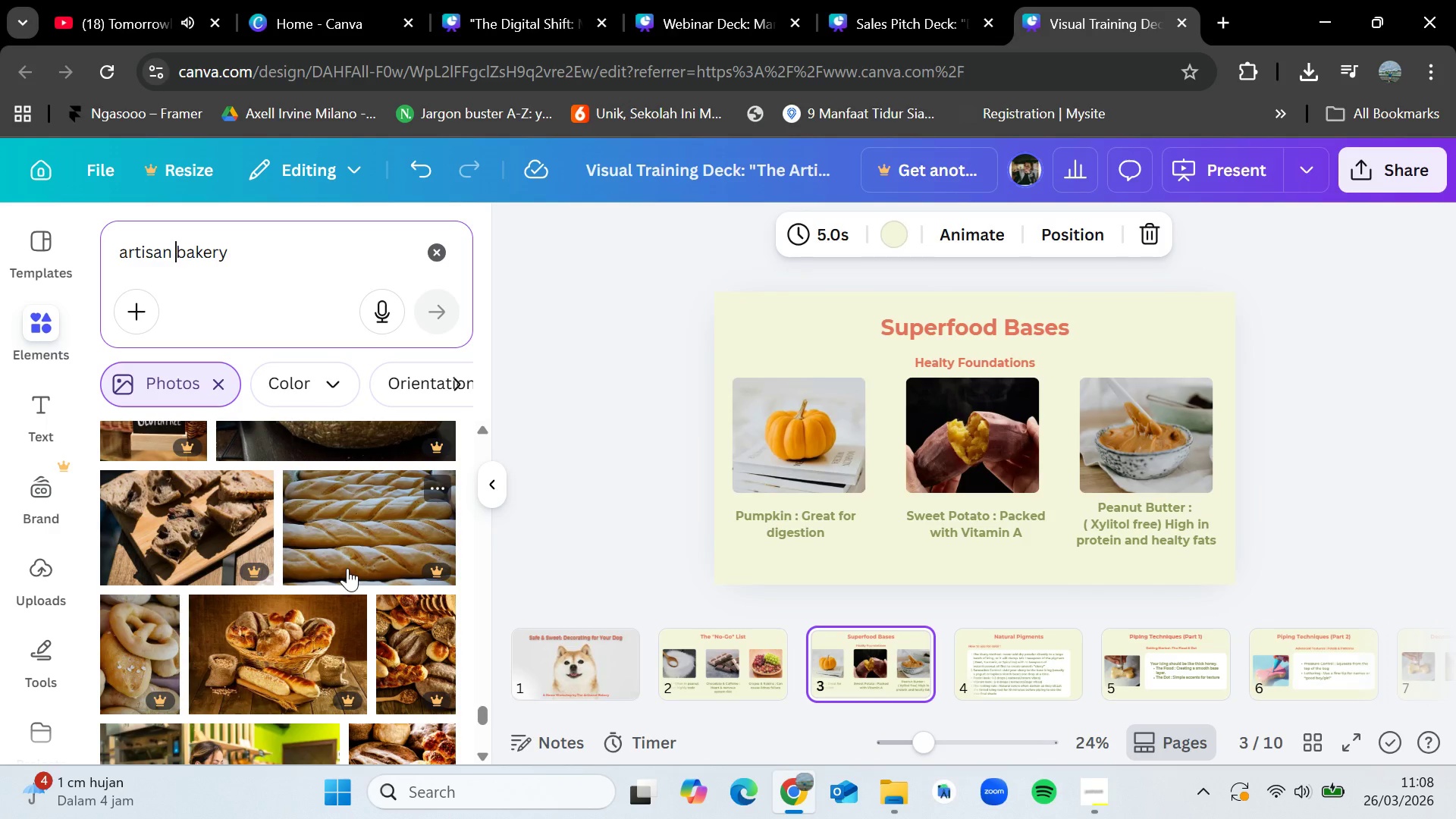 
wait(8.38)
 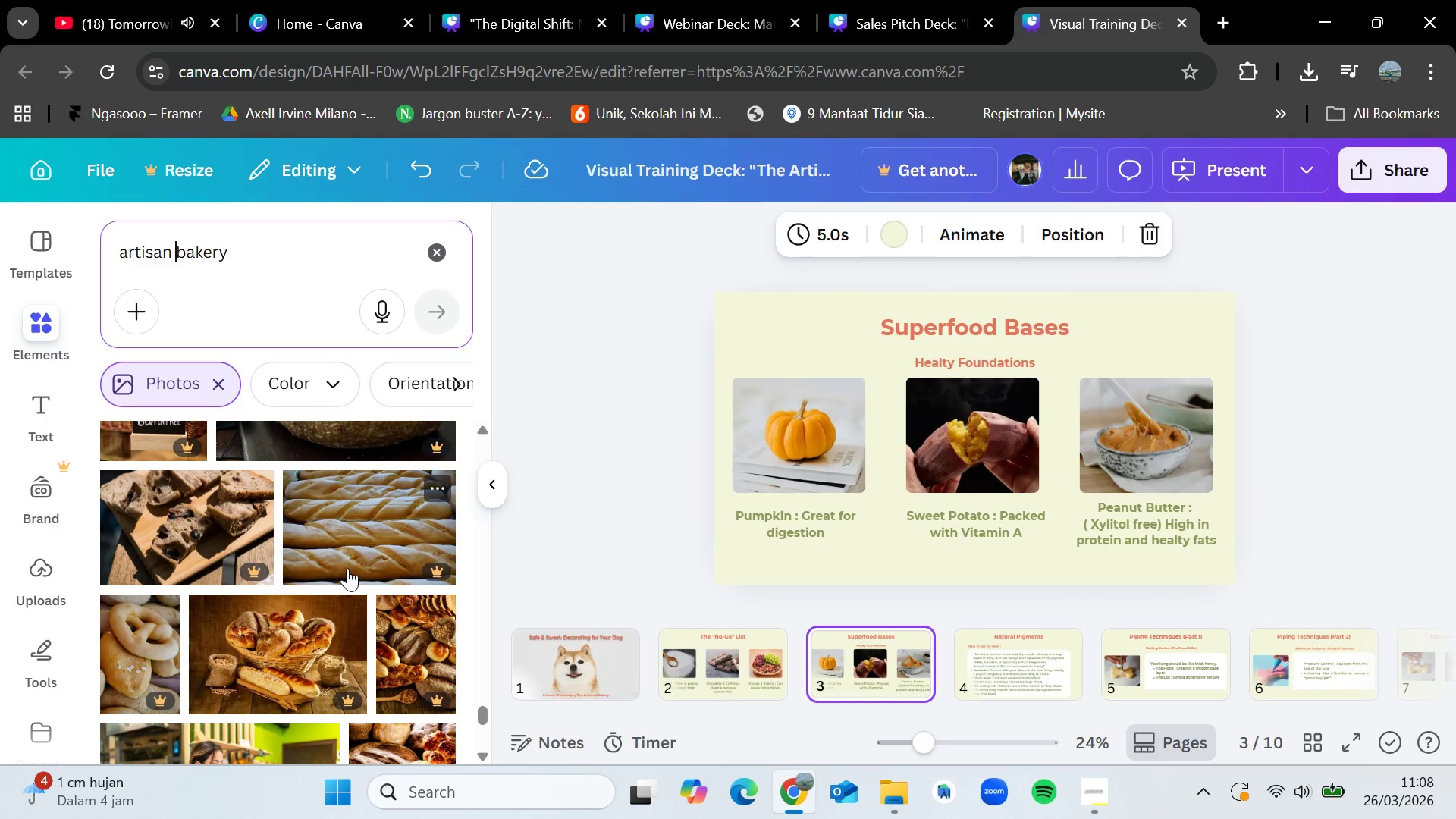 
scroll: coordinate [347, 568], scroll_direction: down, amount: 1.0
 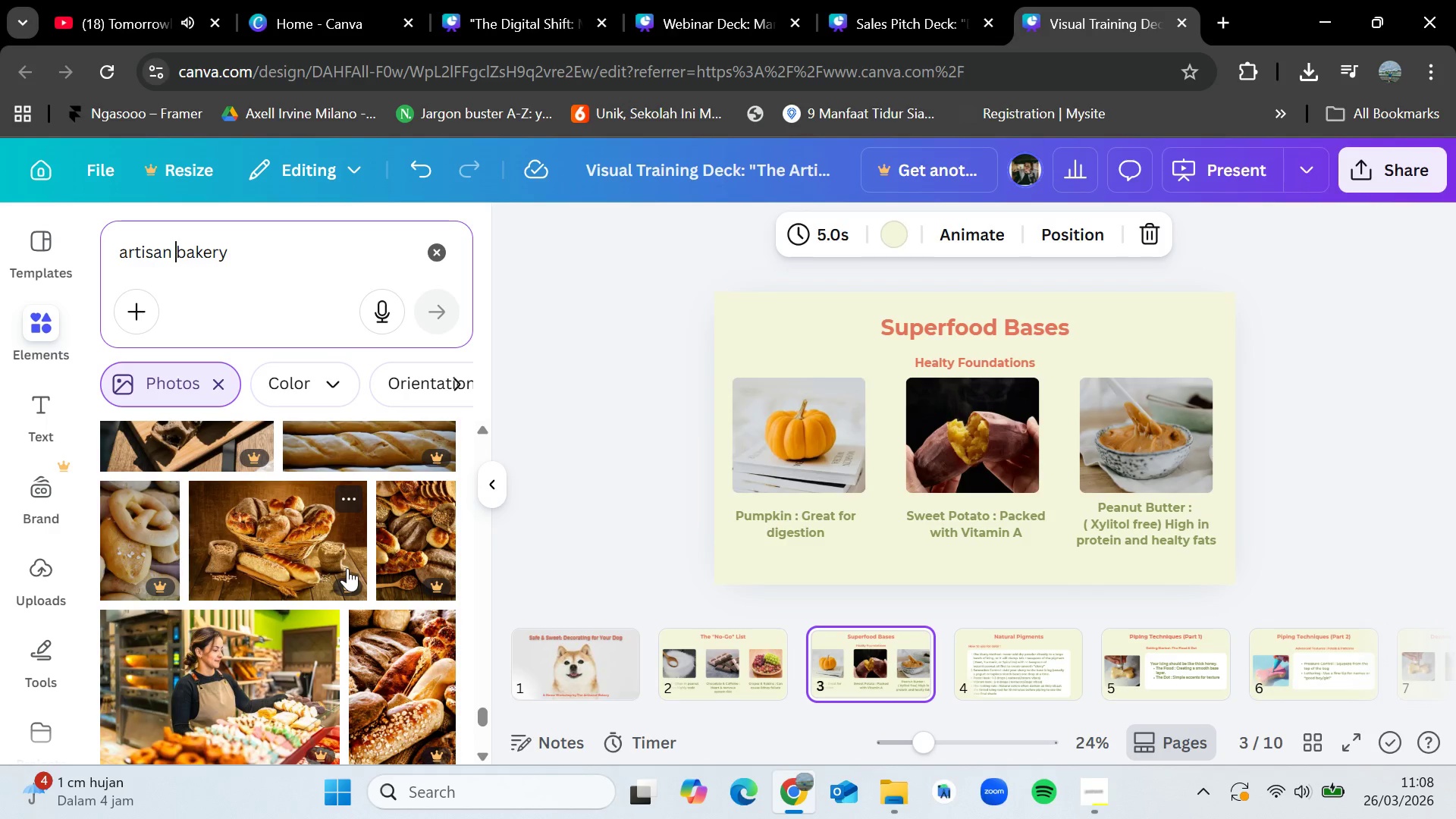 
wait(7.65)
 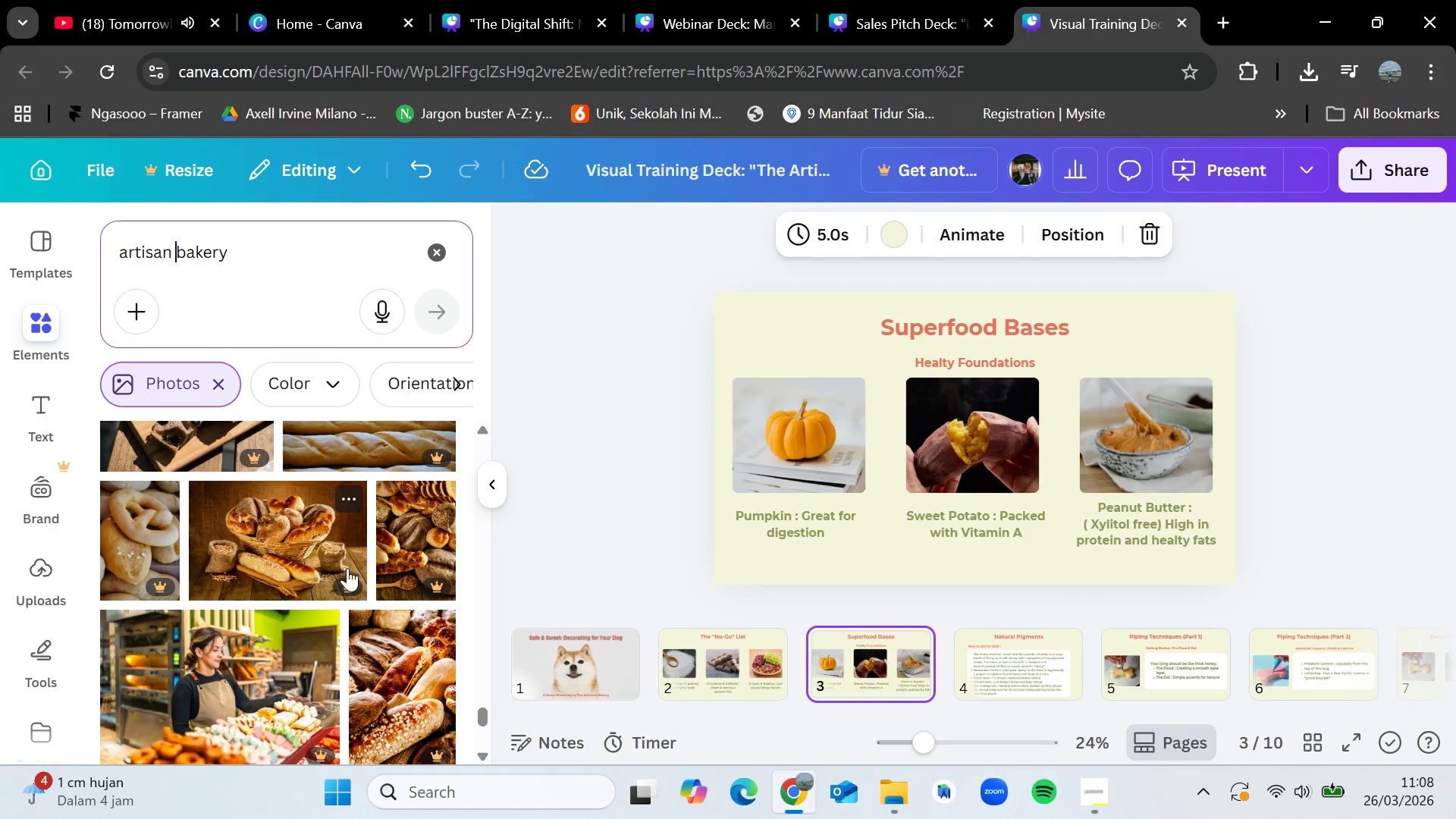 
scroll: coordinate [347, 568], scroll_direction: down, amount: 5.0
 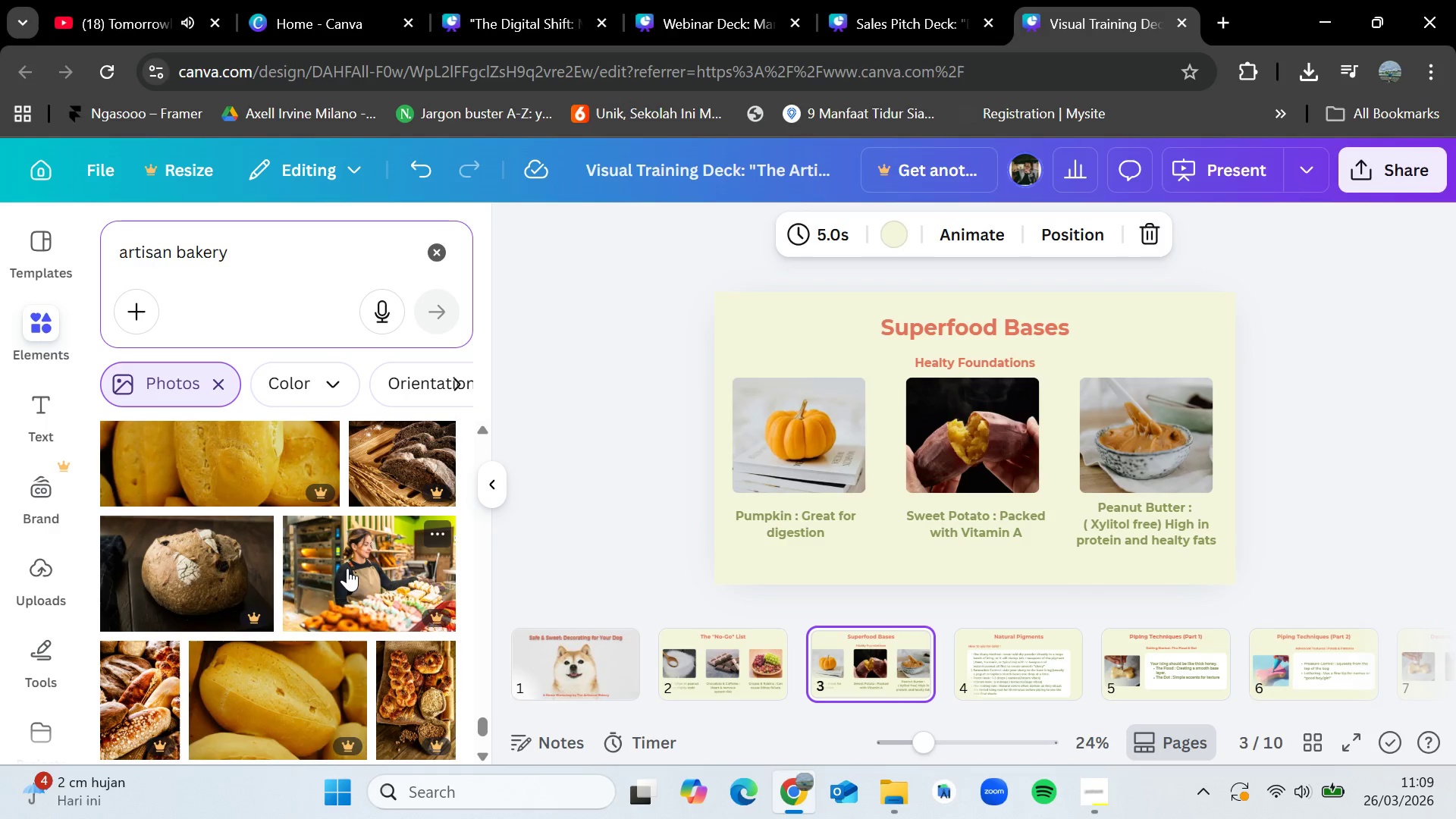 
scroll: coordinate [347, 568], scroll_direction: down, amount: 4.0
 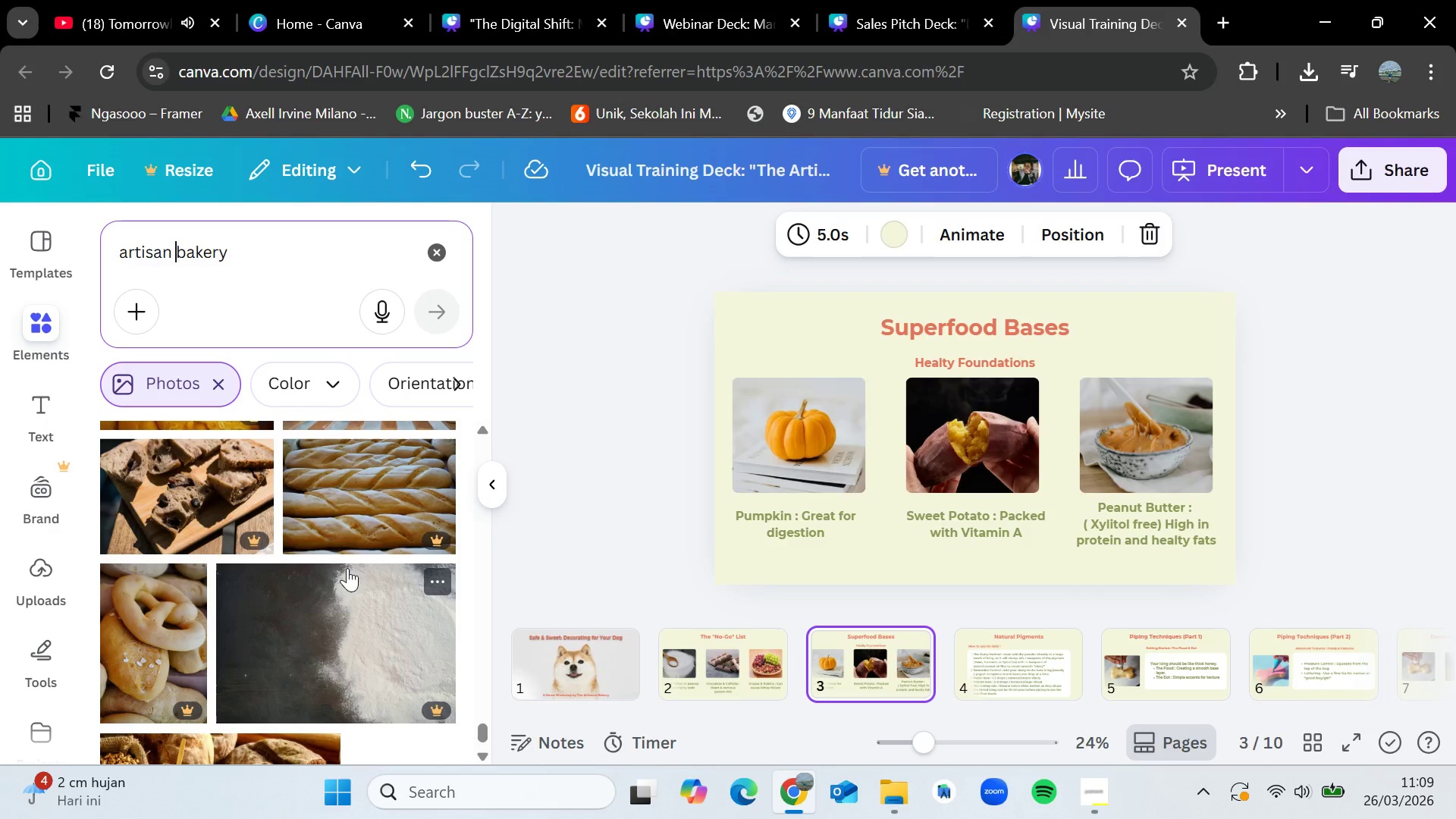 
wait(5.06)
 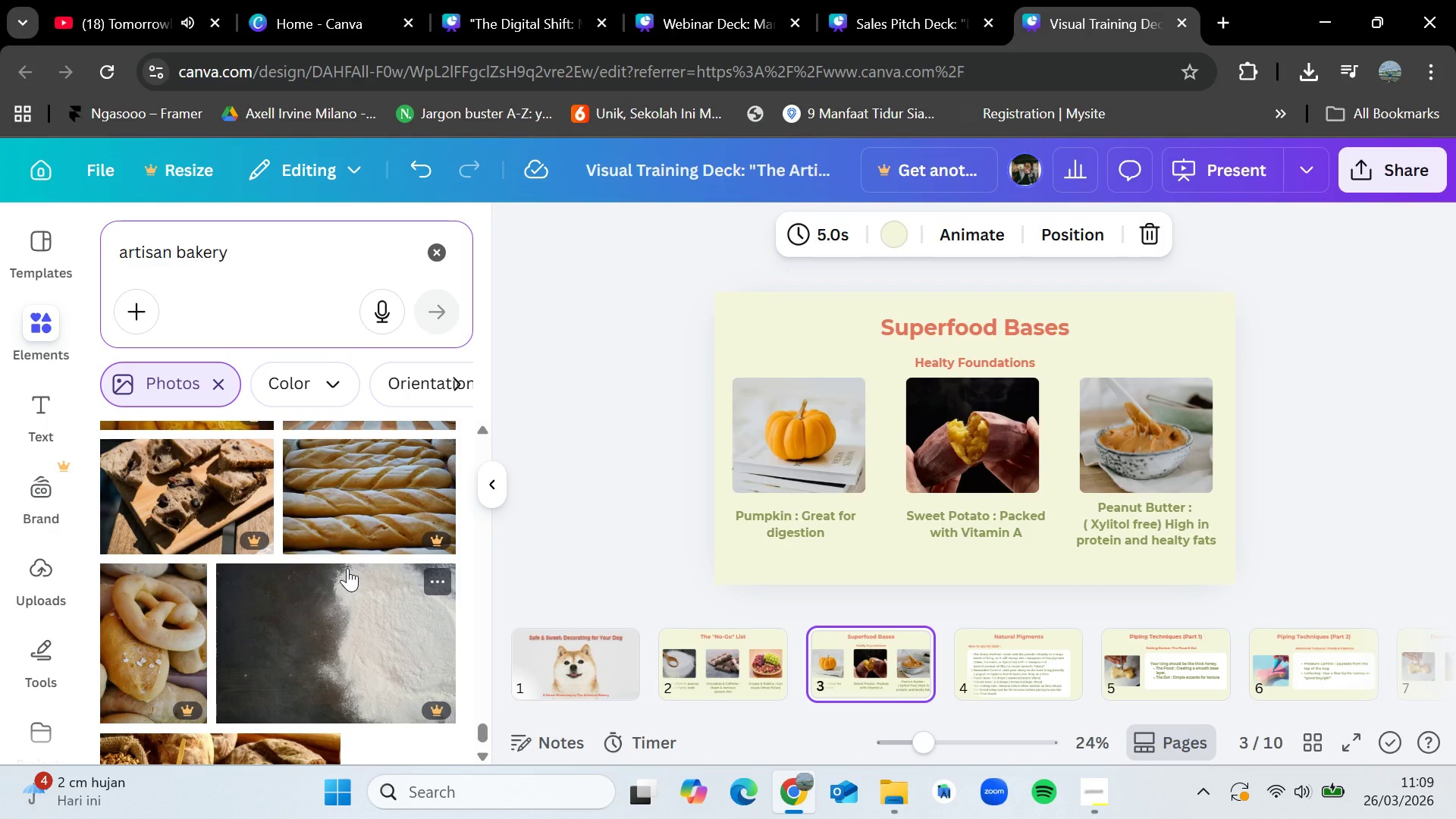 
scroll: coordinate [347, 568], scroll_direction: down, amount: 1.0
 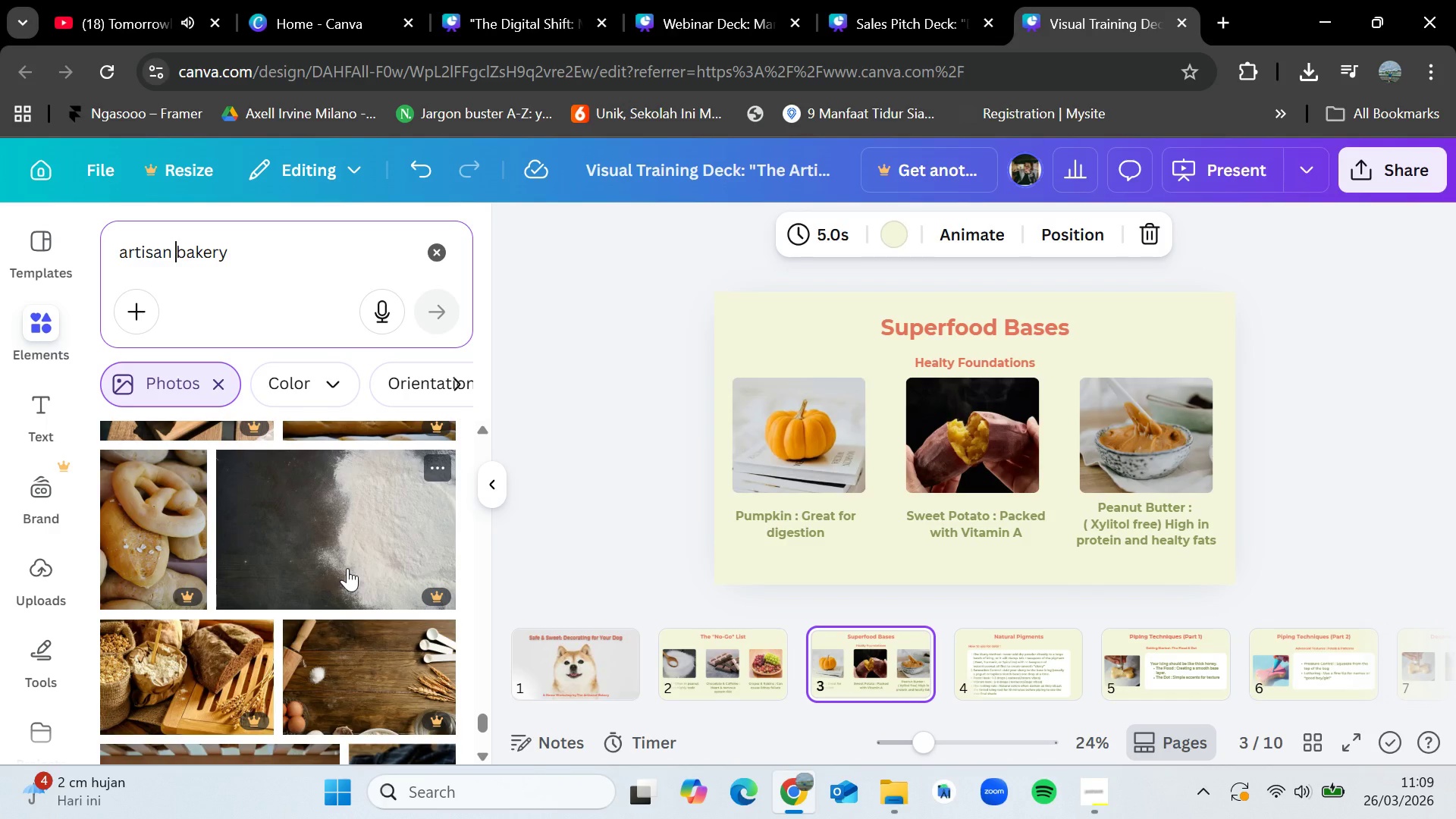 
wait(16.88)
 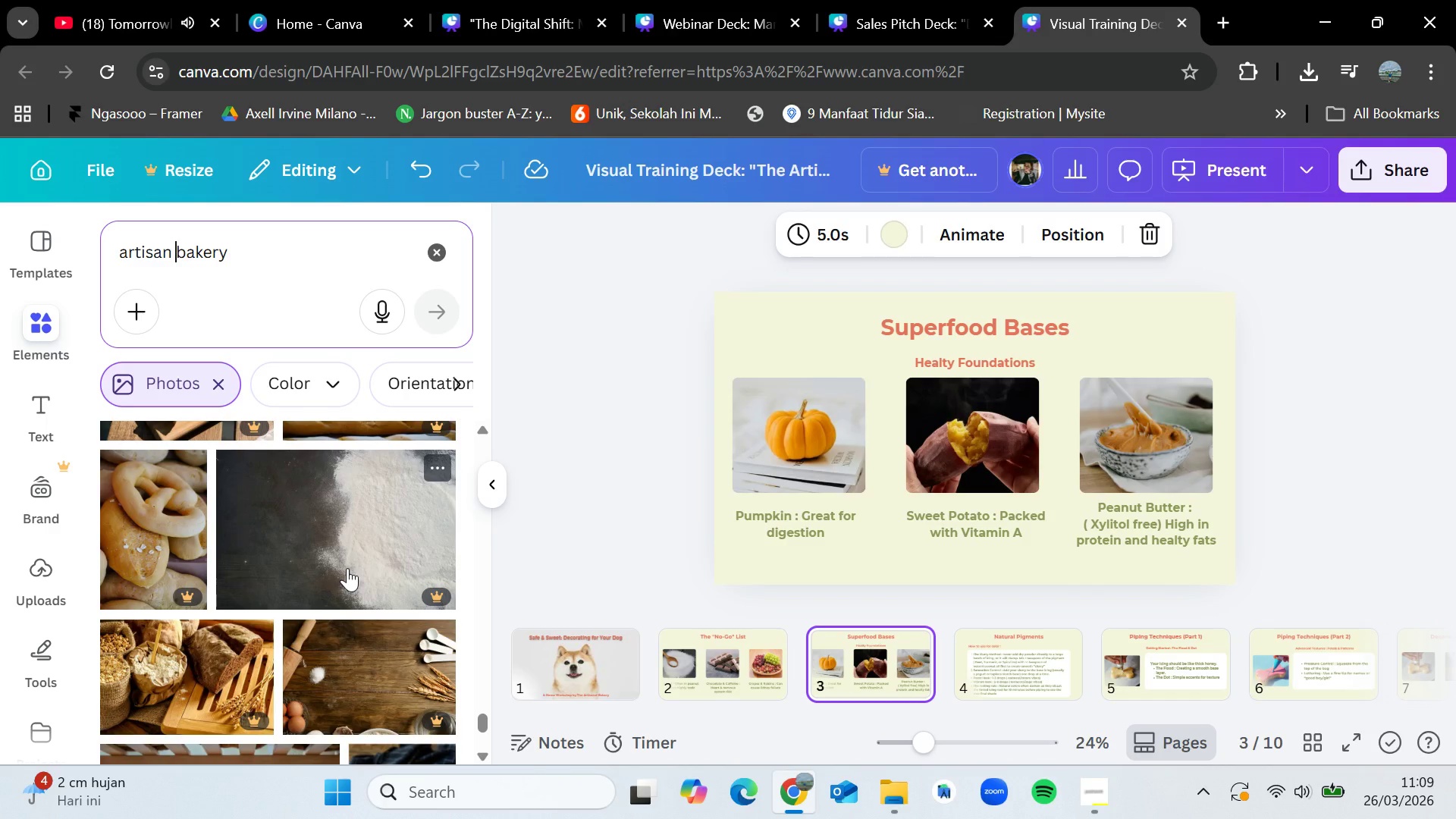 
scroll: coordinate [347, 568], scroll_direction: down, amount: 5.0
 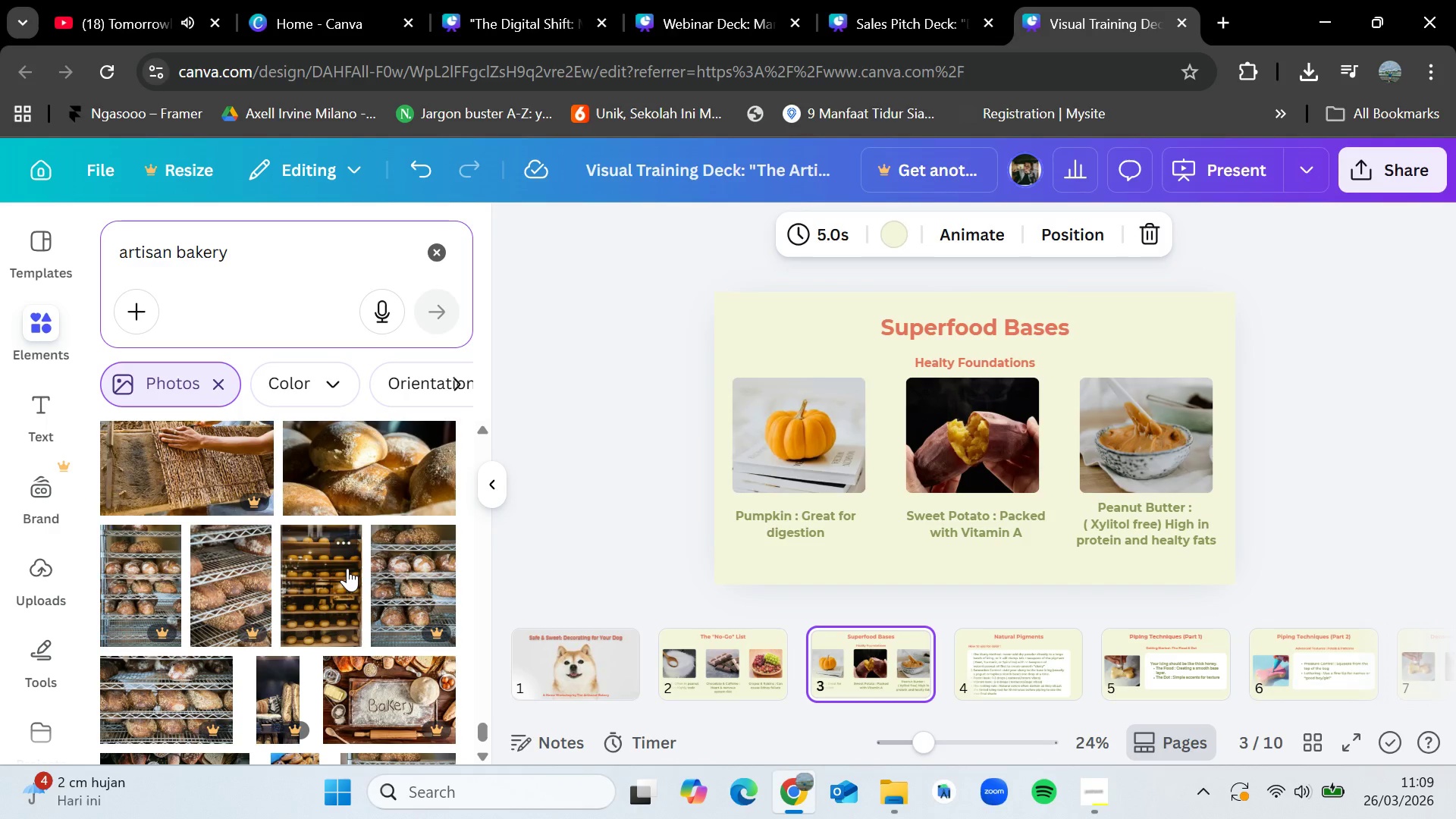 
scroll: coordinate [347, 568], scroll_direction: down, amount: 1.0
 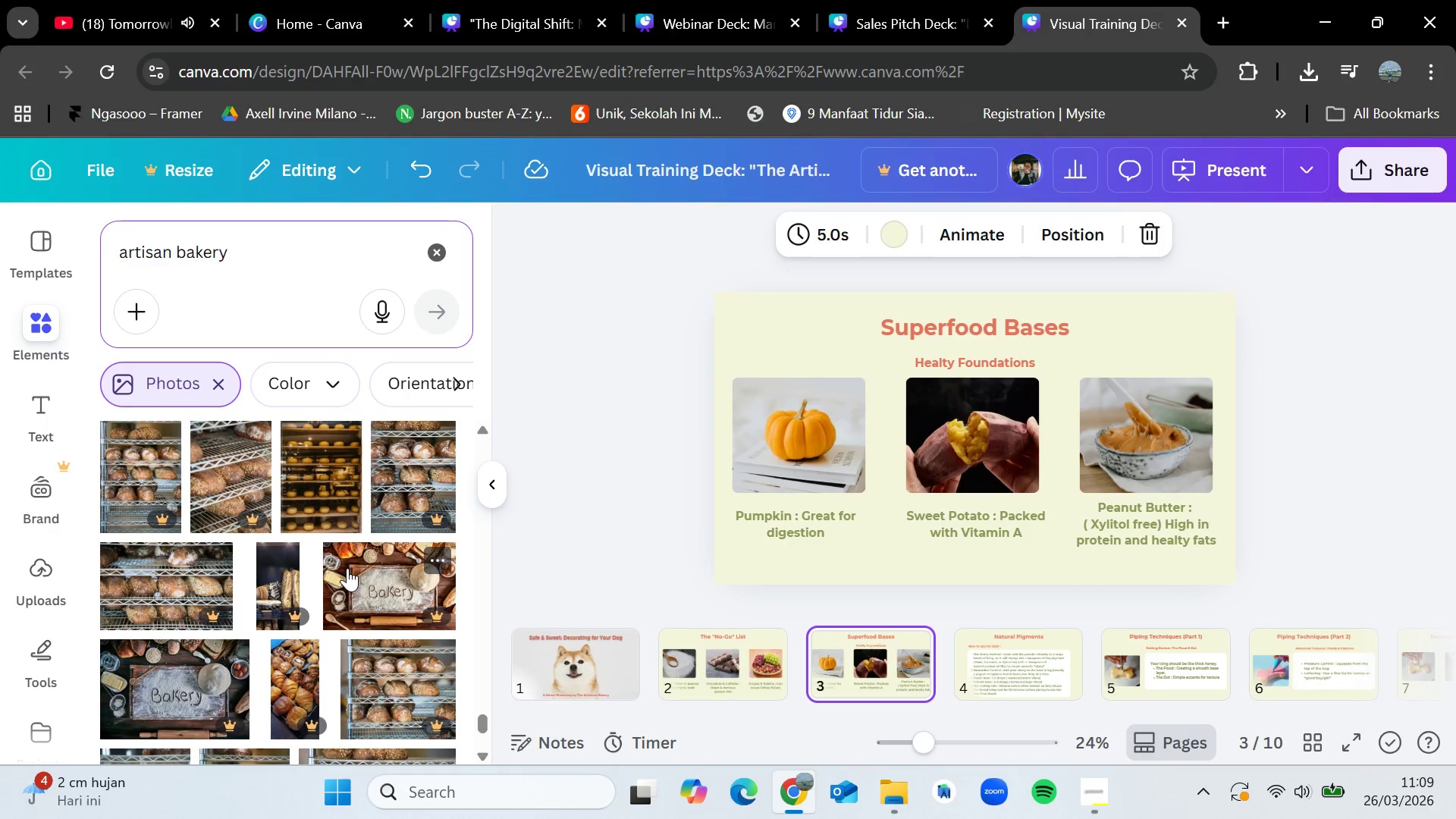 
wait(13.11)
 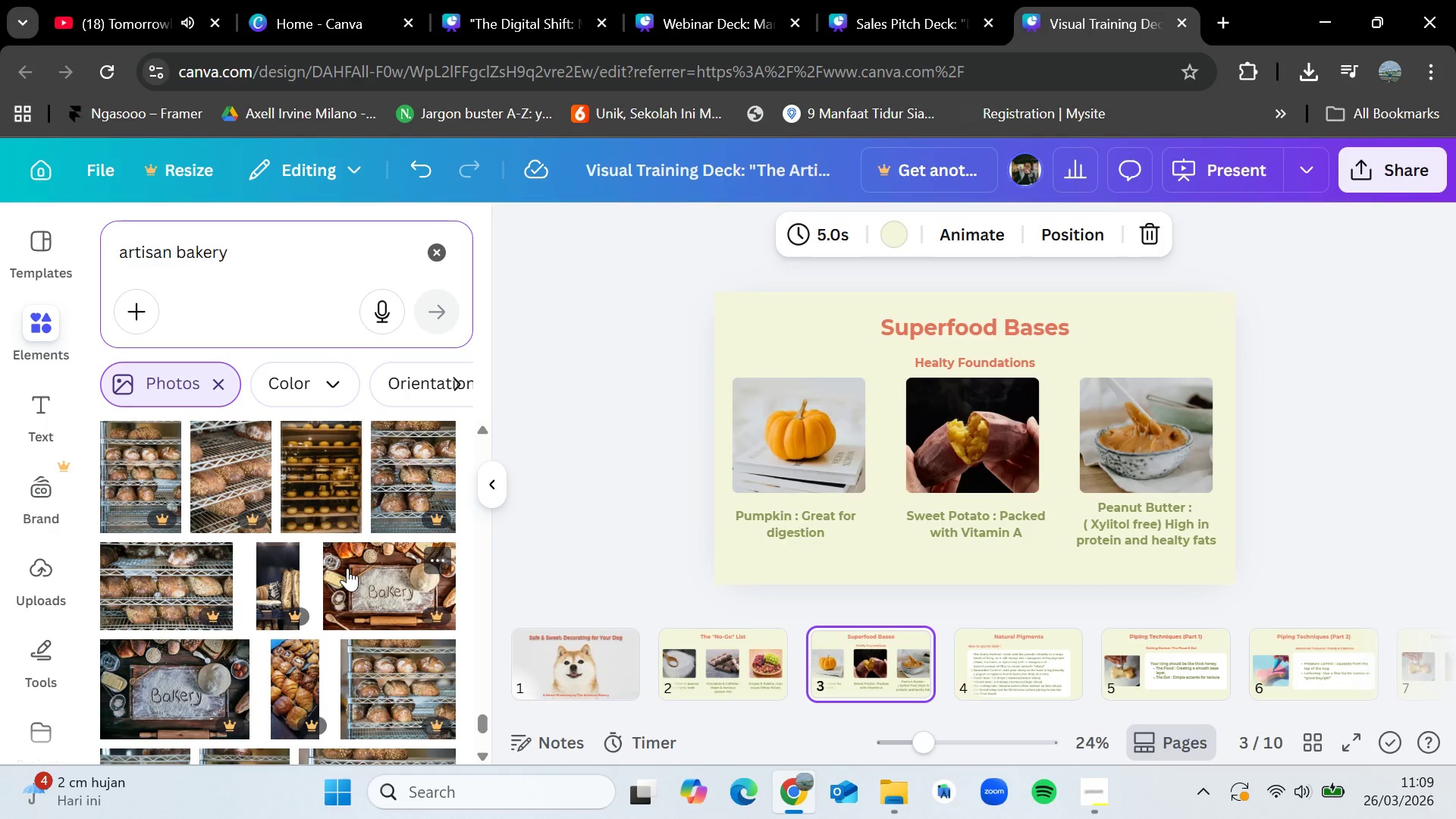 
scroll: coordinate [347, 568], scroll_direction: down, amount: 5.0
 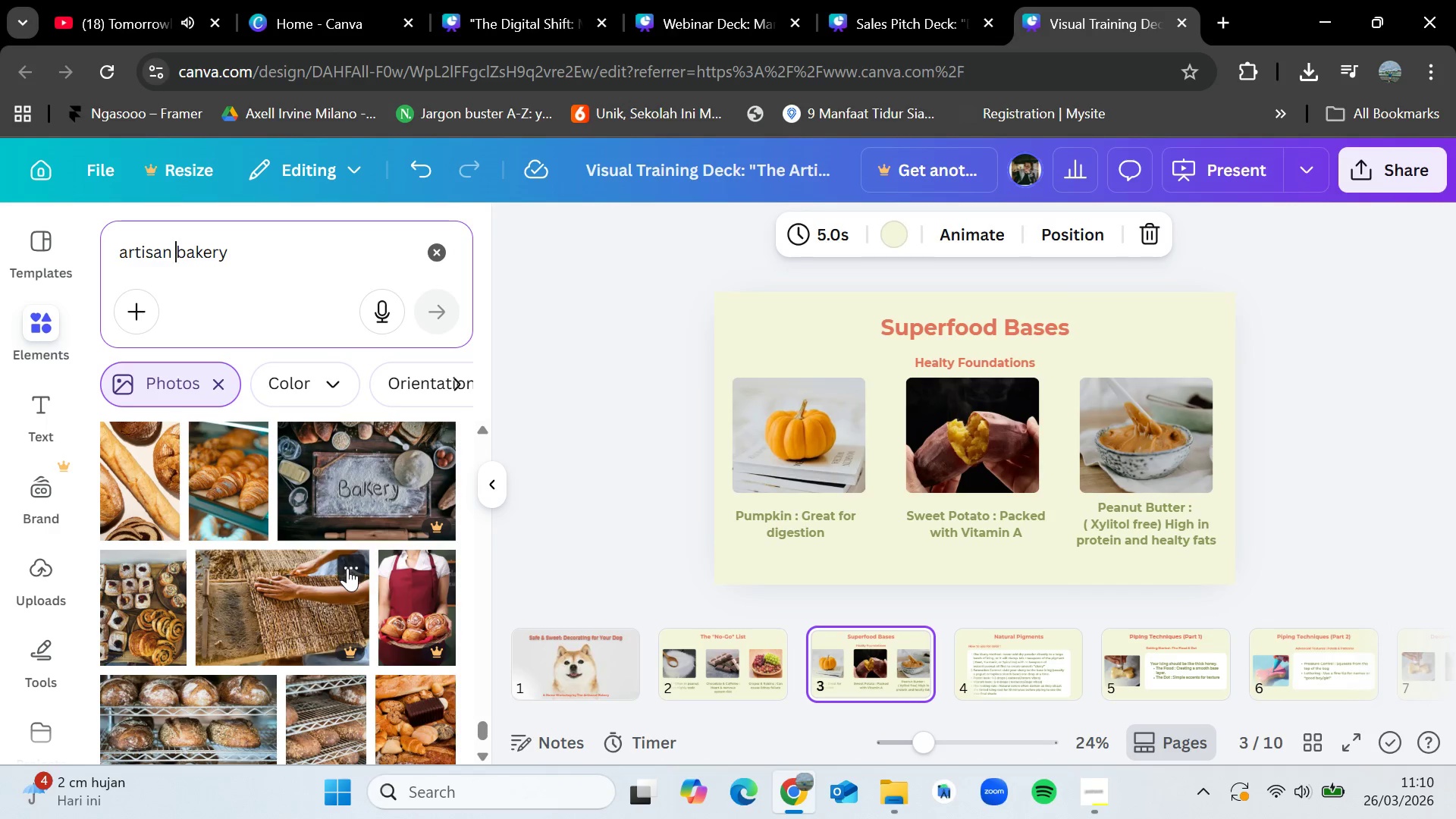 
scroll: coordinate [347, 568], scroll_direction: down, amount: 2.0
 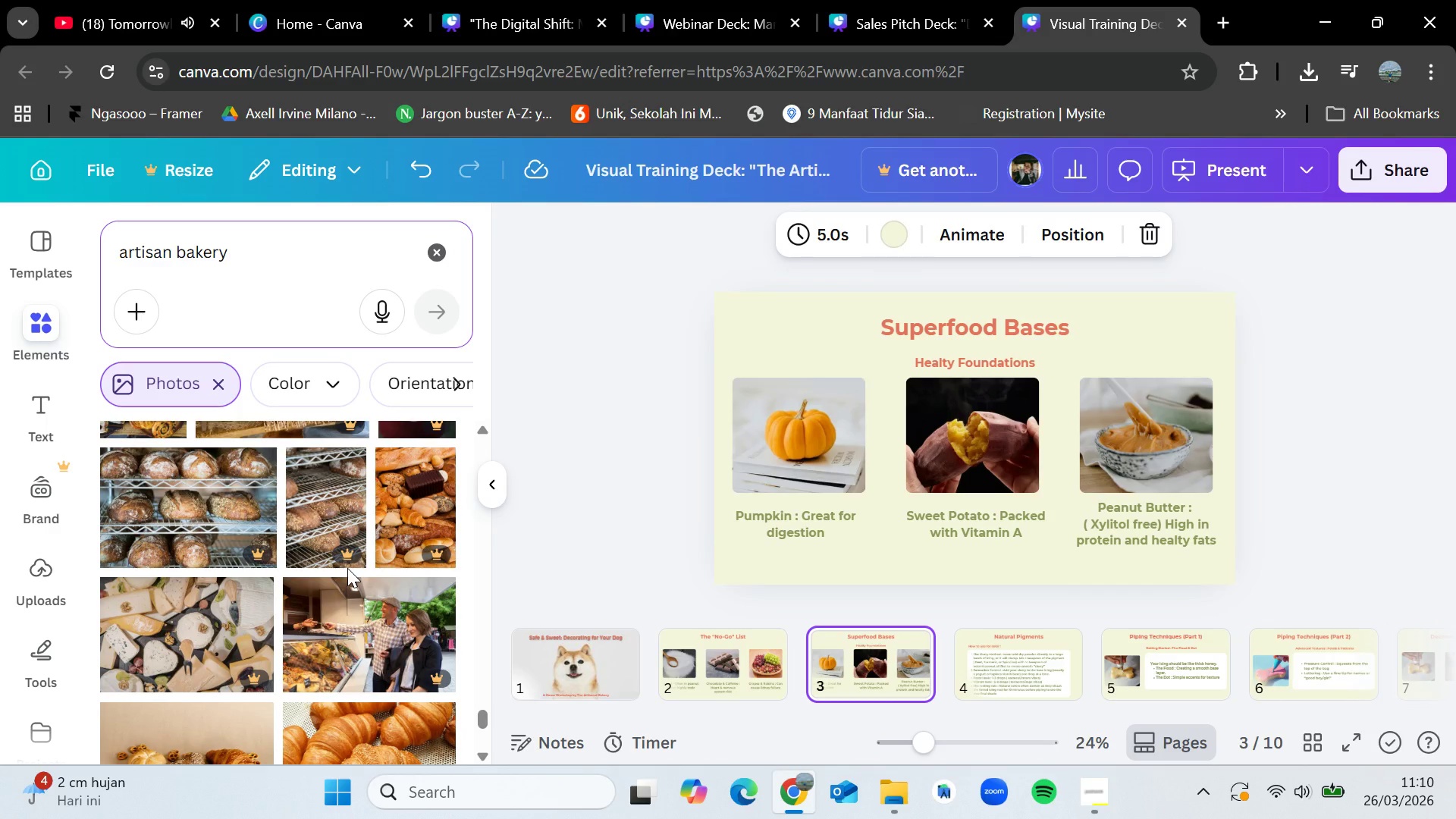 
wait(5.18)
 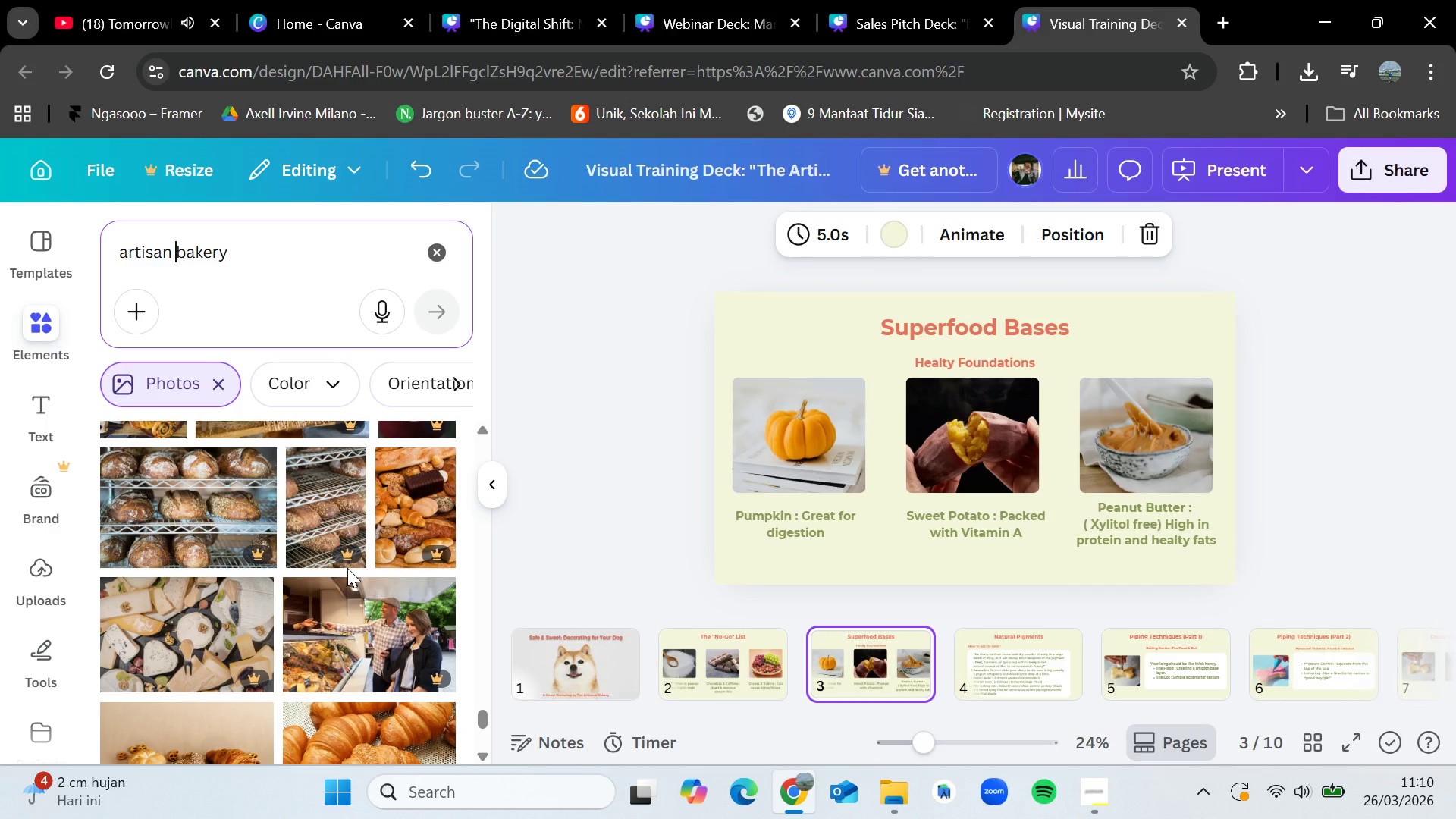 
scroll: coordinate [347, 568], scroll_direction: down, amount: 7.0
 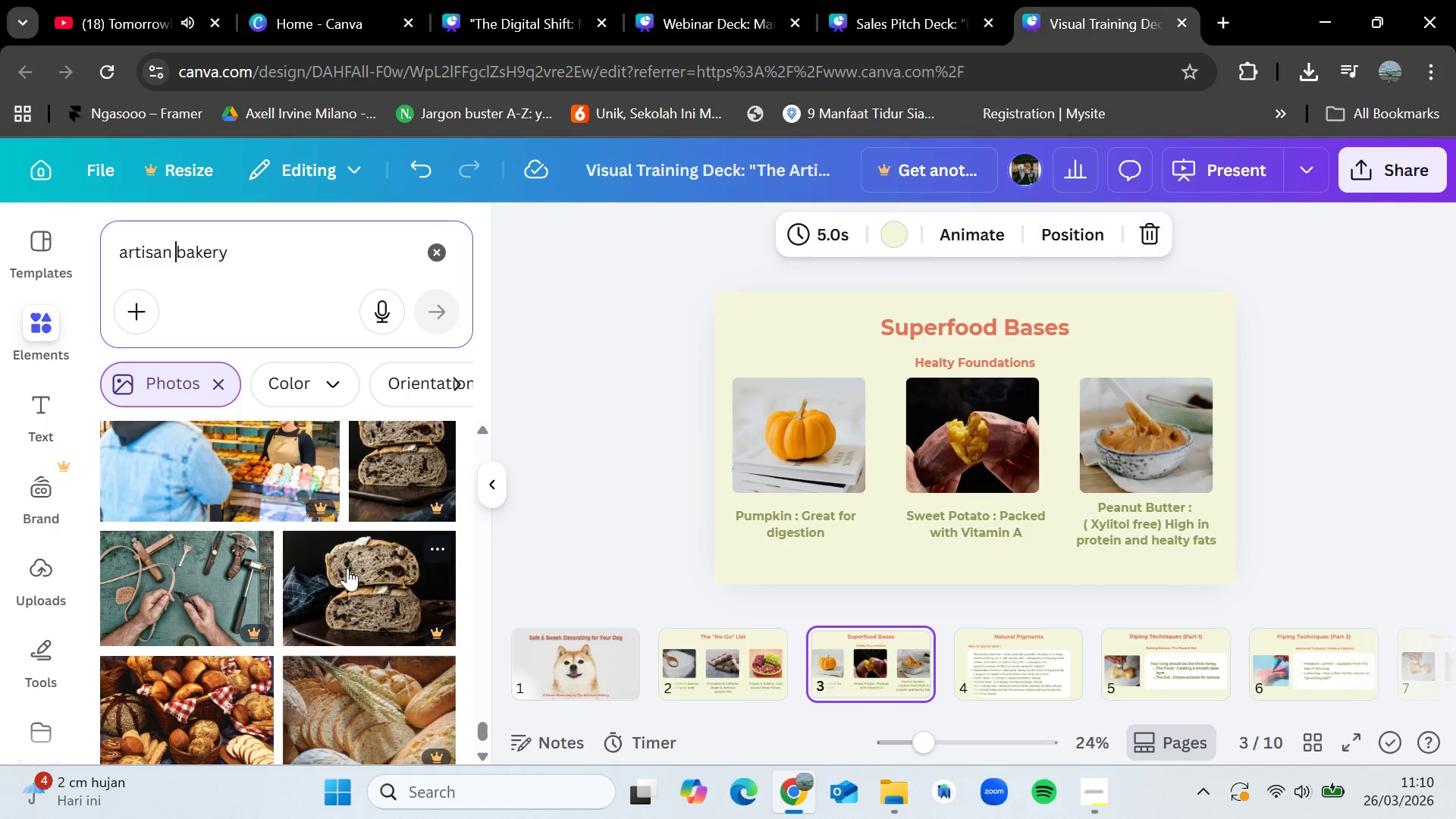 
scroll: coordinate [347, 568], scroll_direction: down, amount: 4.0
 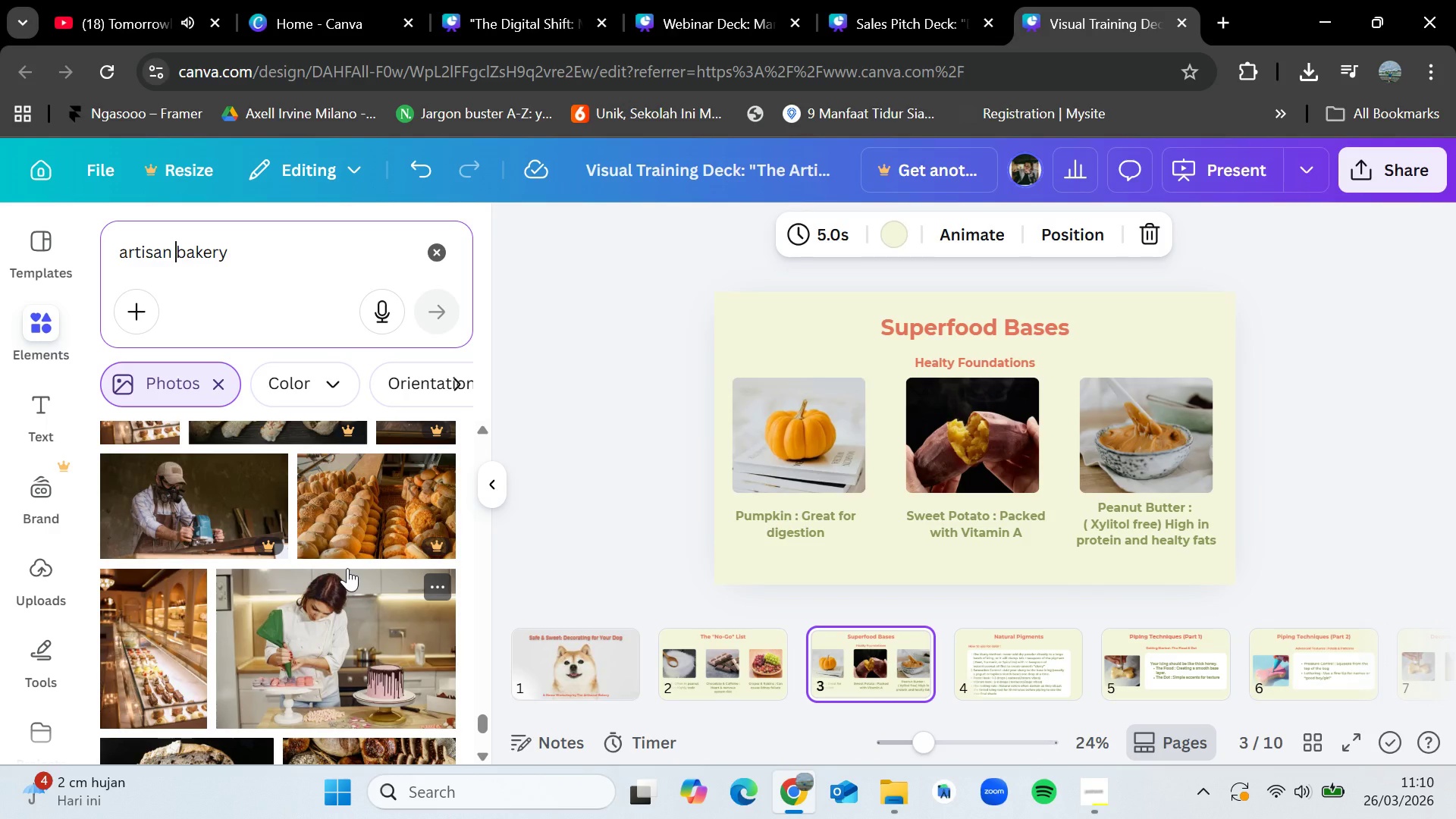 
wait(14.14)
 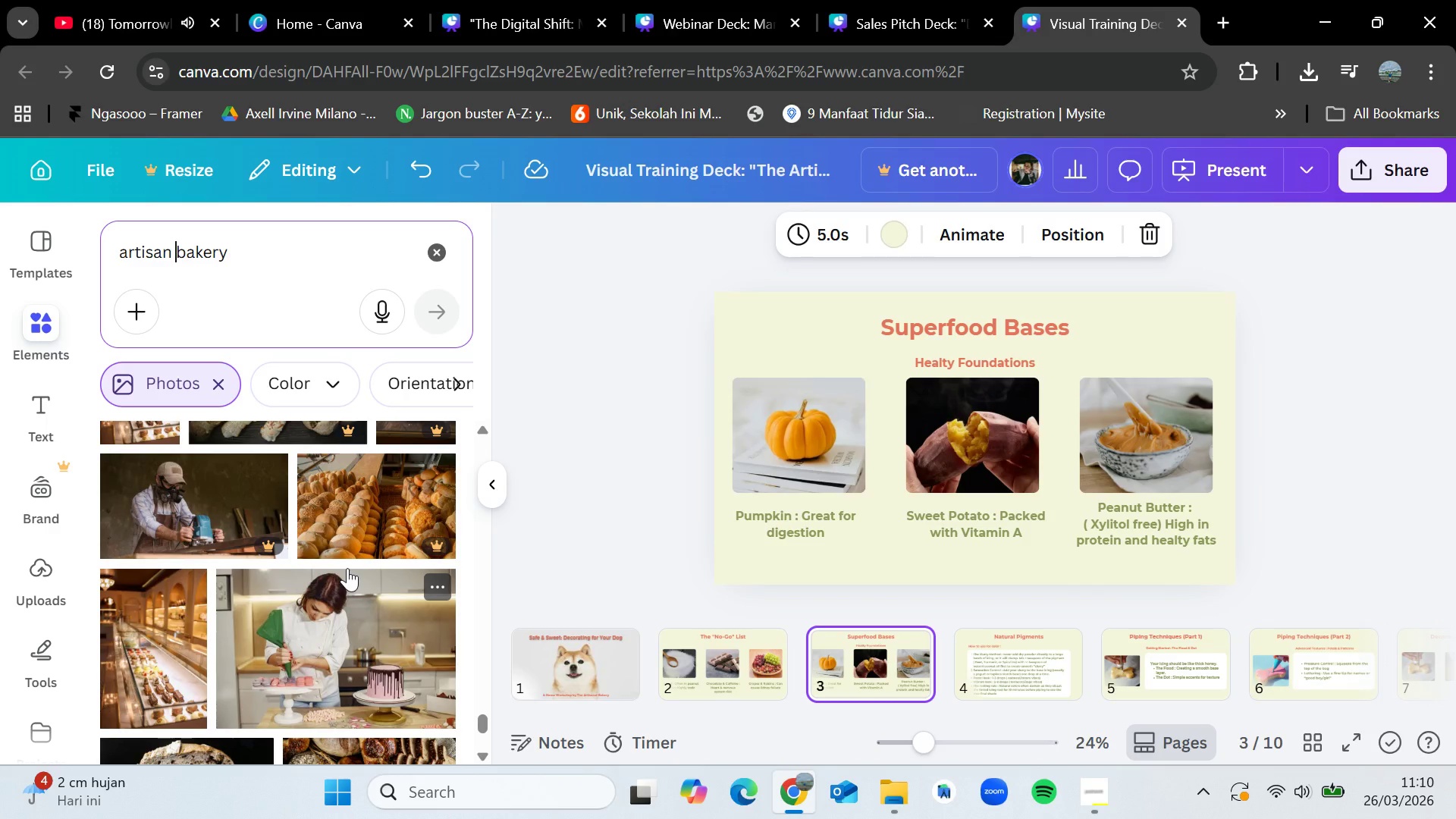 
scroll: coordinate [441, 501], scroll_direction: down, amount: 10.0
 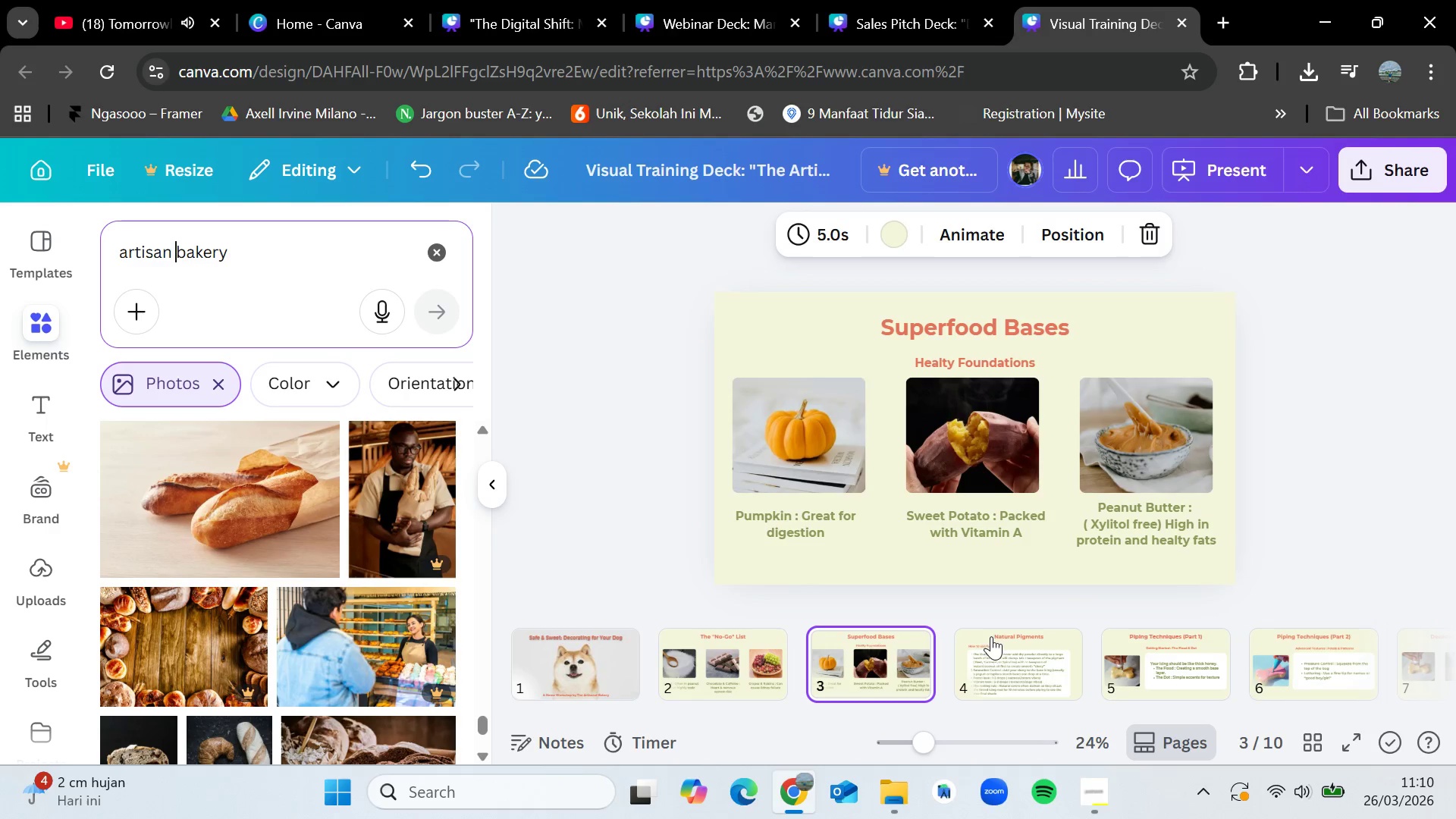 
left_click([987, 666])
 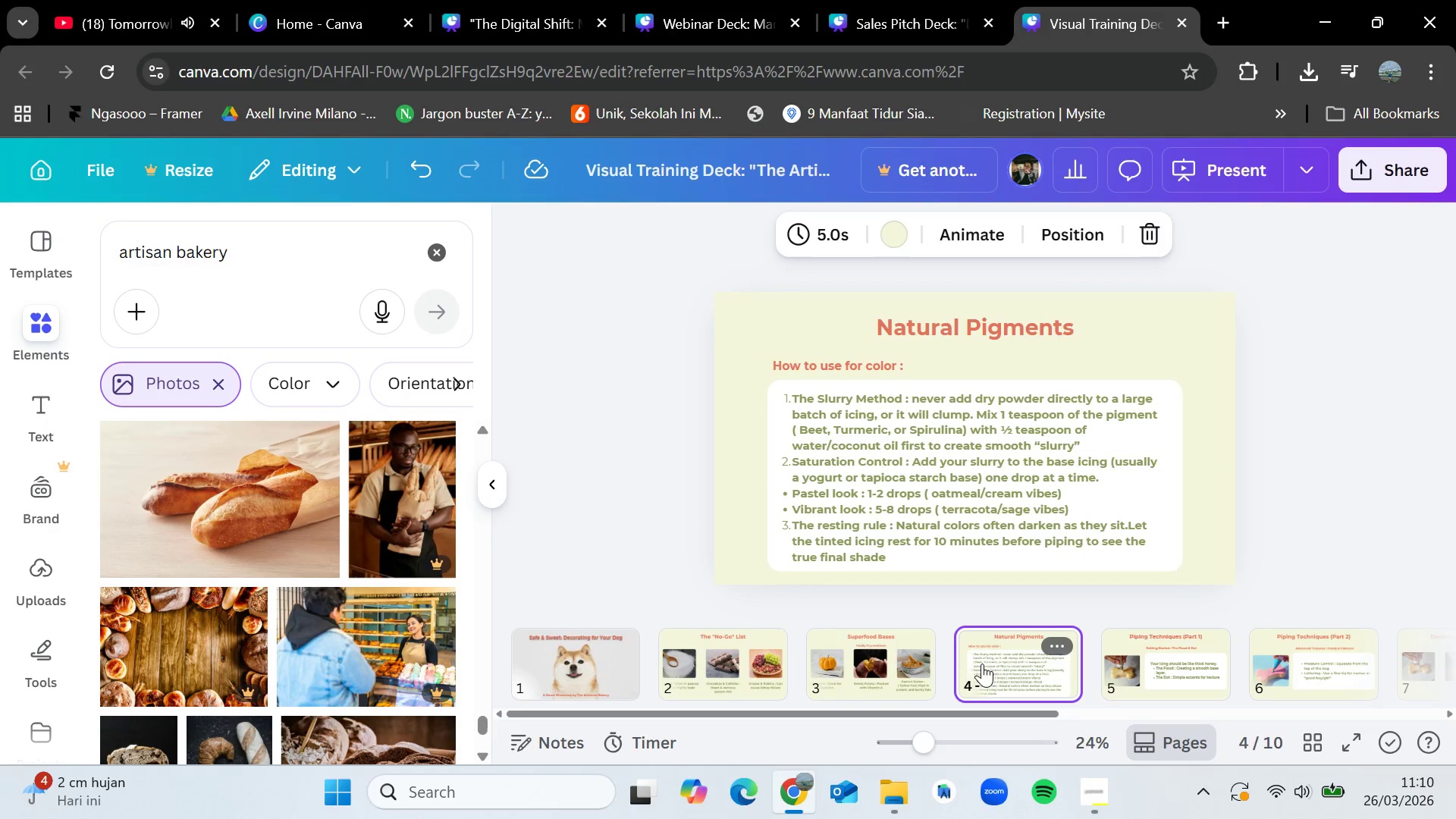 
mouse_move([1136, 660])
 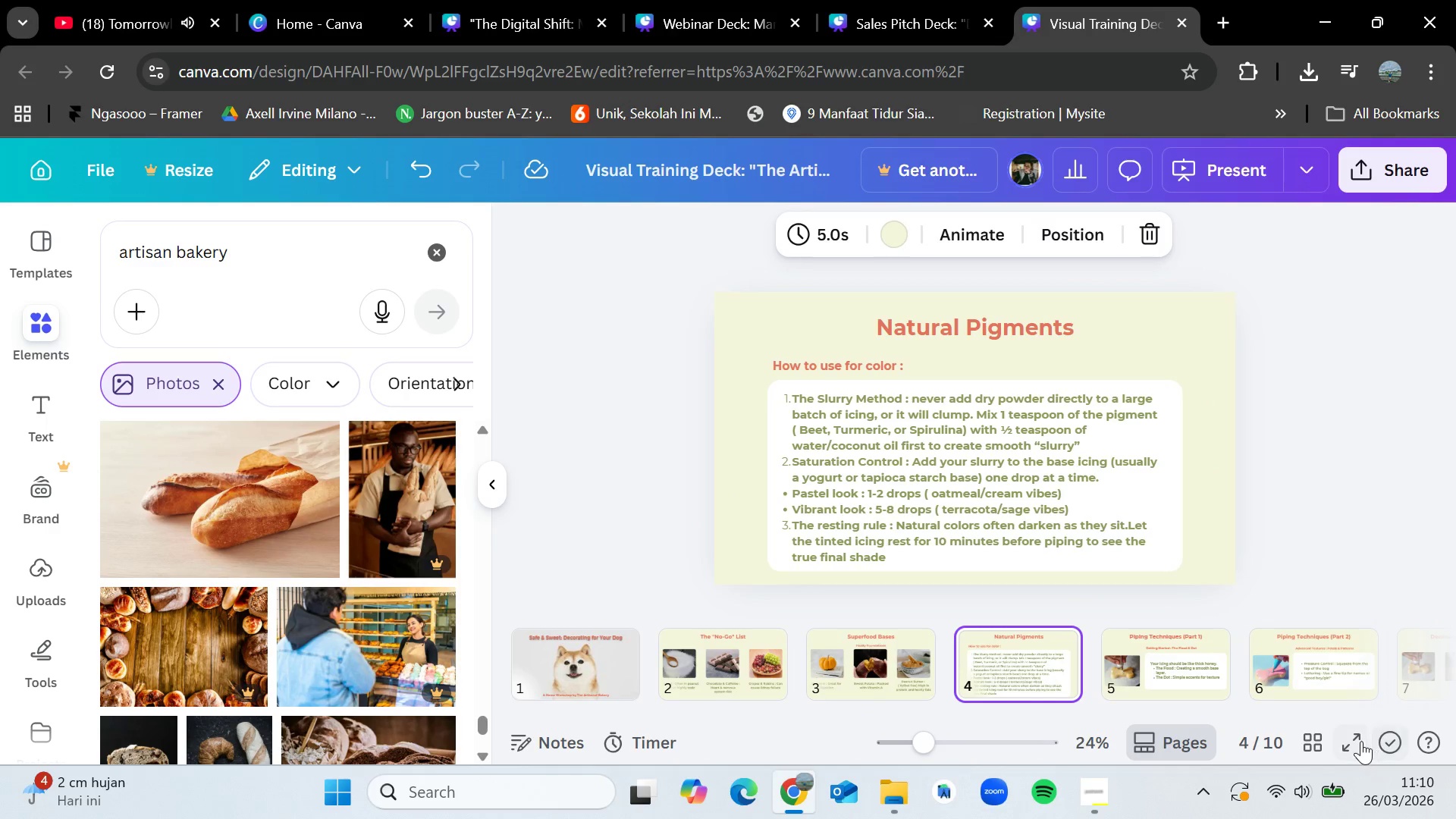 
left_click([1360, 740])
 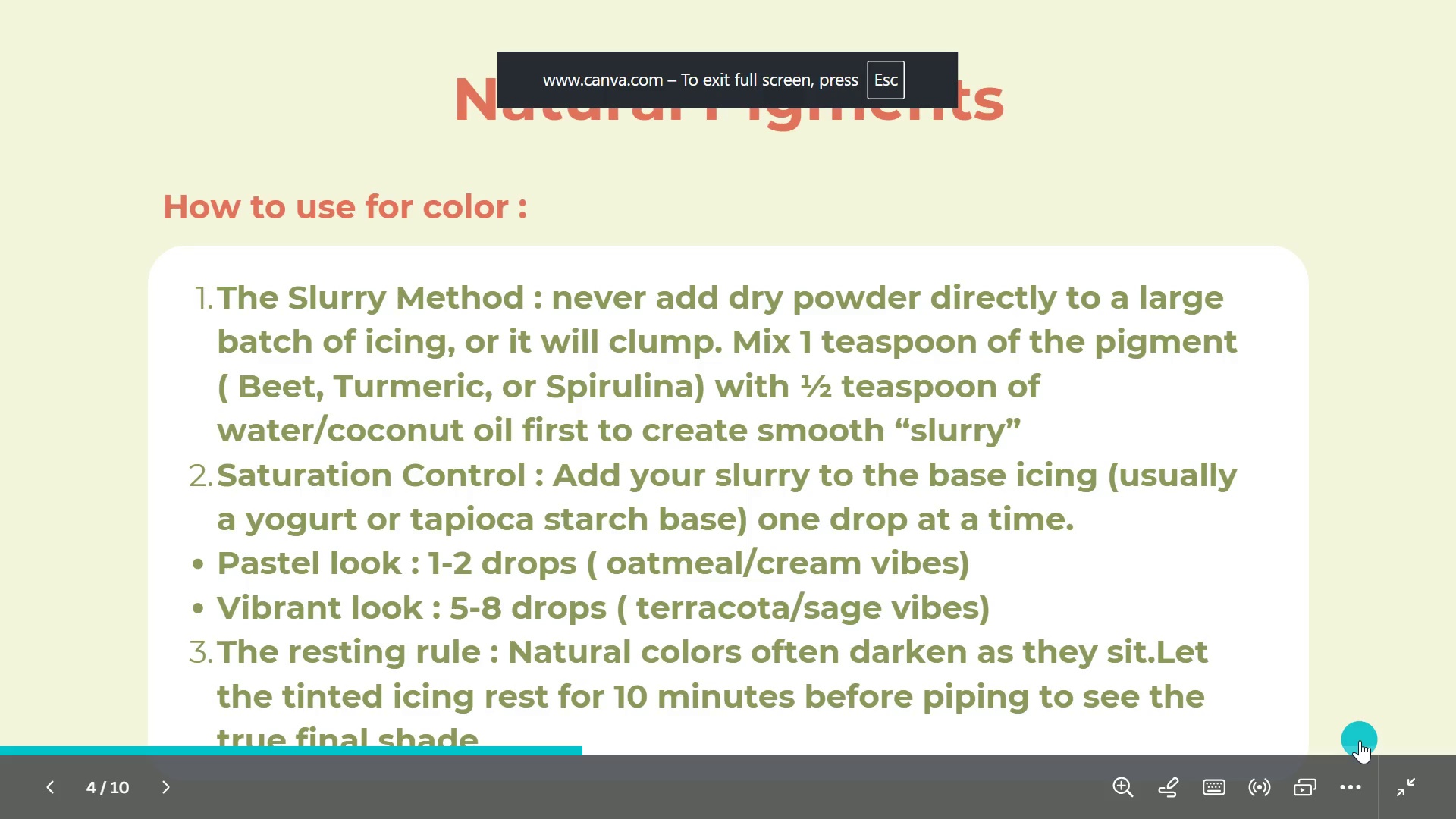 
mouse_move([1188, 532])
 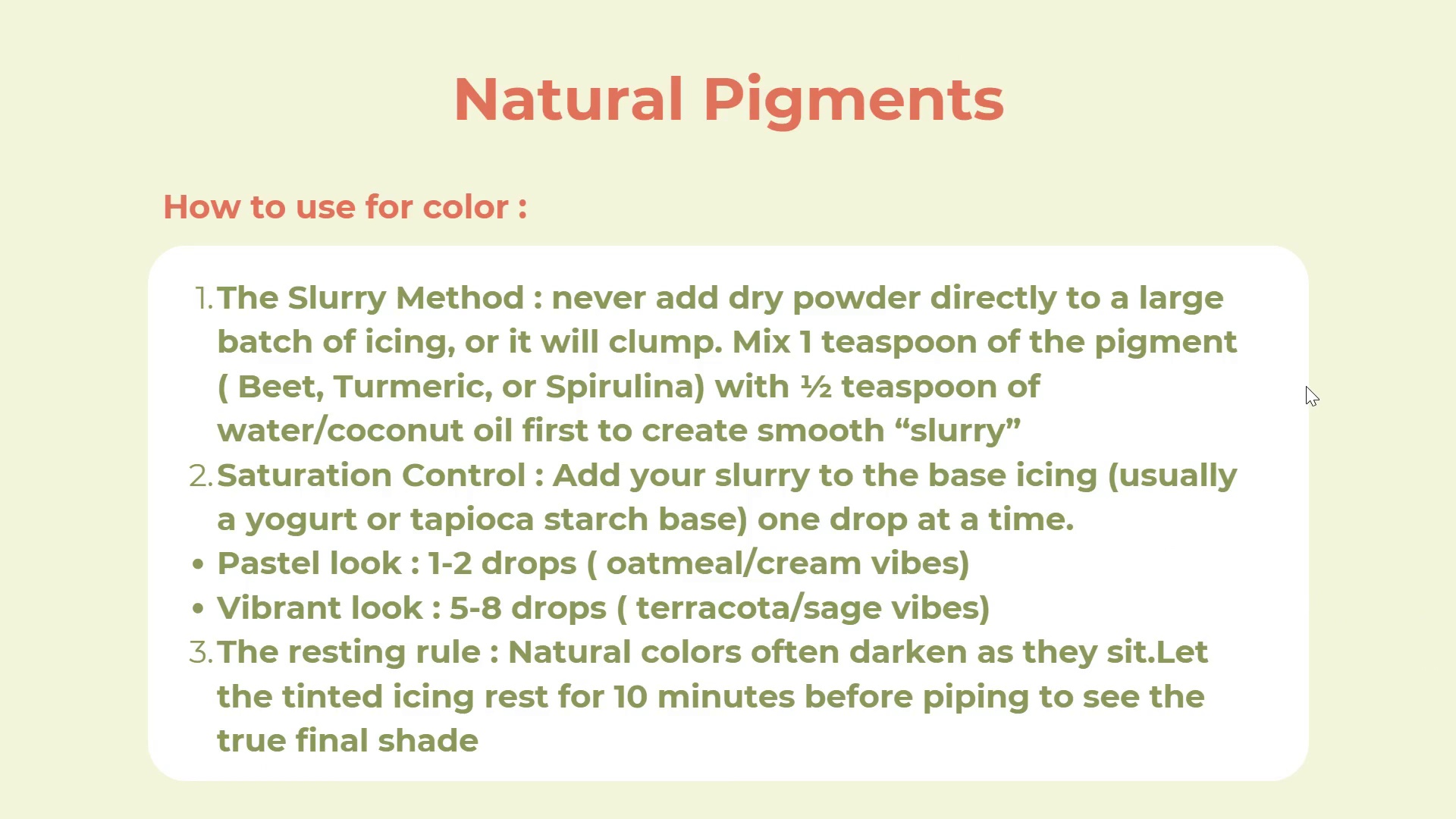 
wait(6.15)
 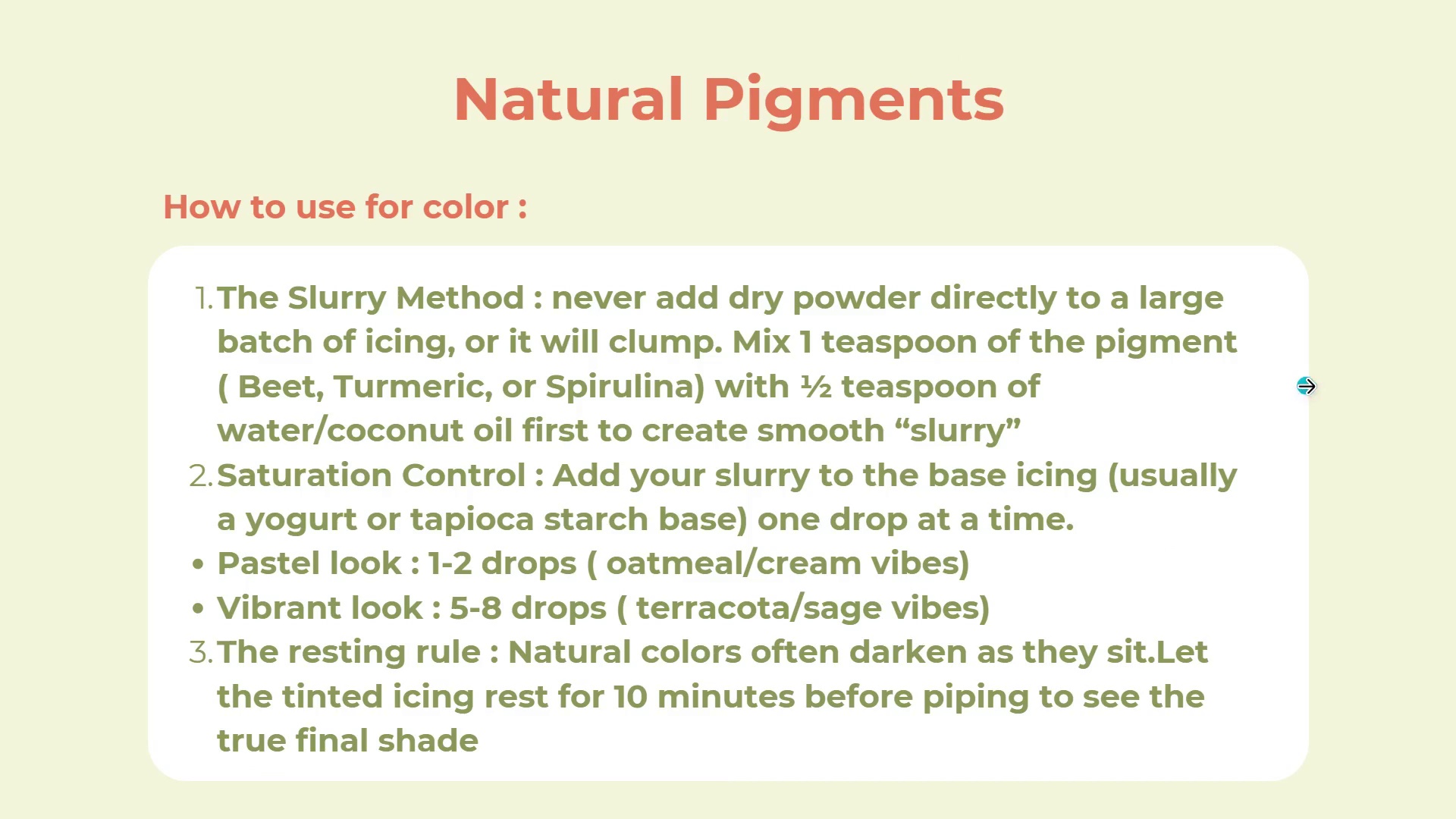 
left_click([1306, 386])
 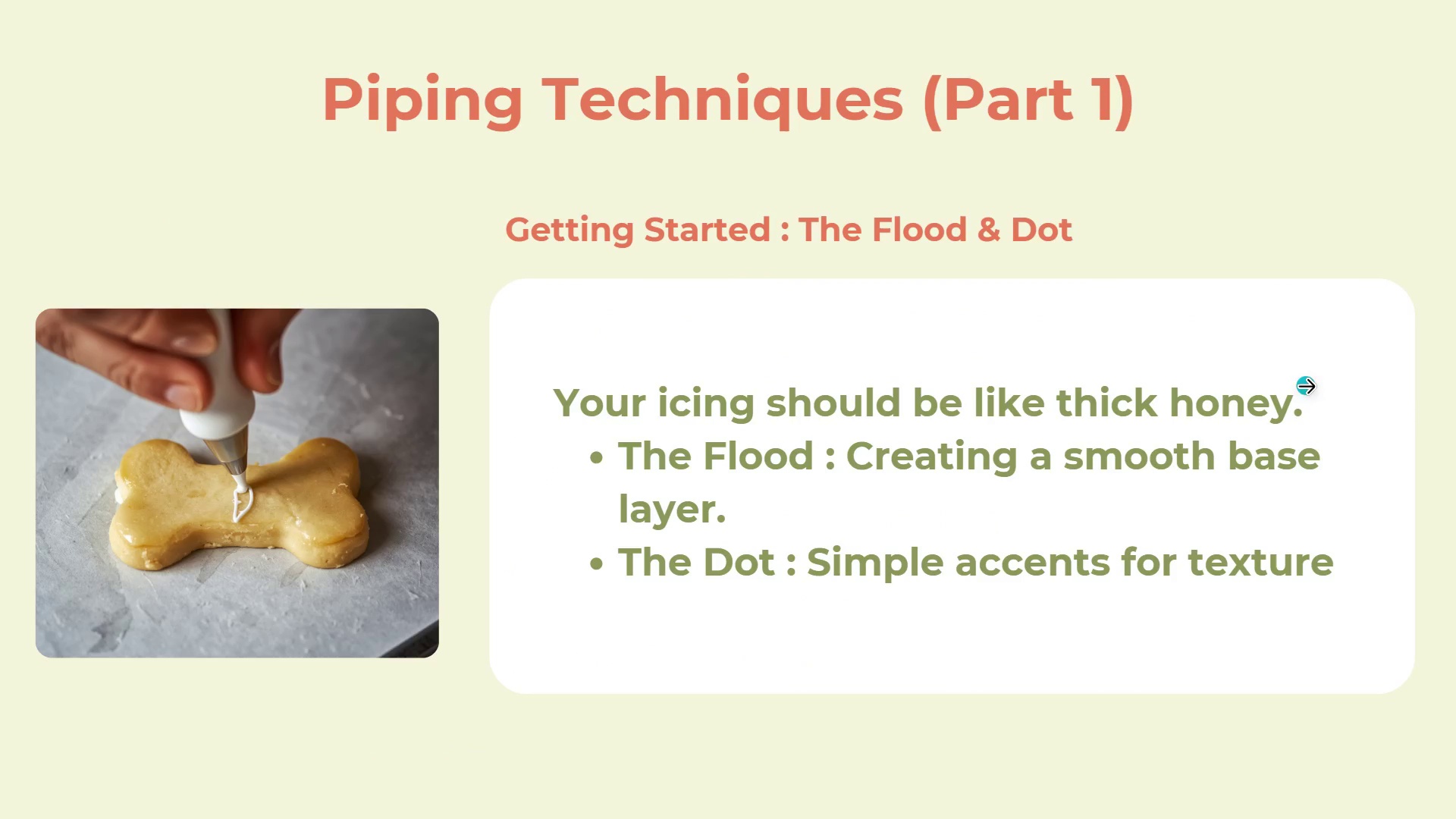 
left_click([1306, 386])
 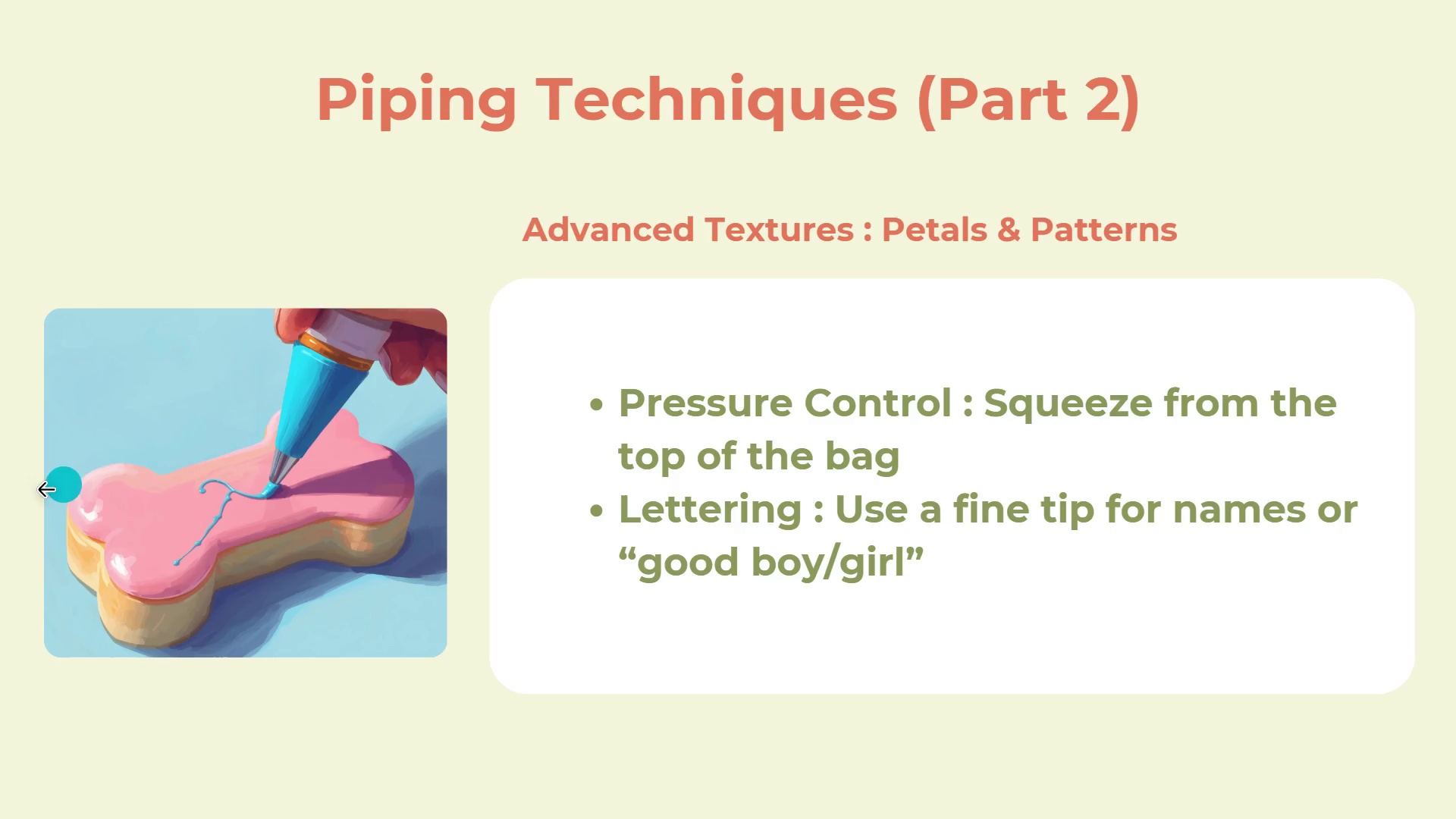 
left_click([46, 489])
 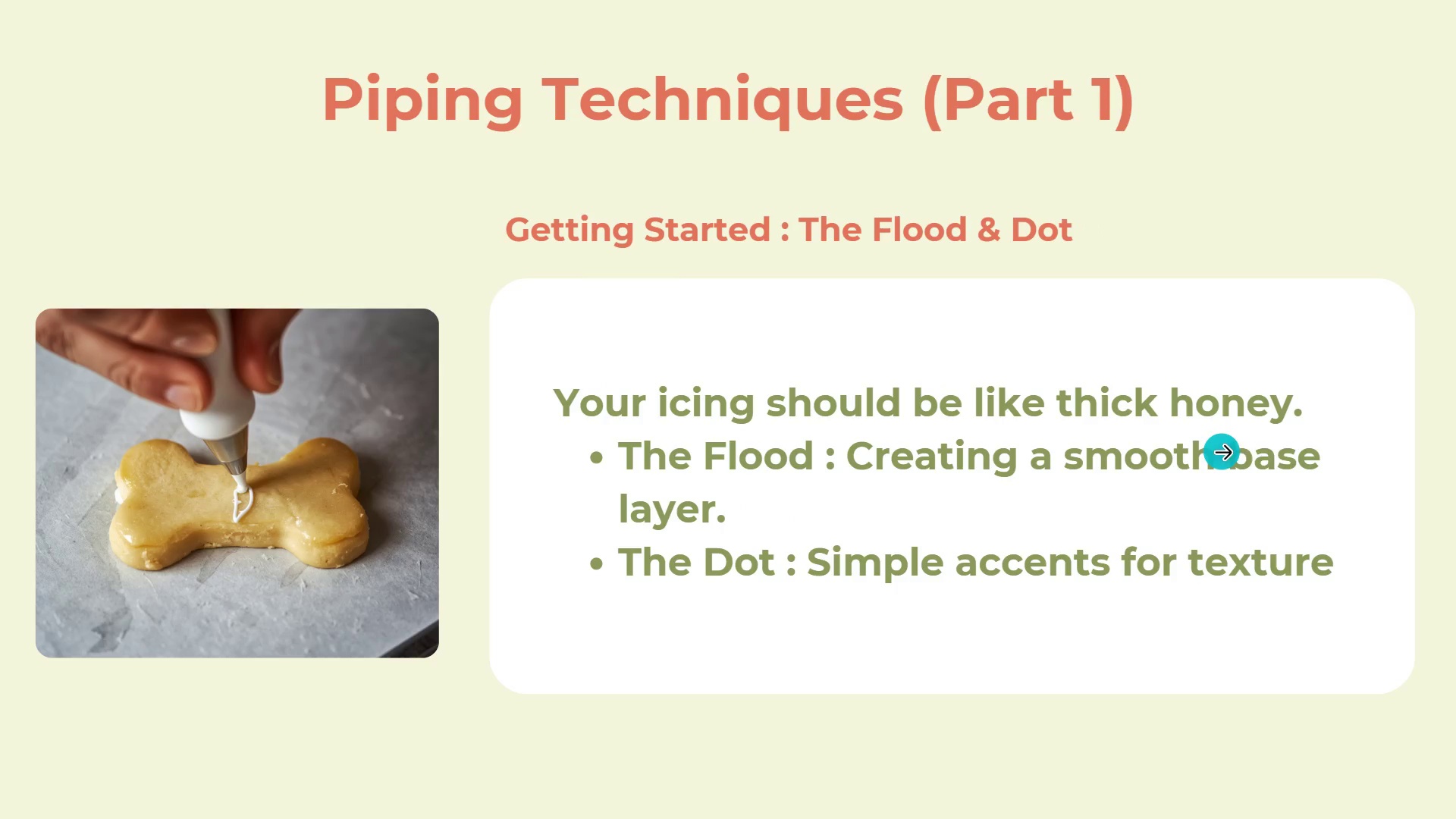 
left_click([1335, 446])
 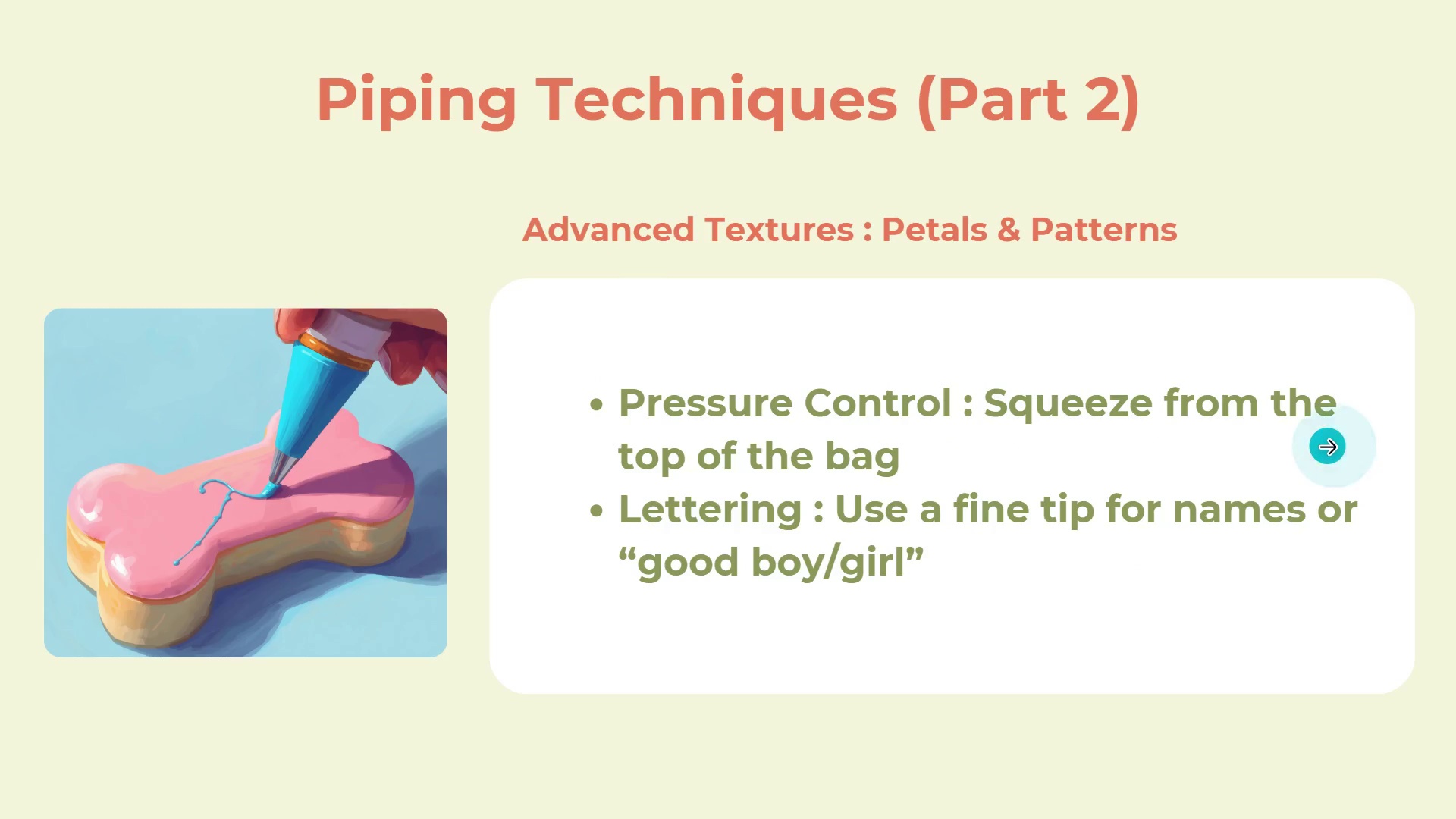 
left_click_drag(start_coordinate=[1326, 447], to_coordinate=[1322, 450])
 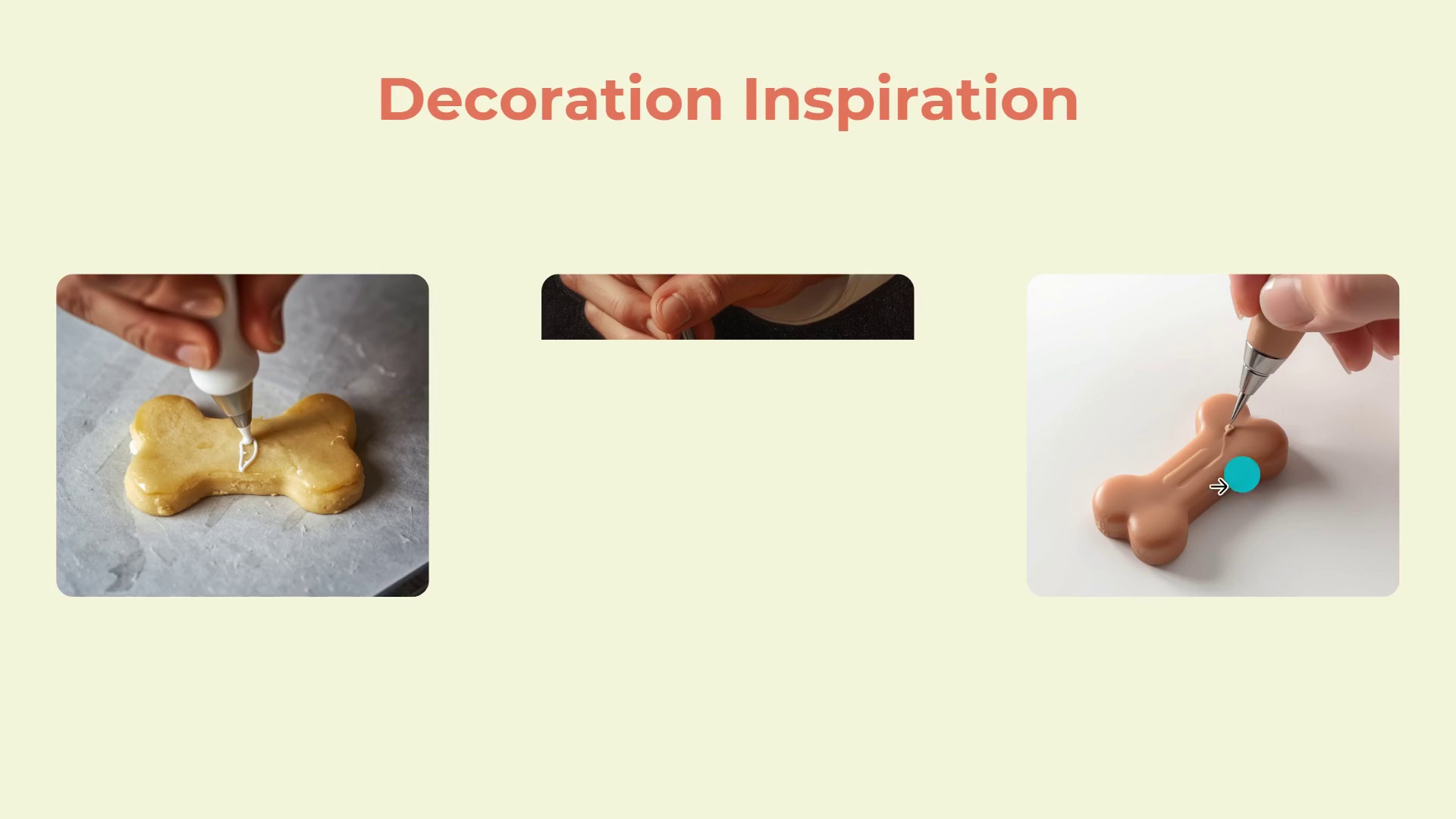 
wait(9.34)
 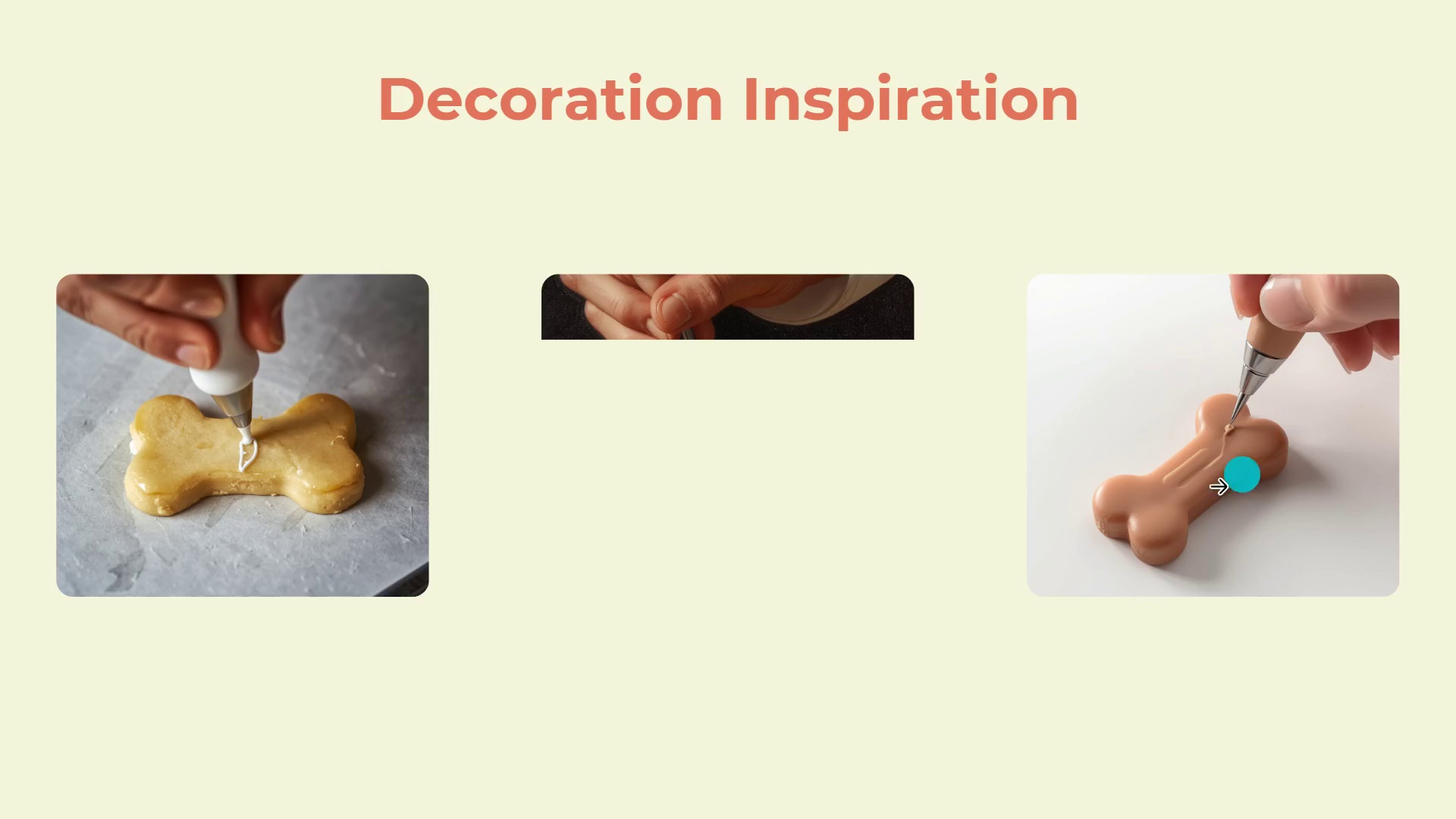 
left_click([952, 650])
 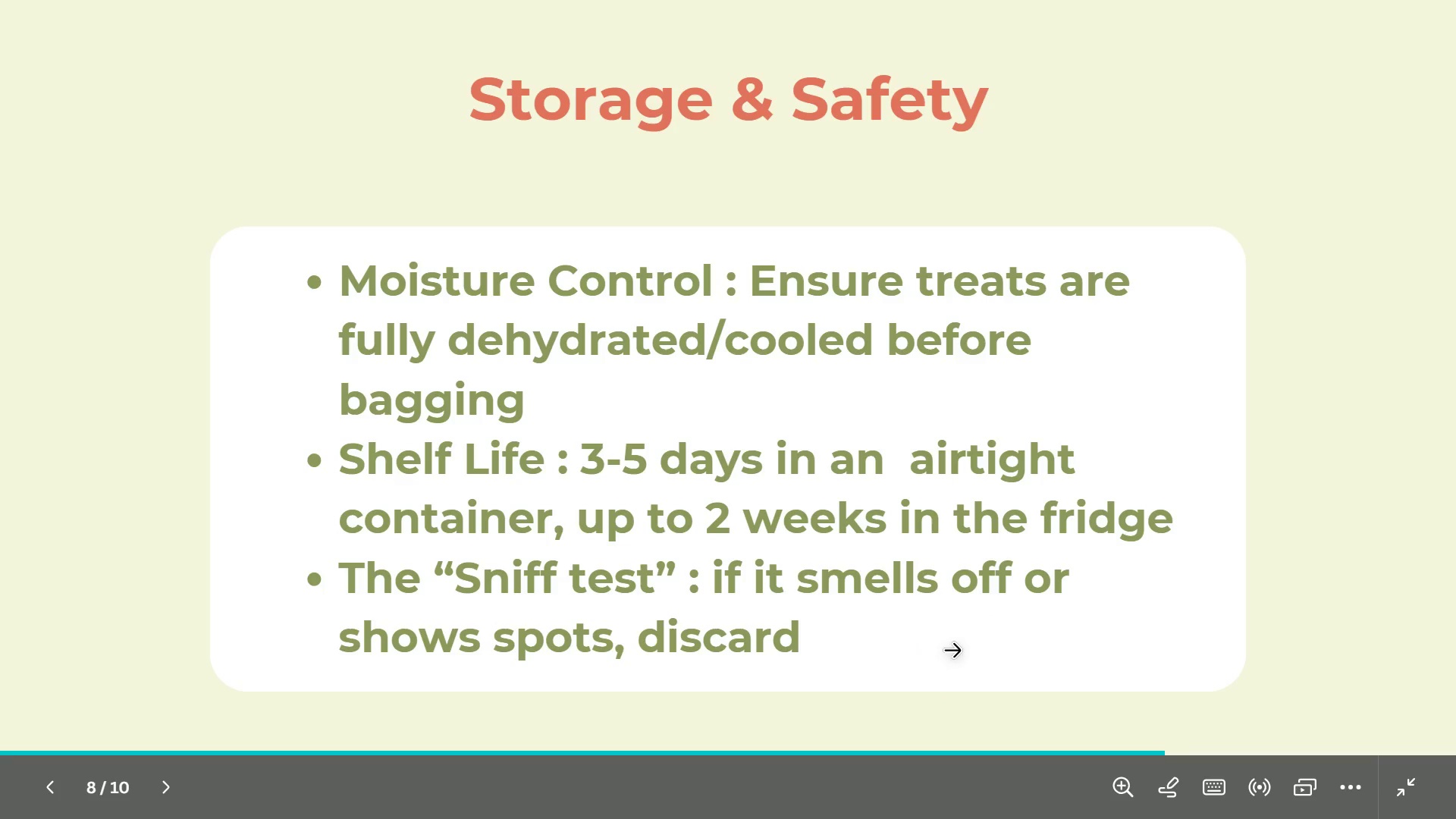 
left_click([952, 650])
 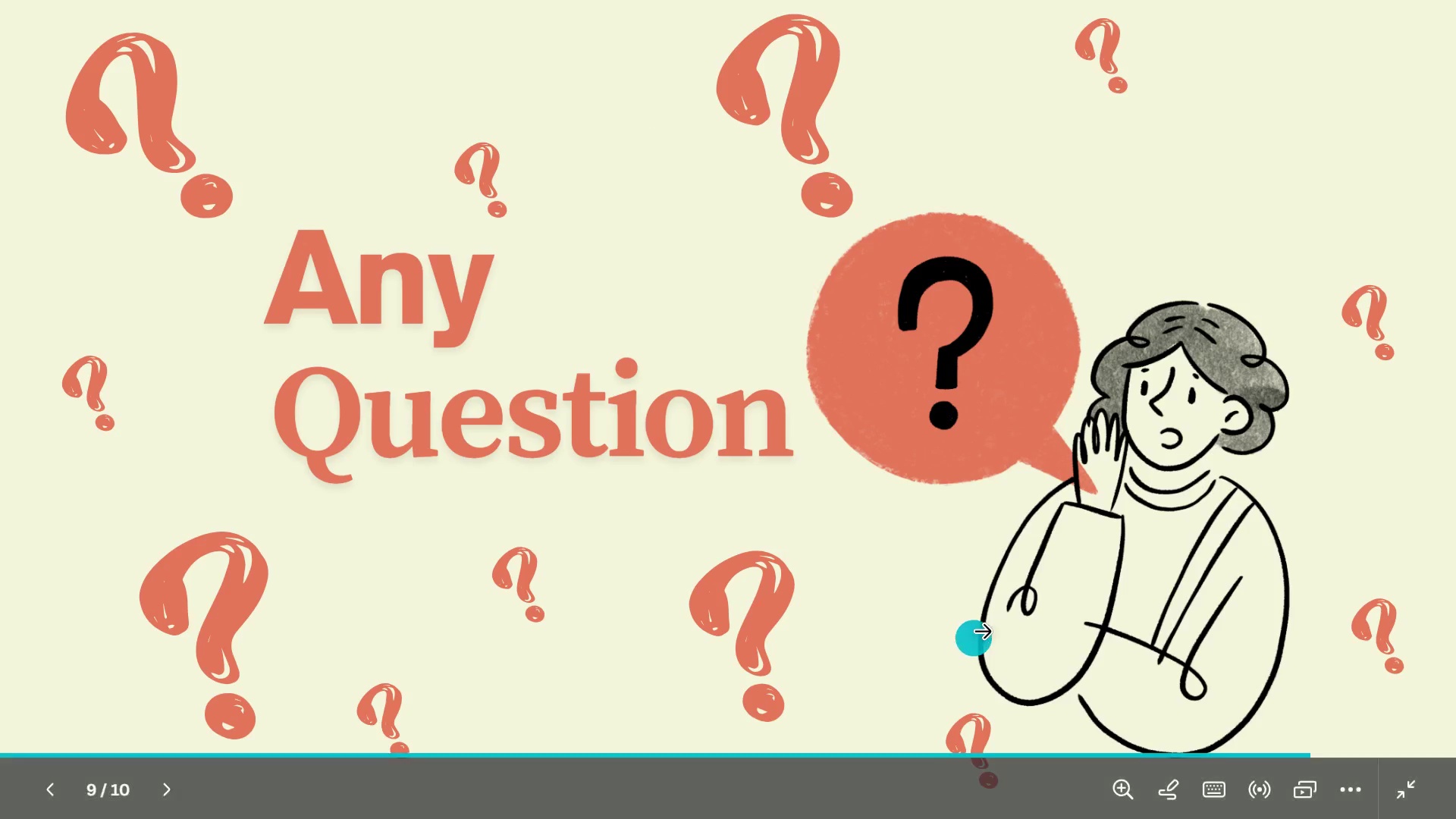 
left_click([982, 631])
 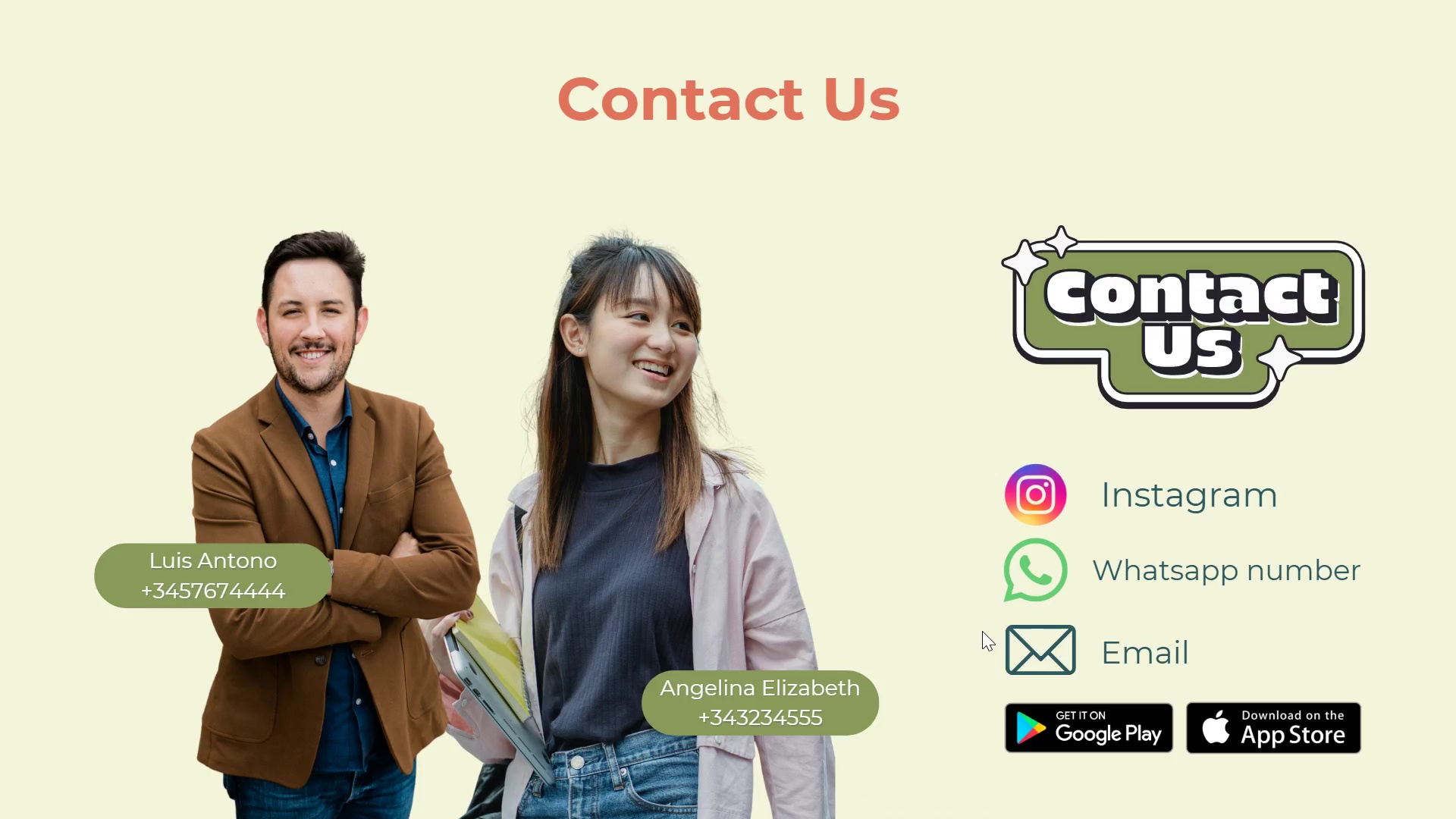 
wait(7.91)
 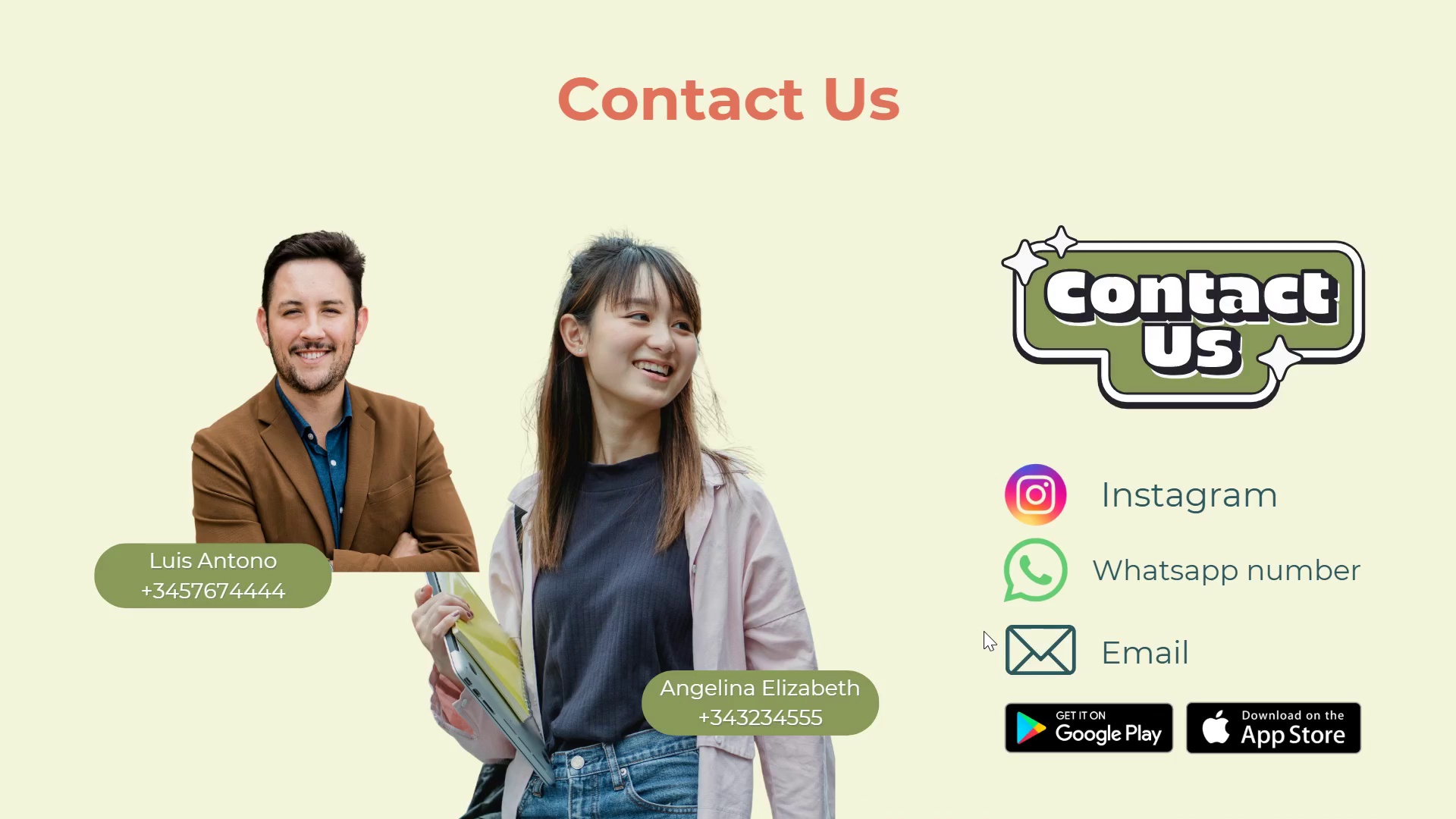 
key(Escape)
 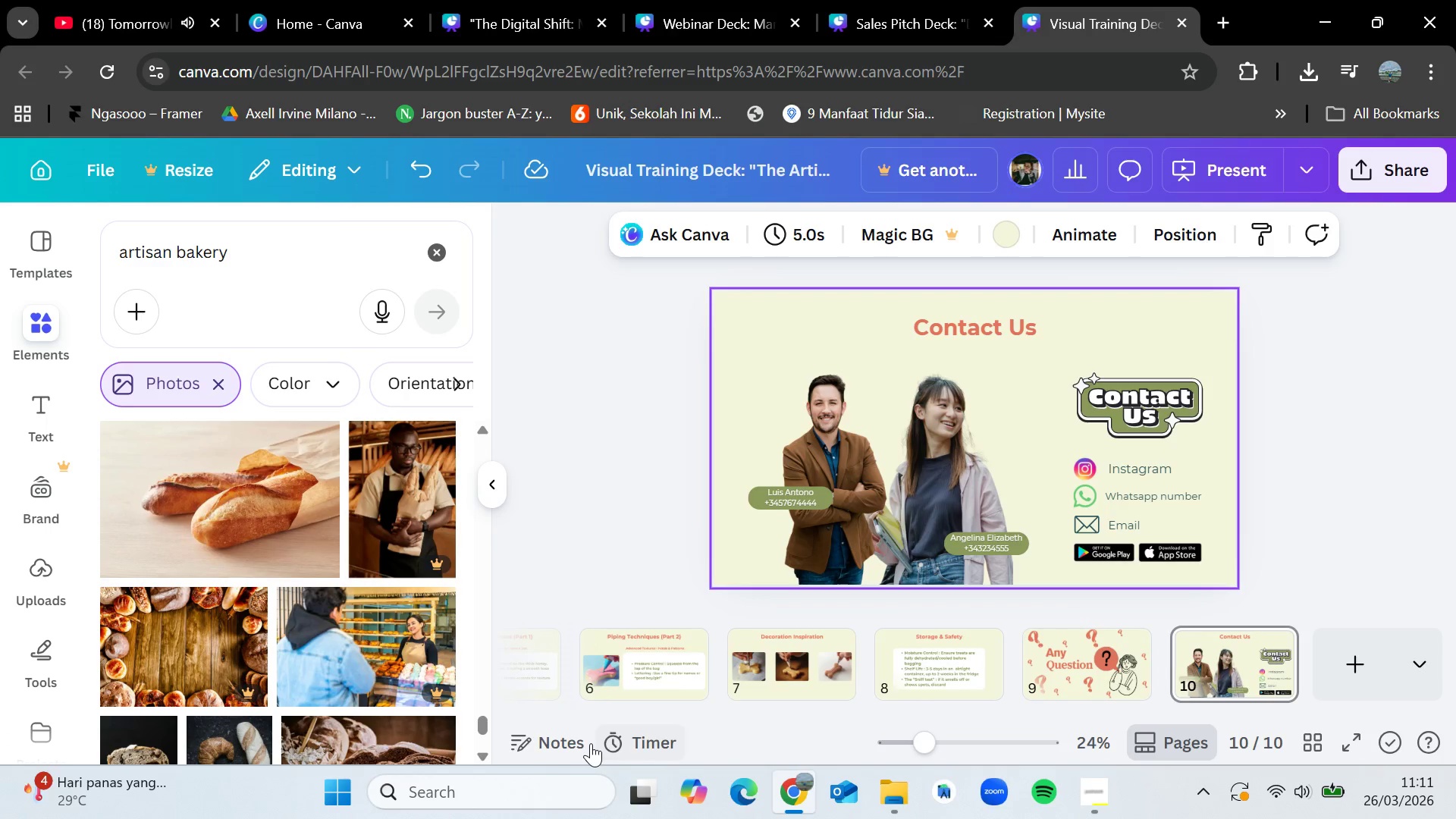 
mouse_move([632, 670])
 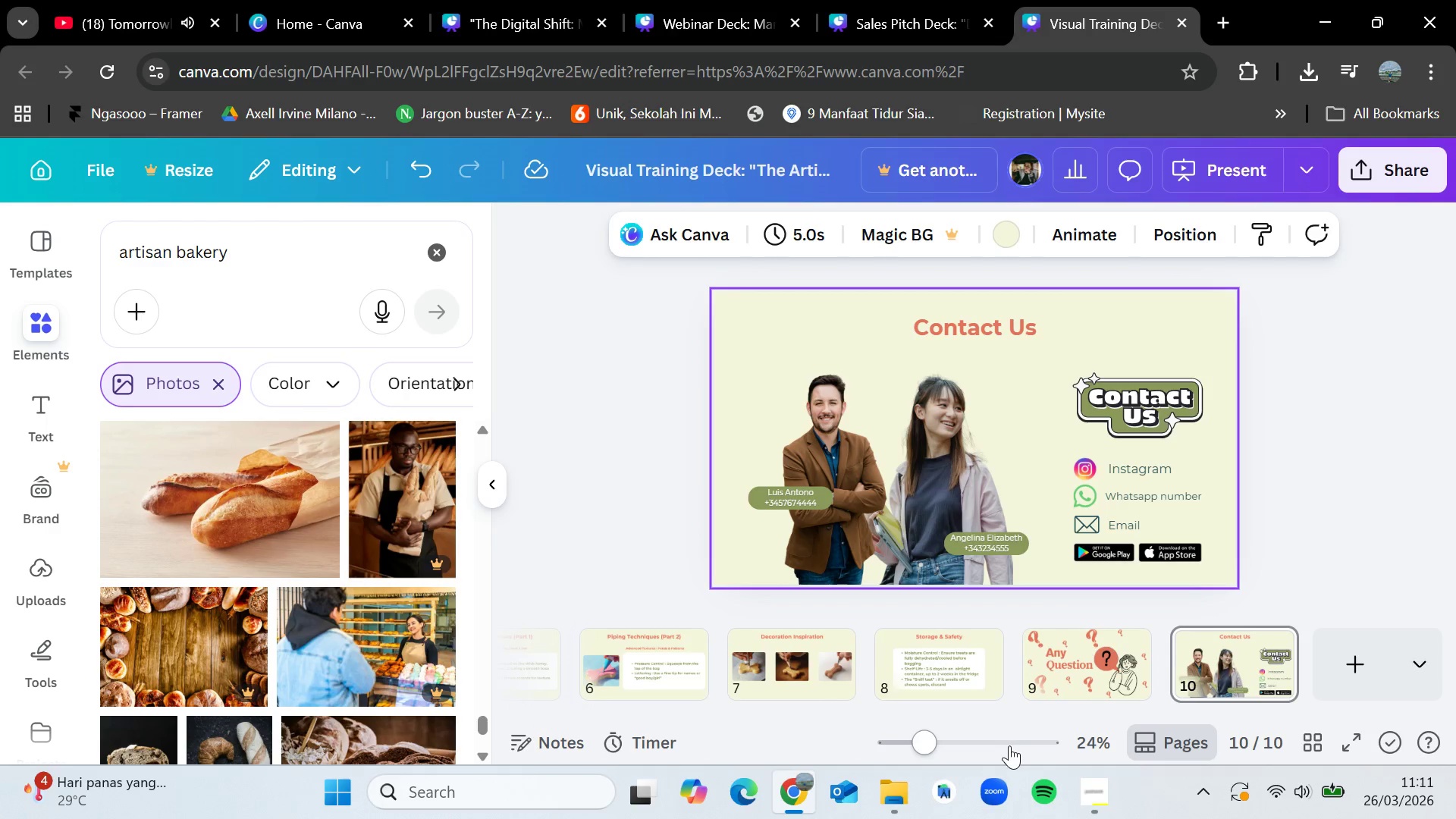 
left_click_drag(start_coordinate=[899, 714], to_coordinate=[485, 695])
 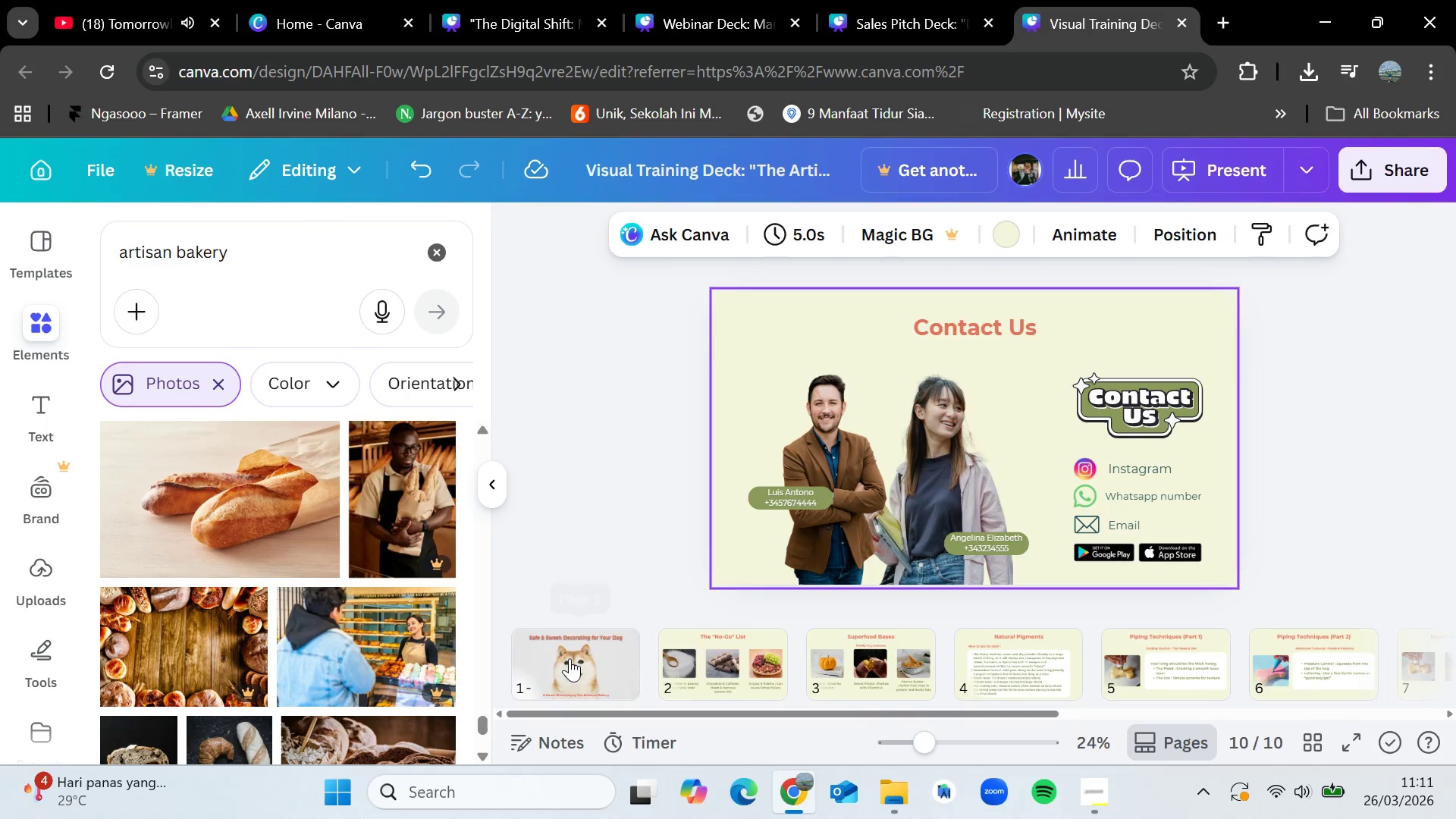 
left_click([570, 658])
 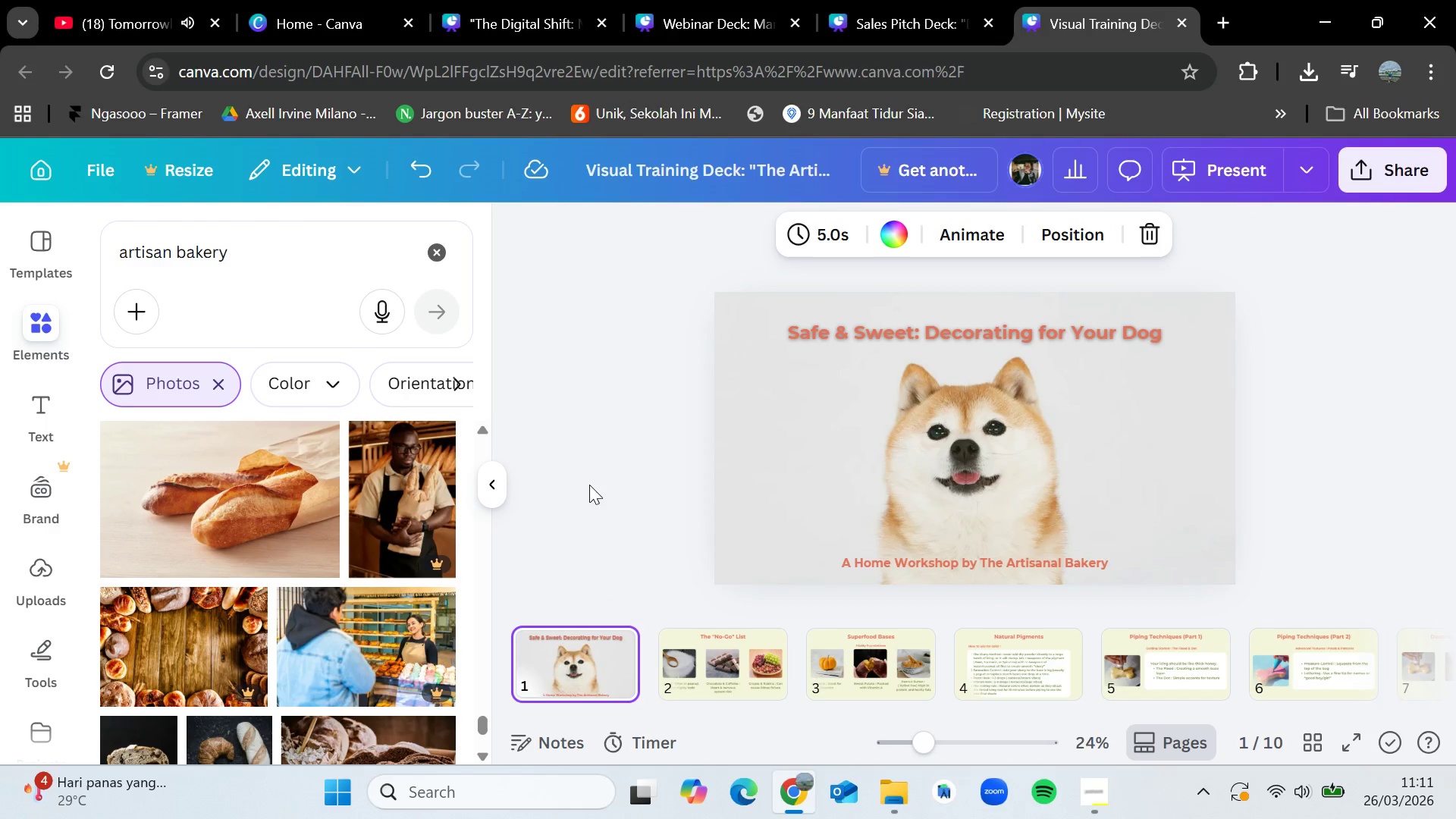 
scroll: coordinate [256, 580], scroll_direction: down, amount: 3.0
 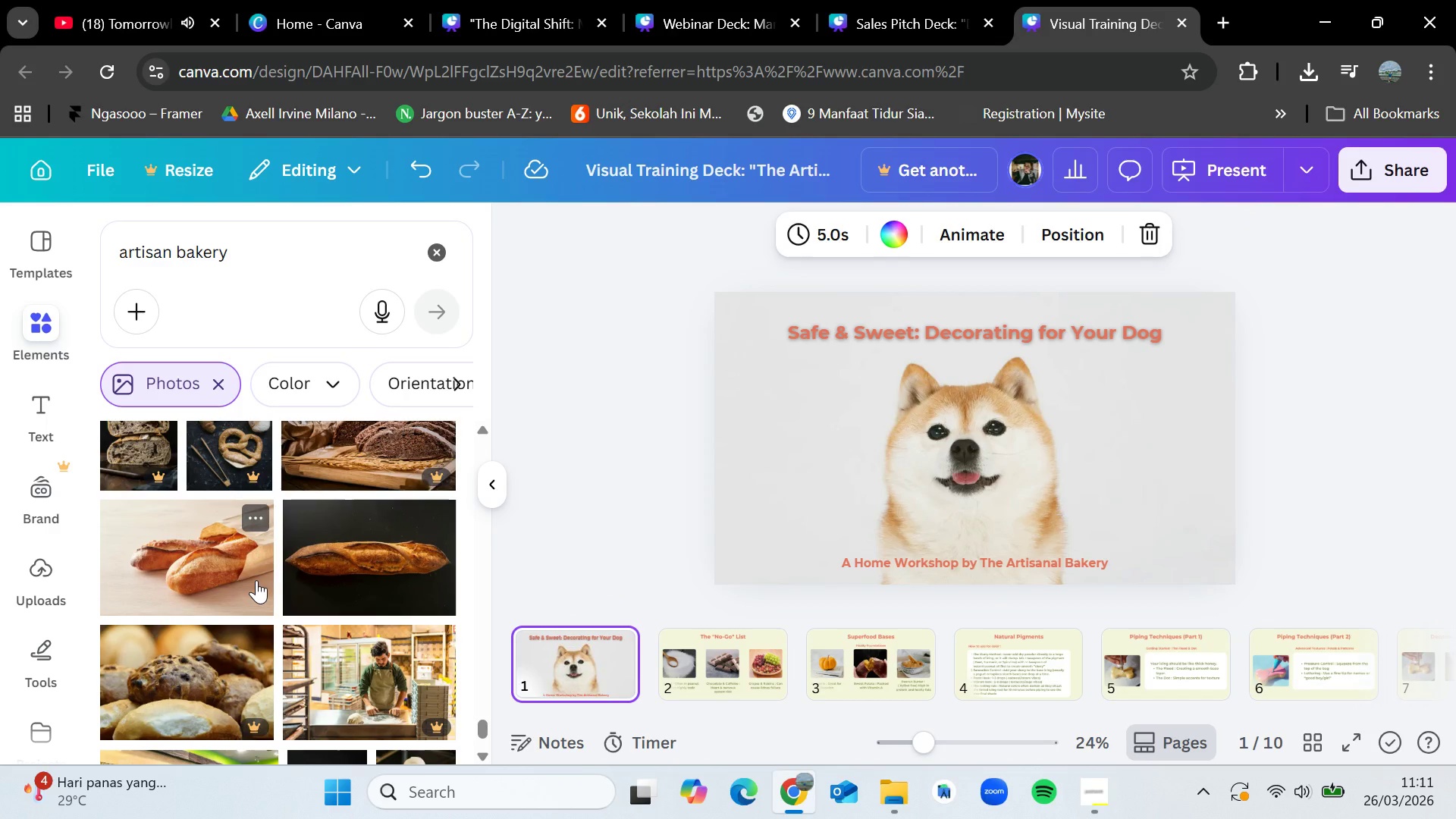 
wait(7.65)
 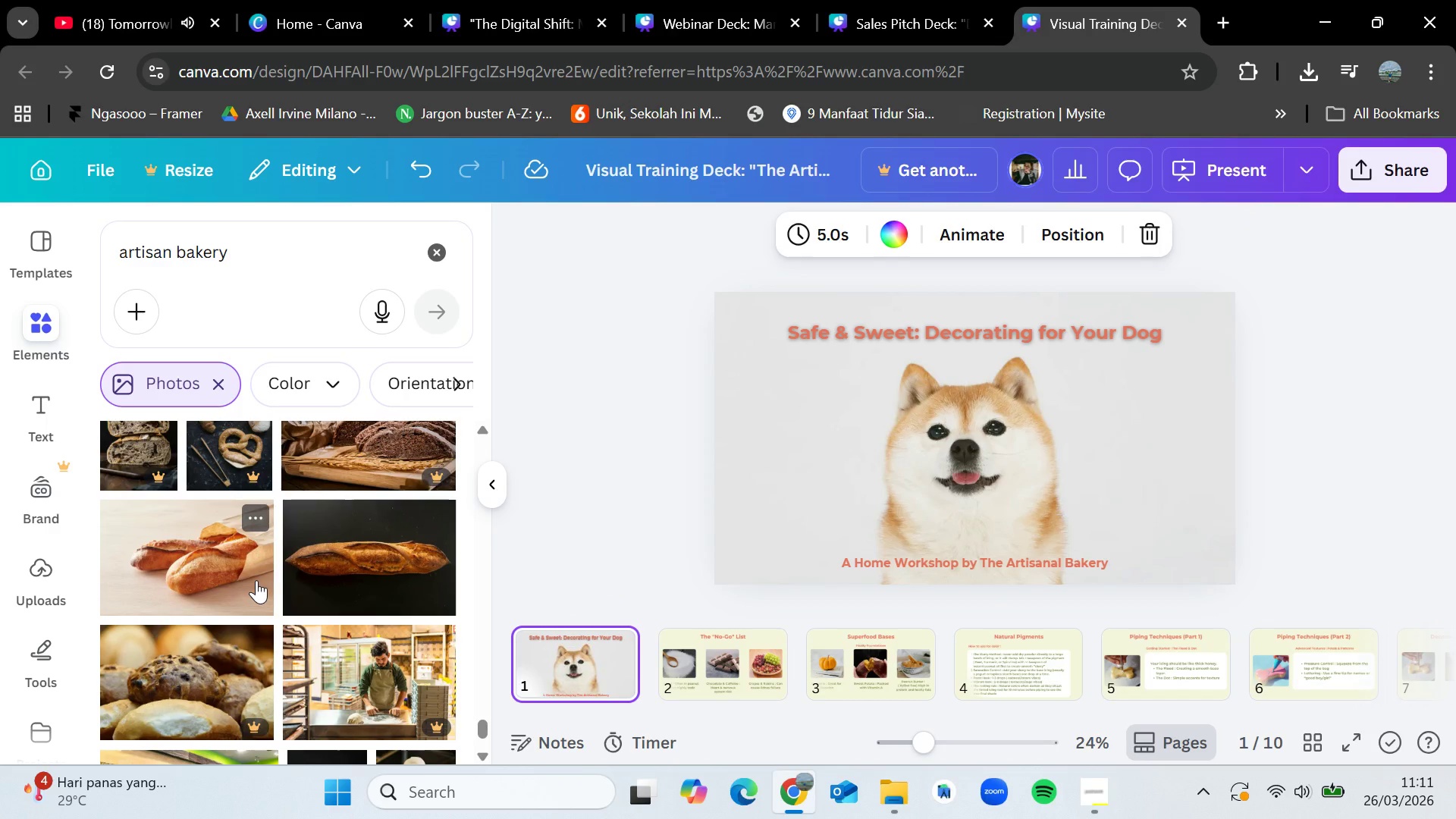 
scroll: coordinate [267, 580], scroll_direction: down, amount: 4.0
 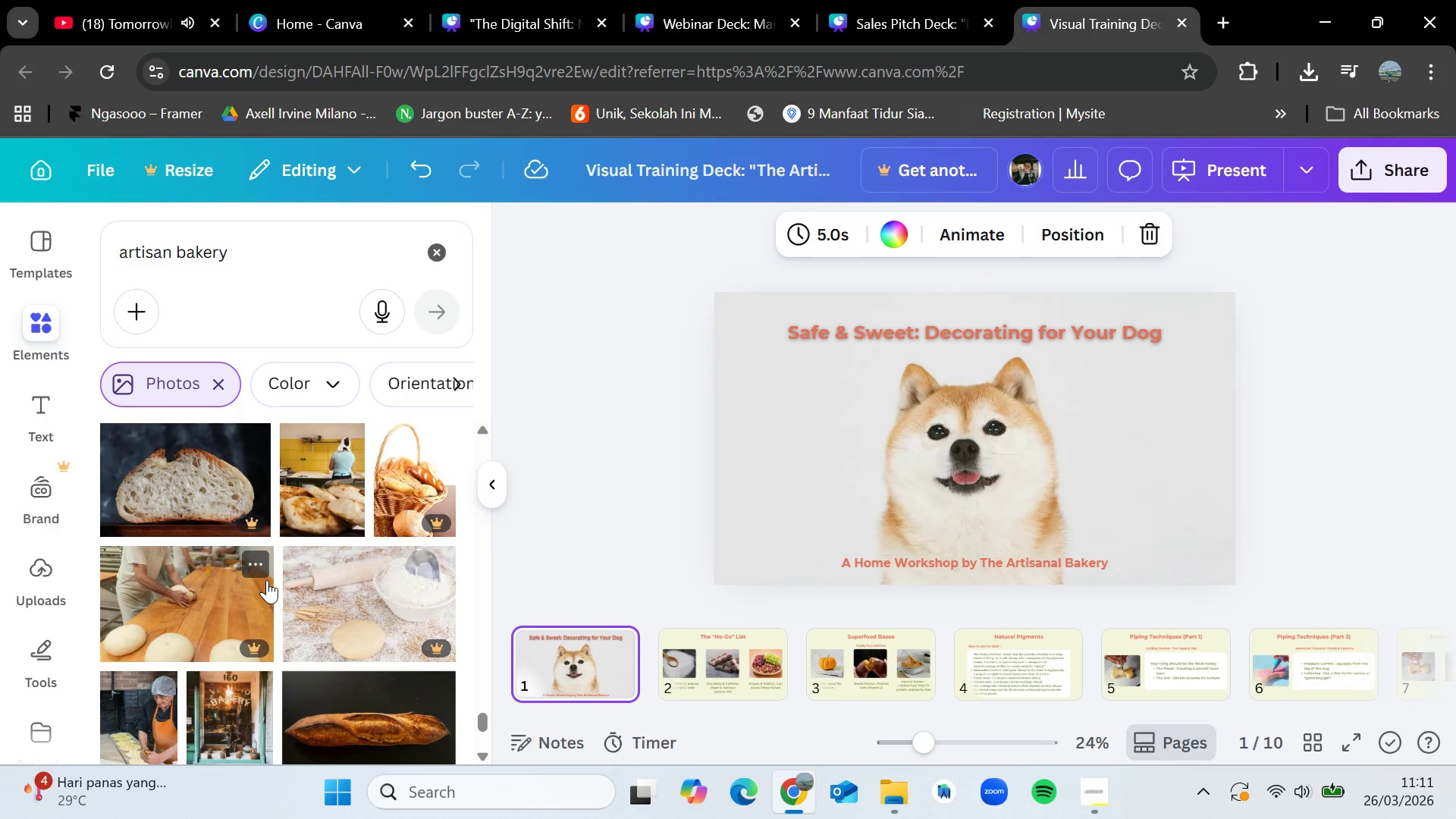 
wait(6.82)
 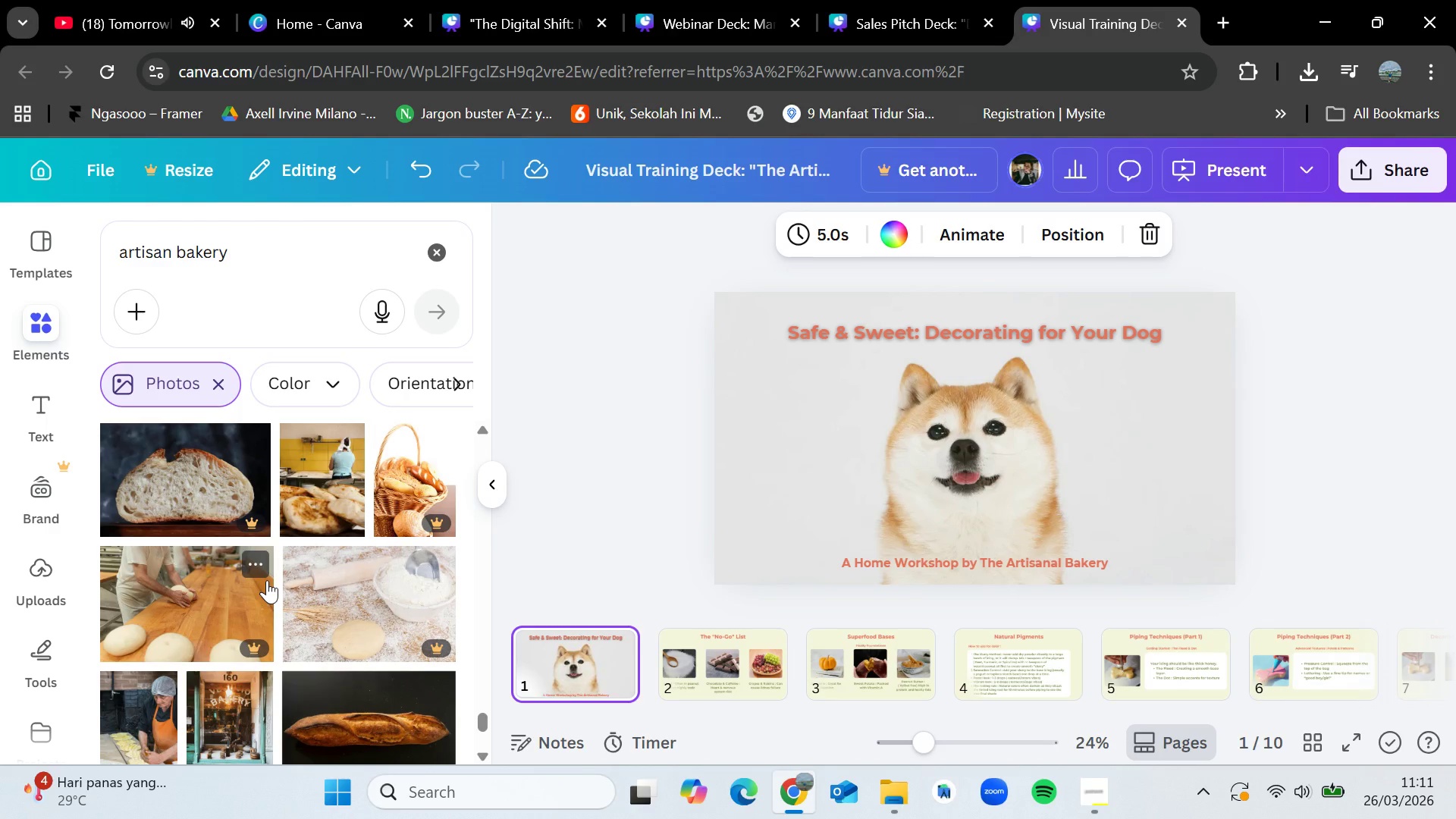 
scroll: coordinate [267, 580], scroll_direction: down, amount: 1.0
 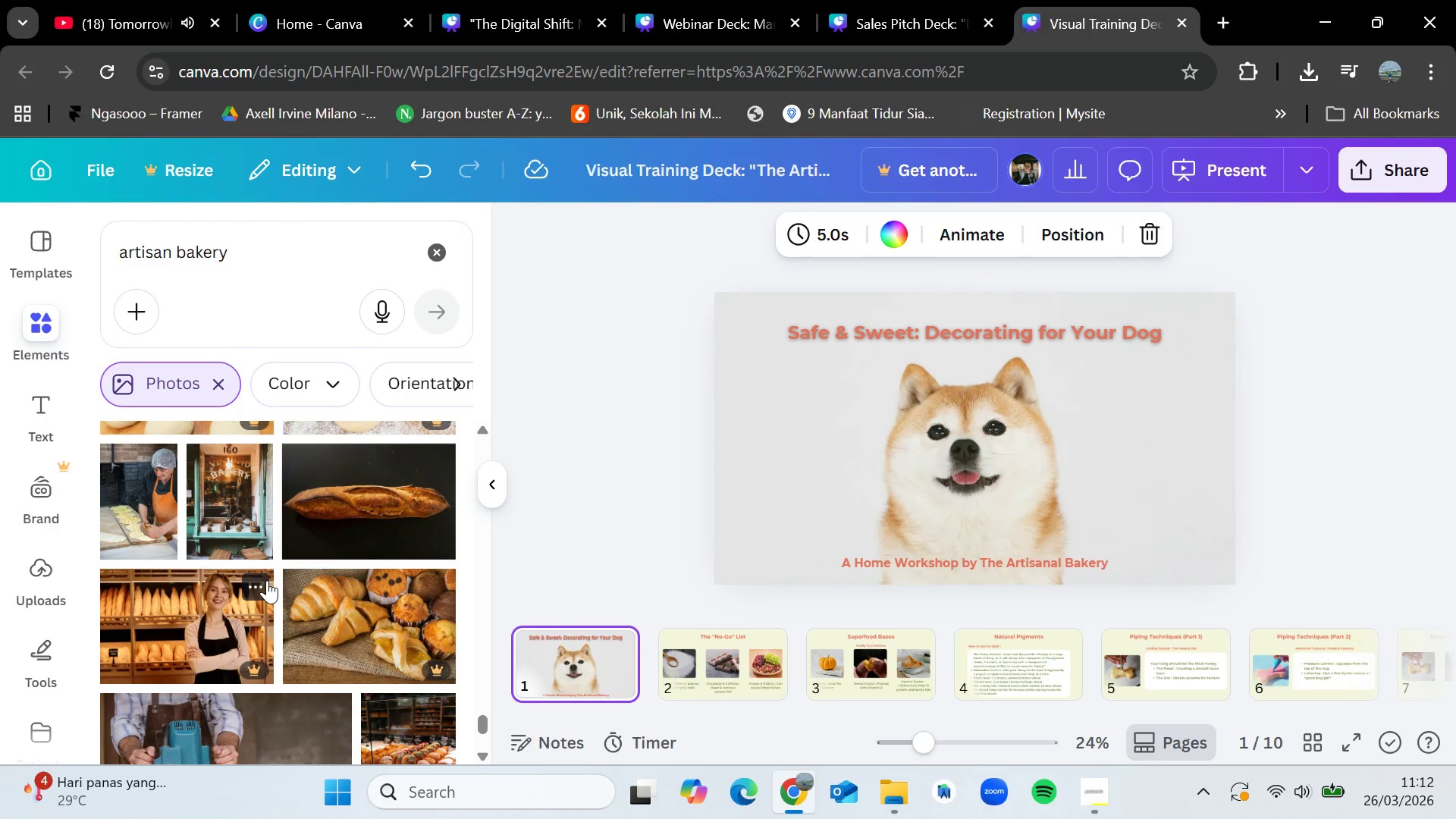 
wait(11.59)
 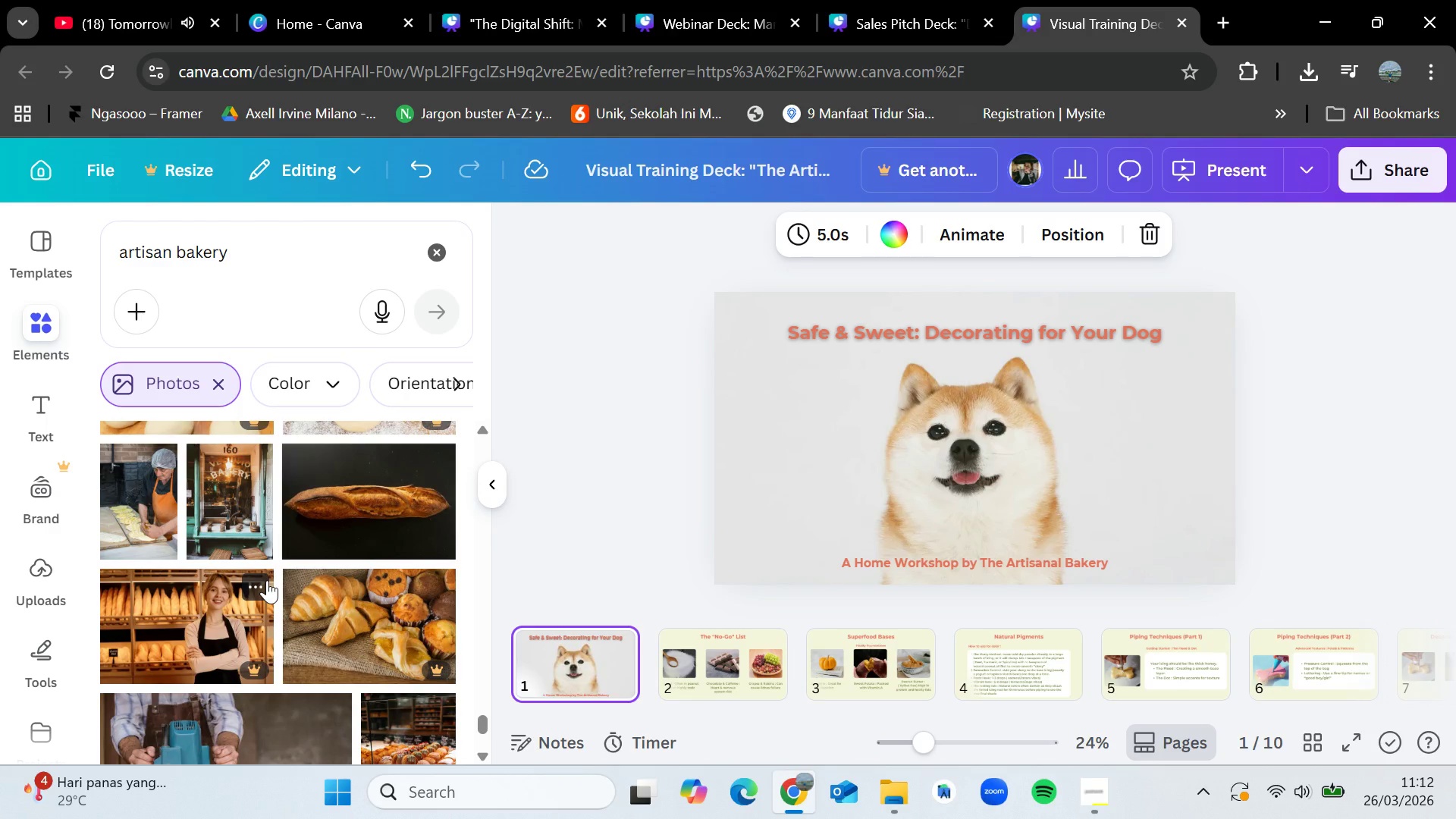 
scroll: coordinate [290, 532], scroll_direction: down, amount: 3.0
 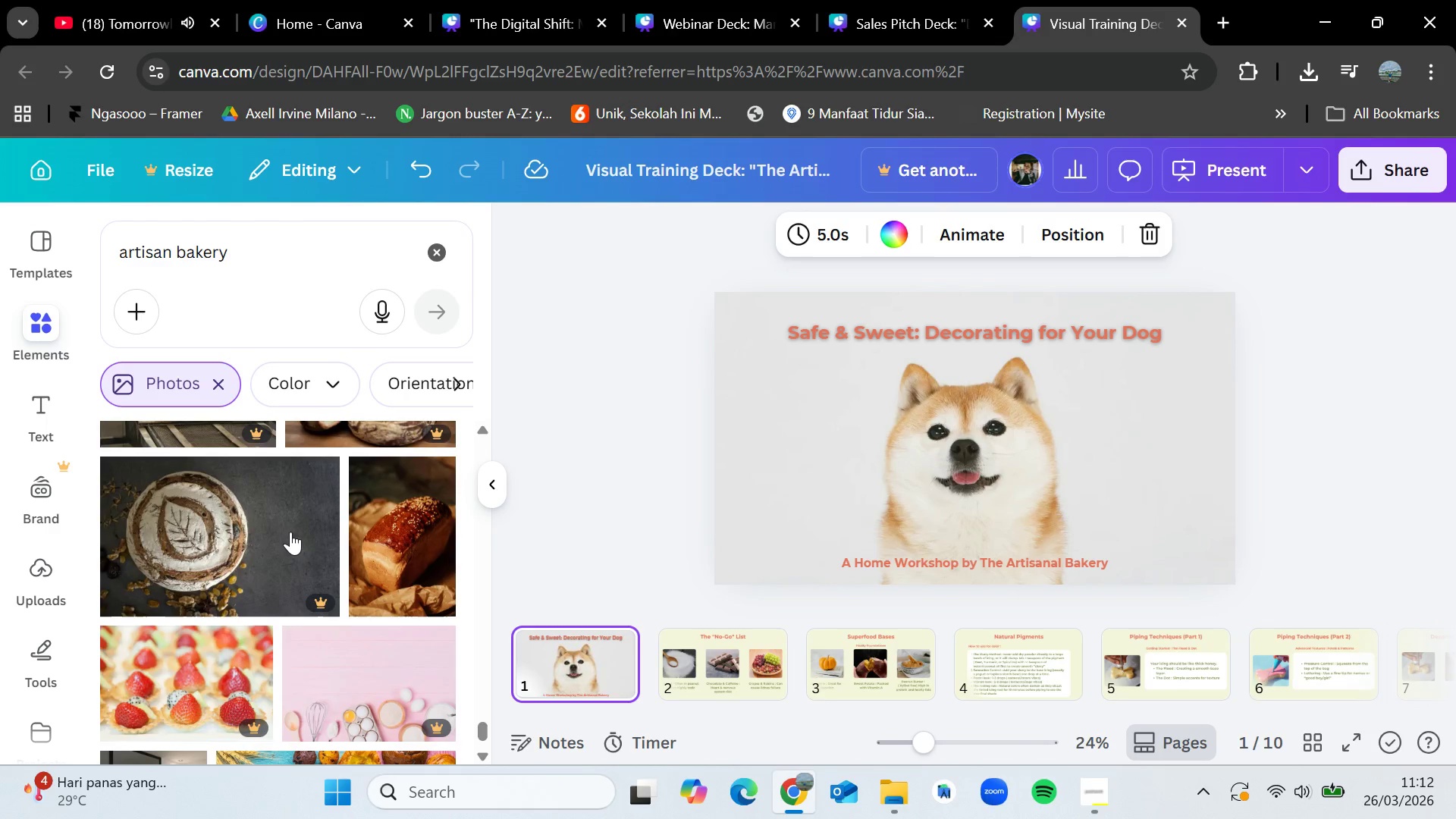 
scroll: coordinate [290, 532], scroll_direction: up, amount: 3.0
 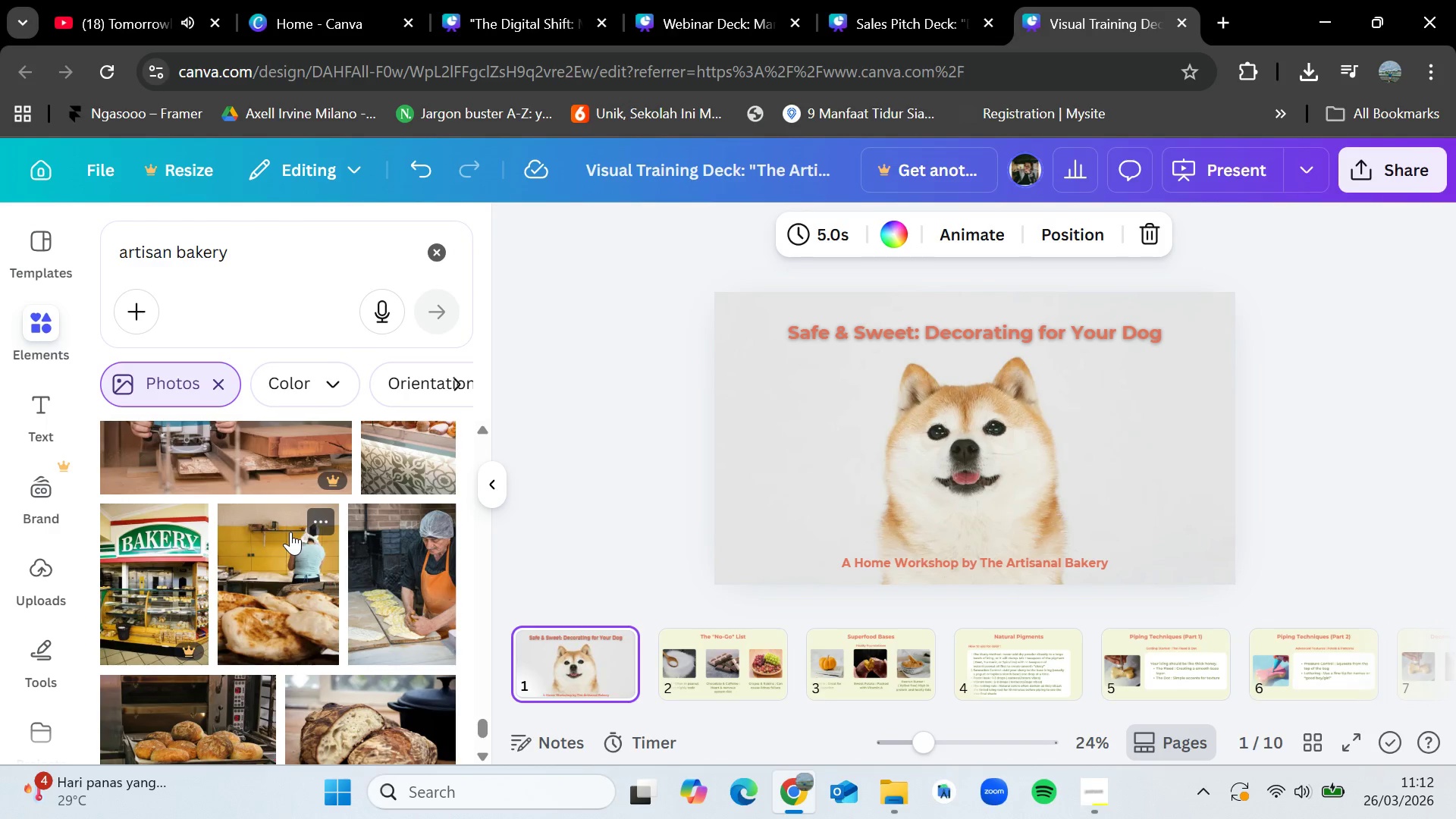 
scroll: coordinate [290, 532], scroll_direction: down, amount: 1.0
 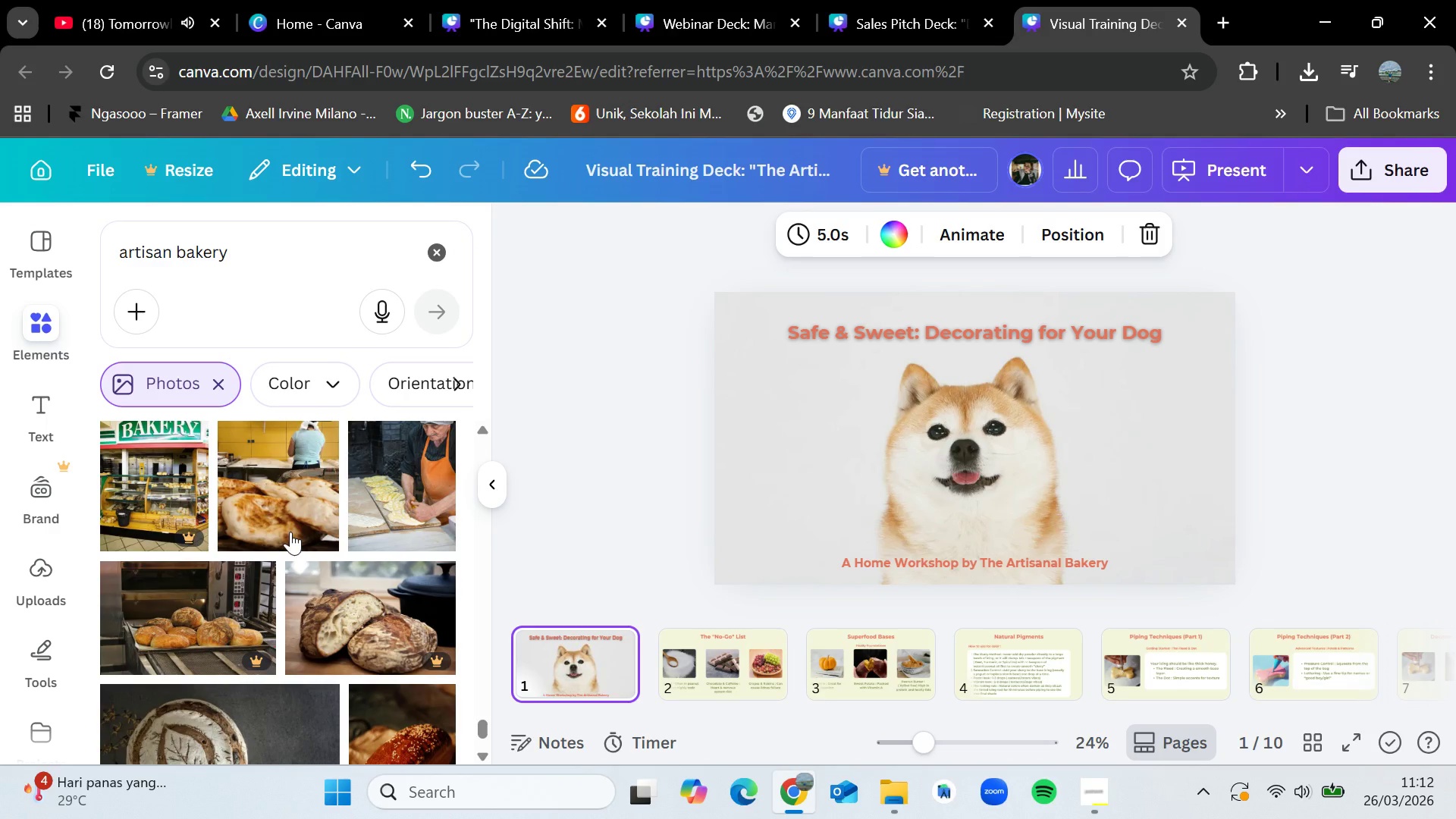 
wait(18.6)
 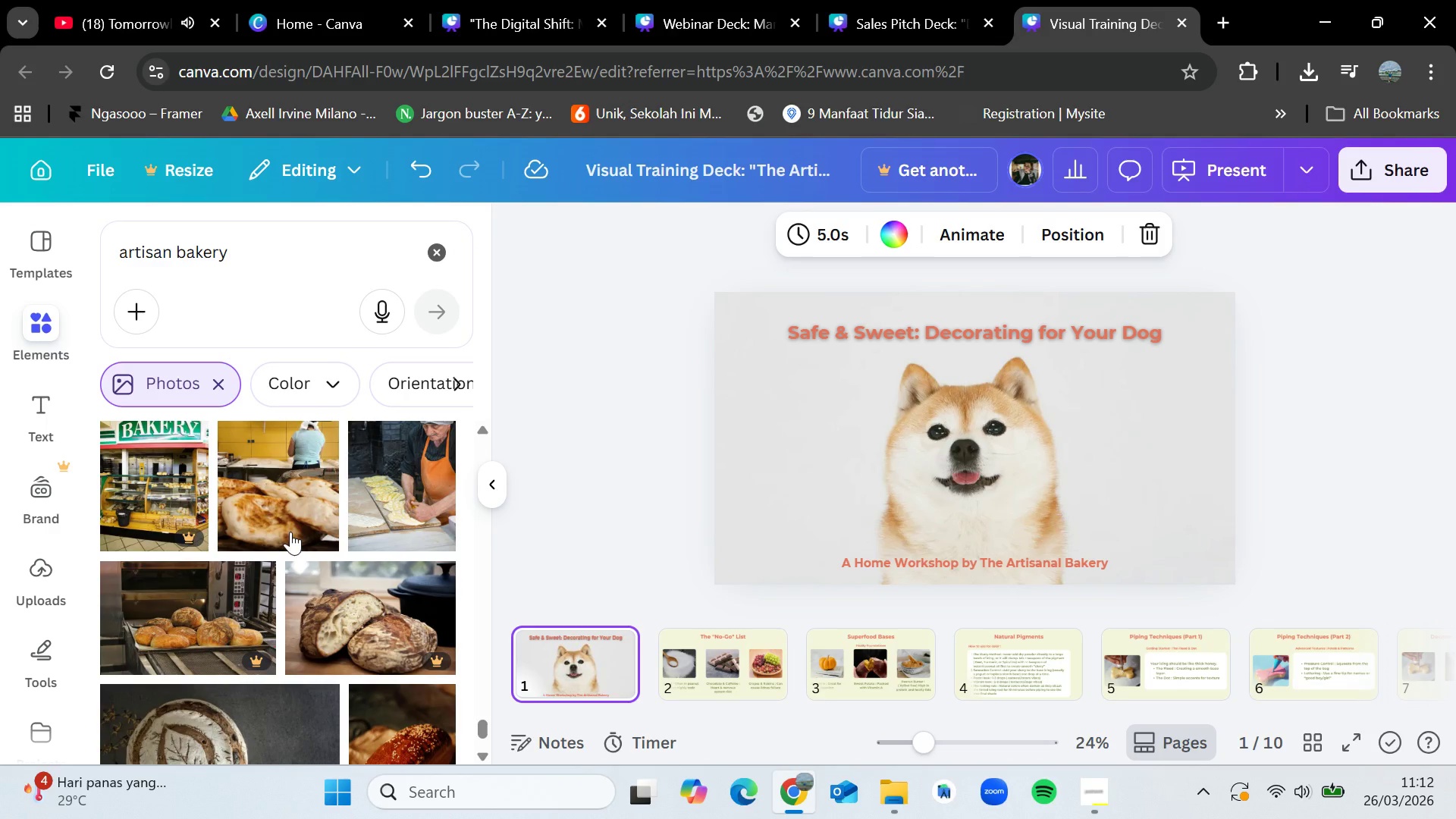 
scroll: coordinate [290, 532], scroll_direction: down, amount: 4.0
 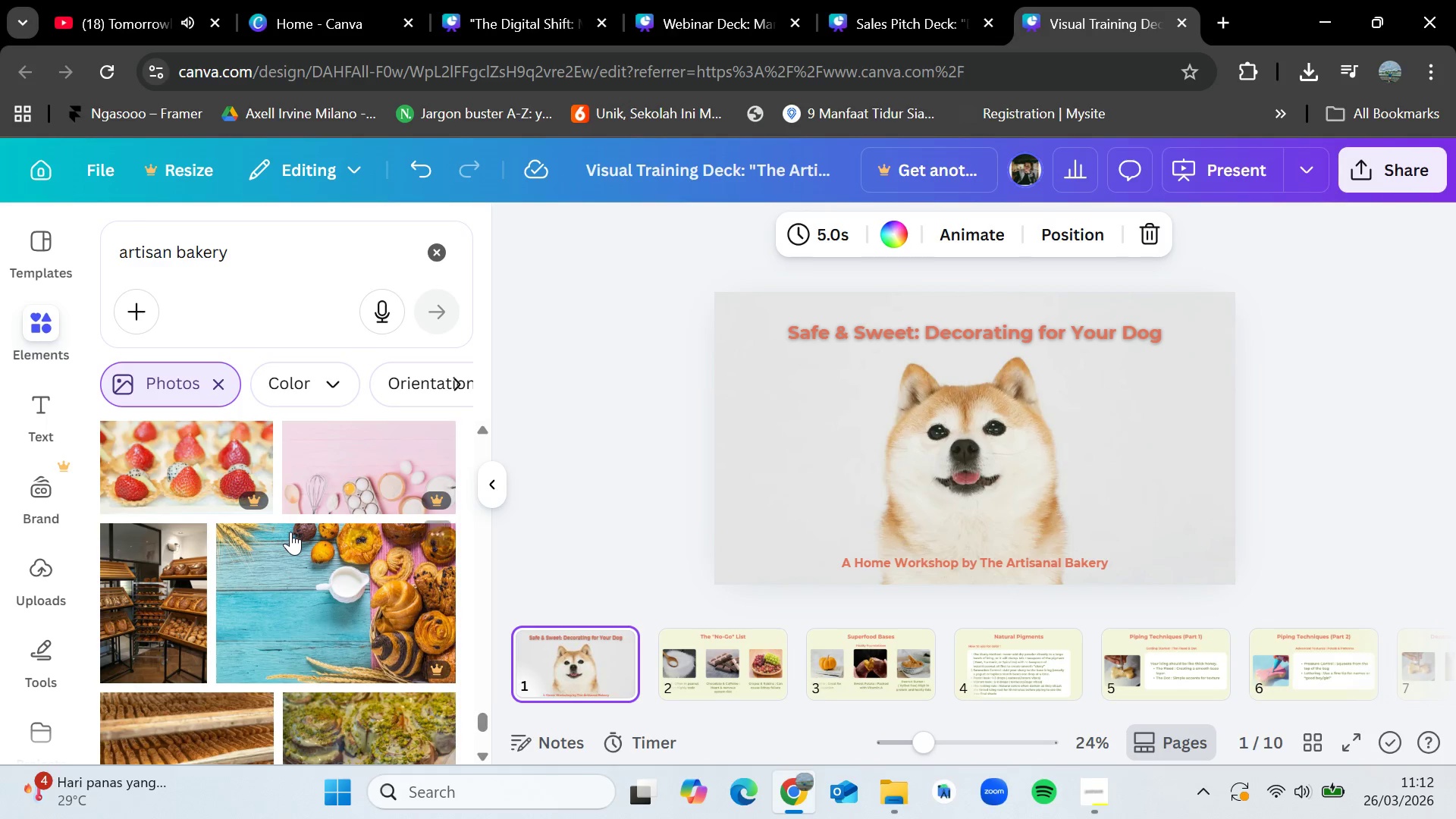 
scroll: coordinate [290, 532], scroll_direction: up, amount: 2.0
 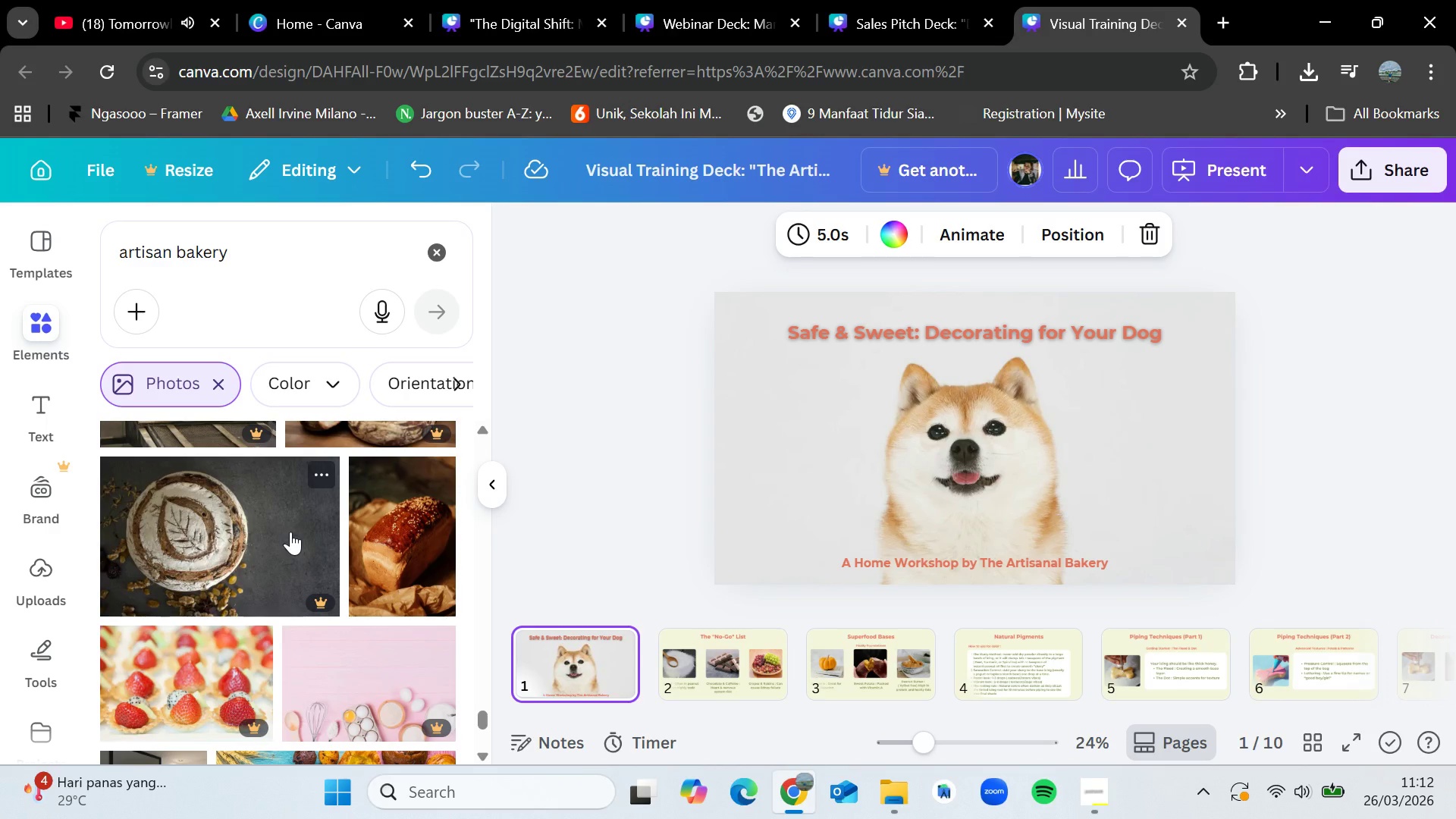 
wait(6.29)
 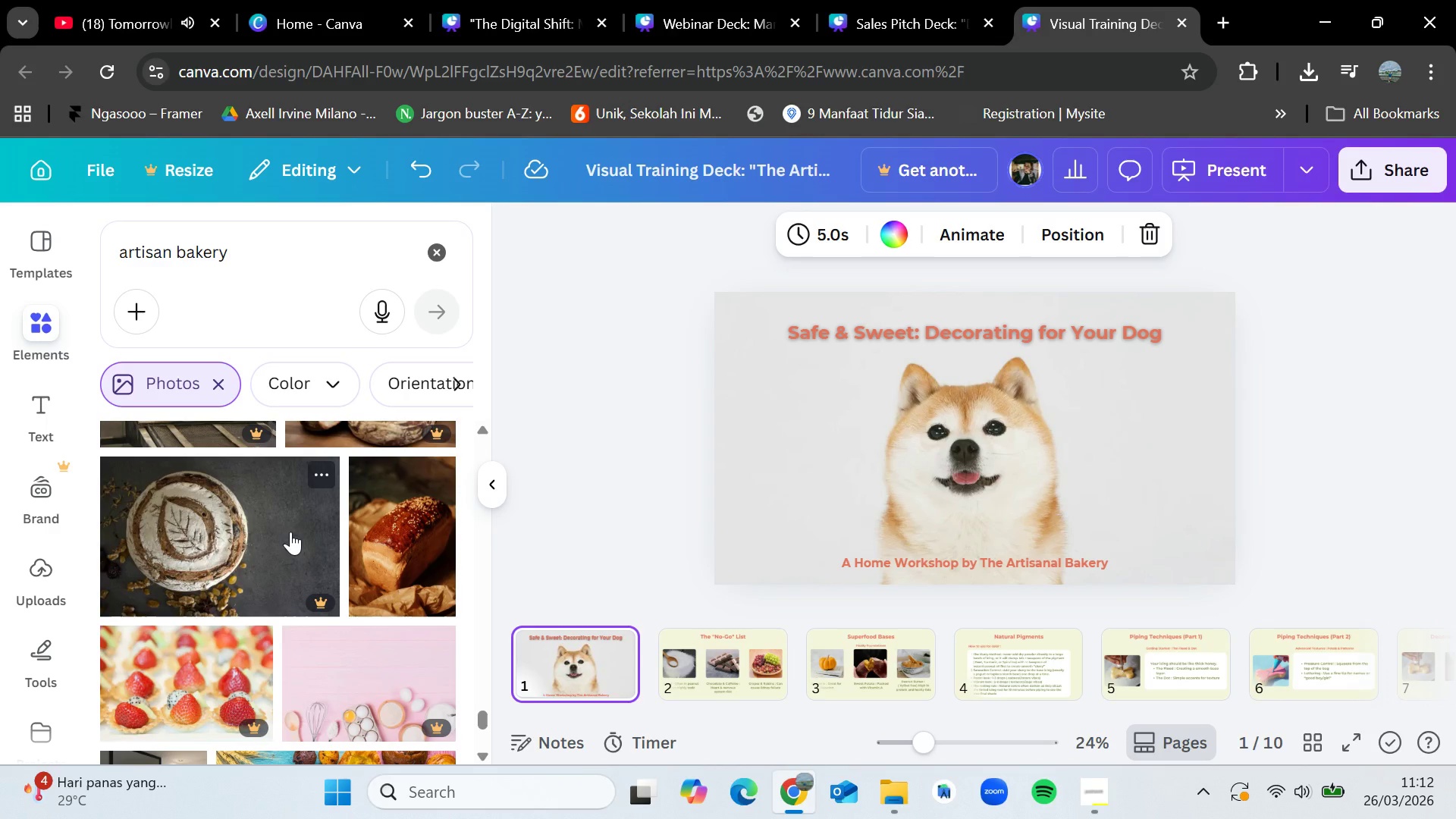 
scroll: coordinate [290, 532], scroll_direction: down, amount: 3.0
 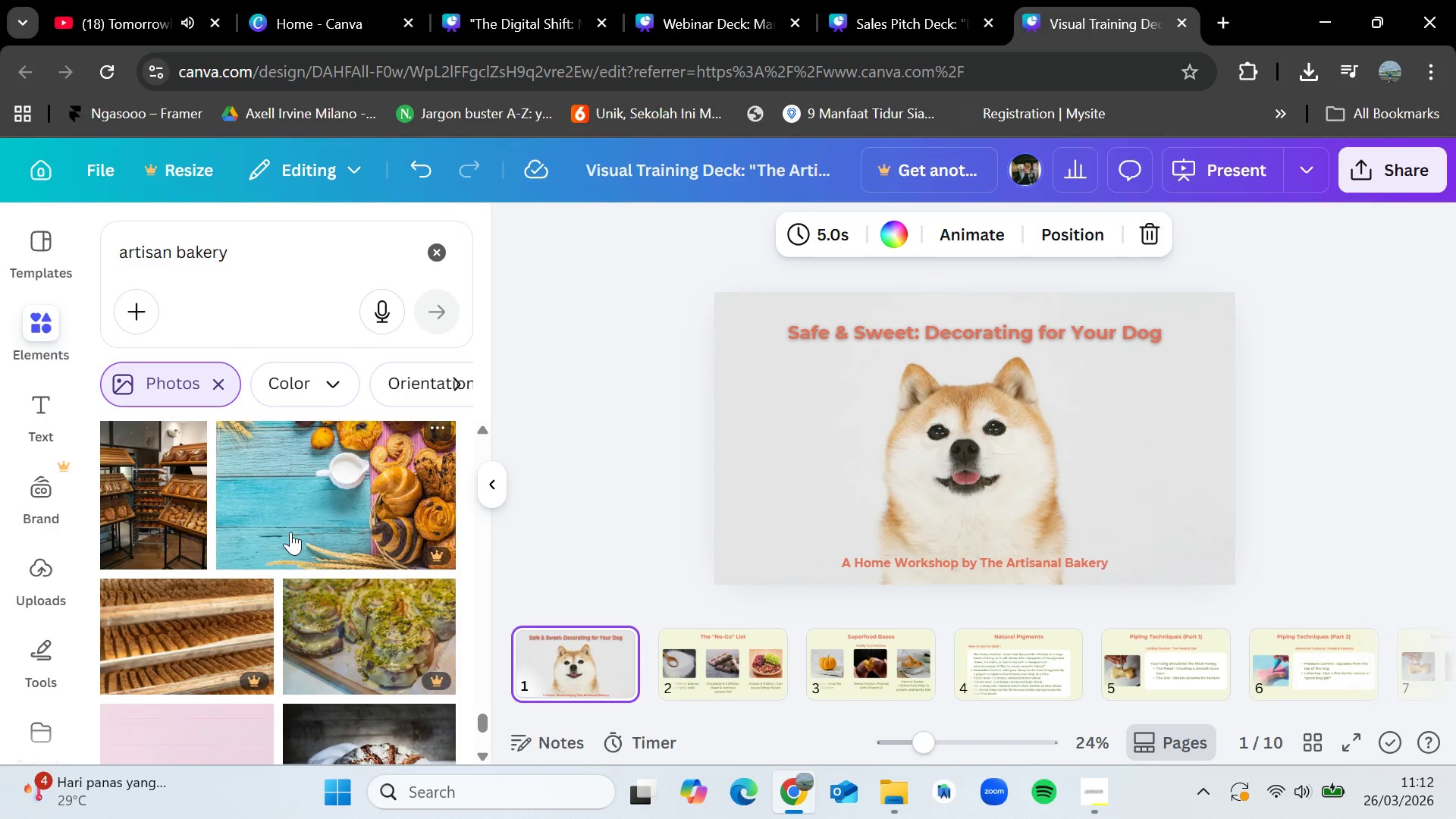 
scroll: coordinate [290, 532], scroll_direction: up, amount: 2.0
 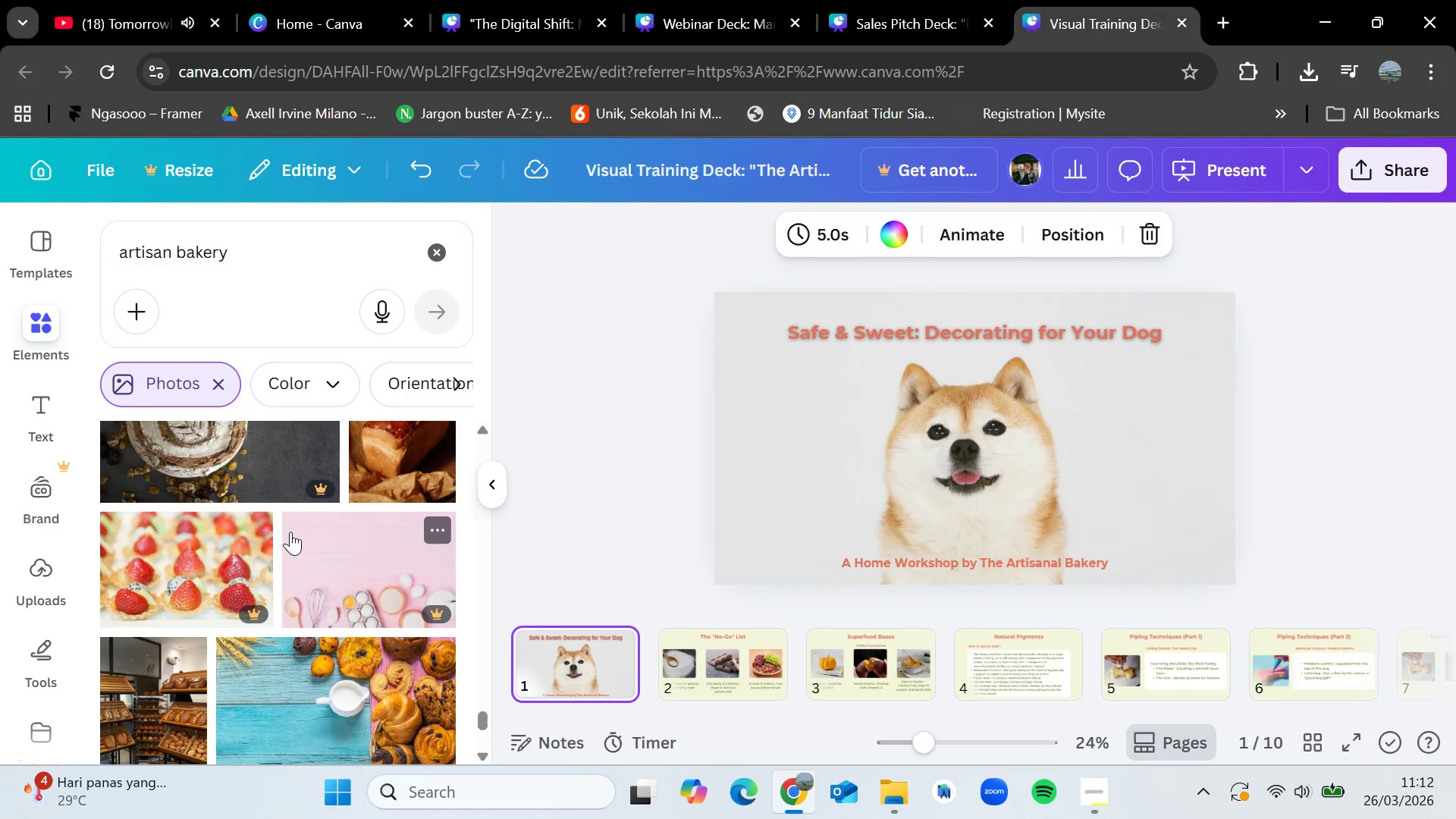 
wait(9.04)
 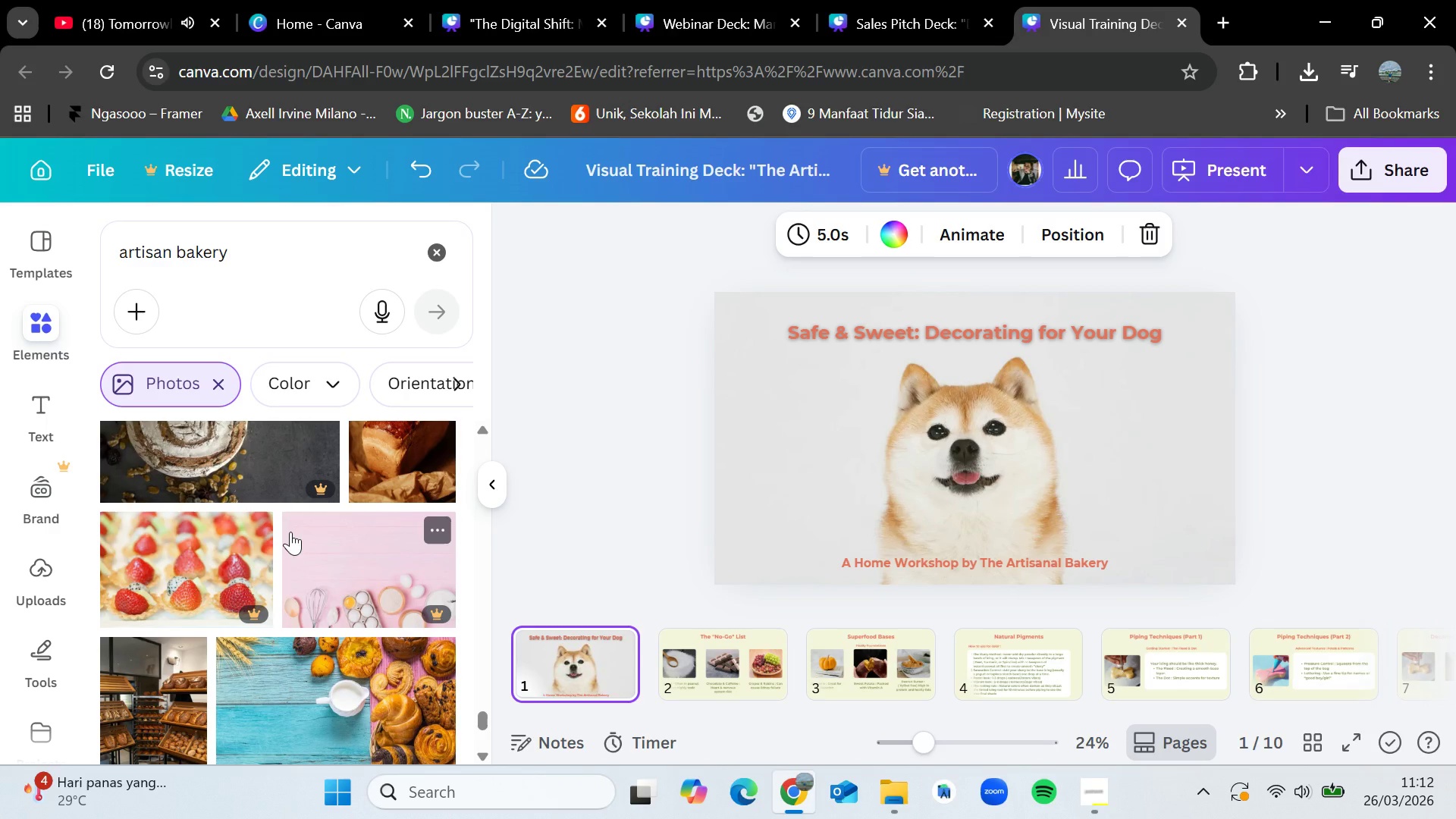 
scroll: coordinate [290, 532], scroll_direction: down, amount: 6.0
 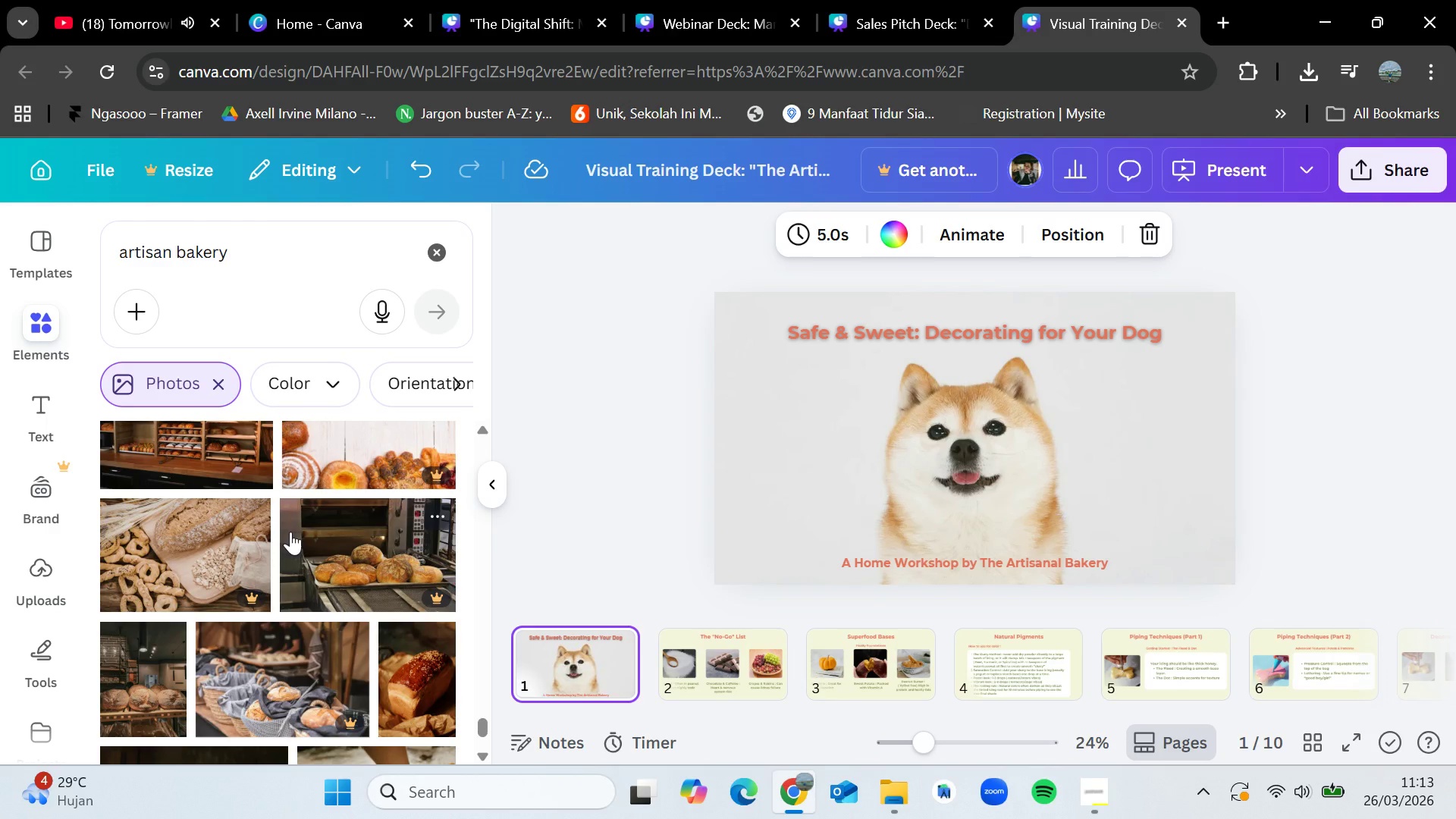 
wait(12.83)
 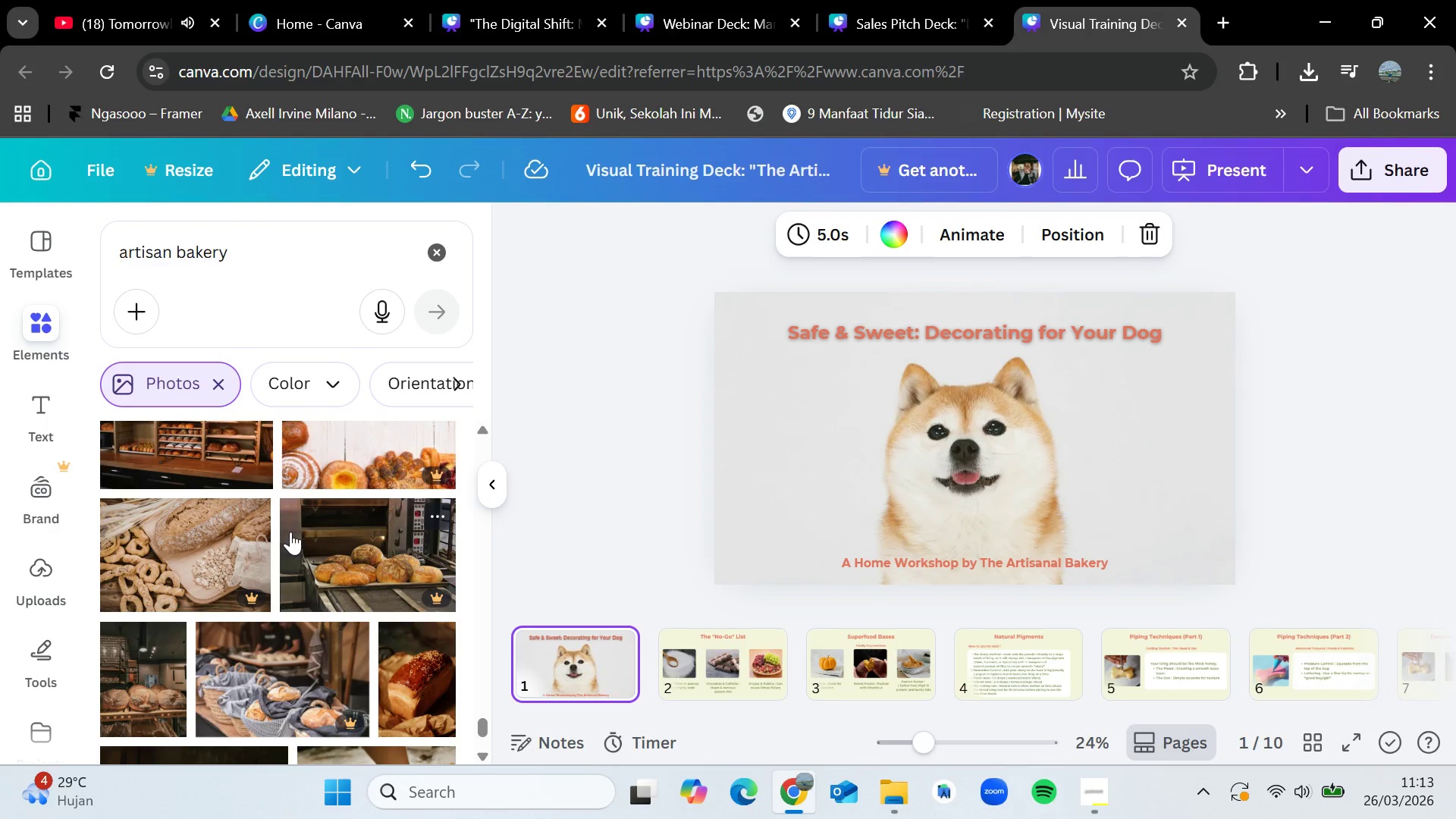 
scroll: coordinate [290, 532], scroll_direction: down, amount: 2.0
 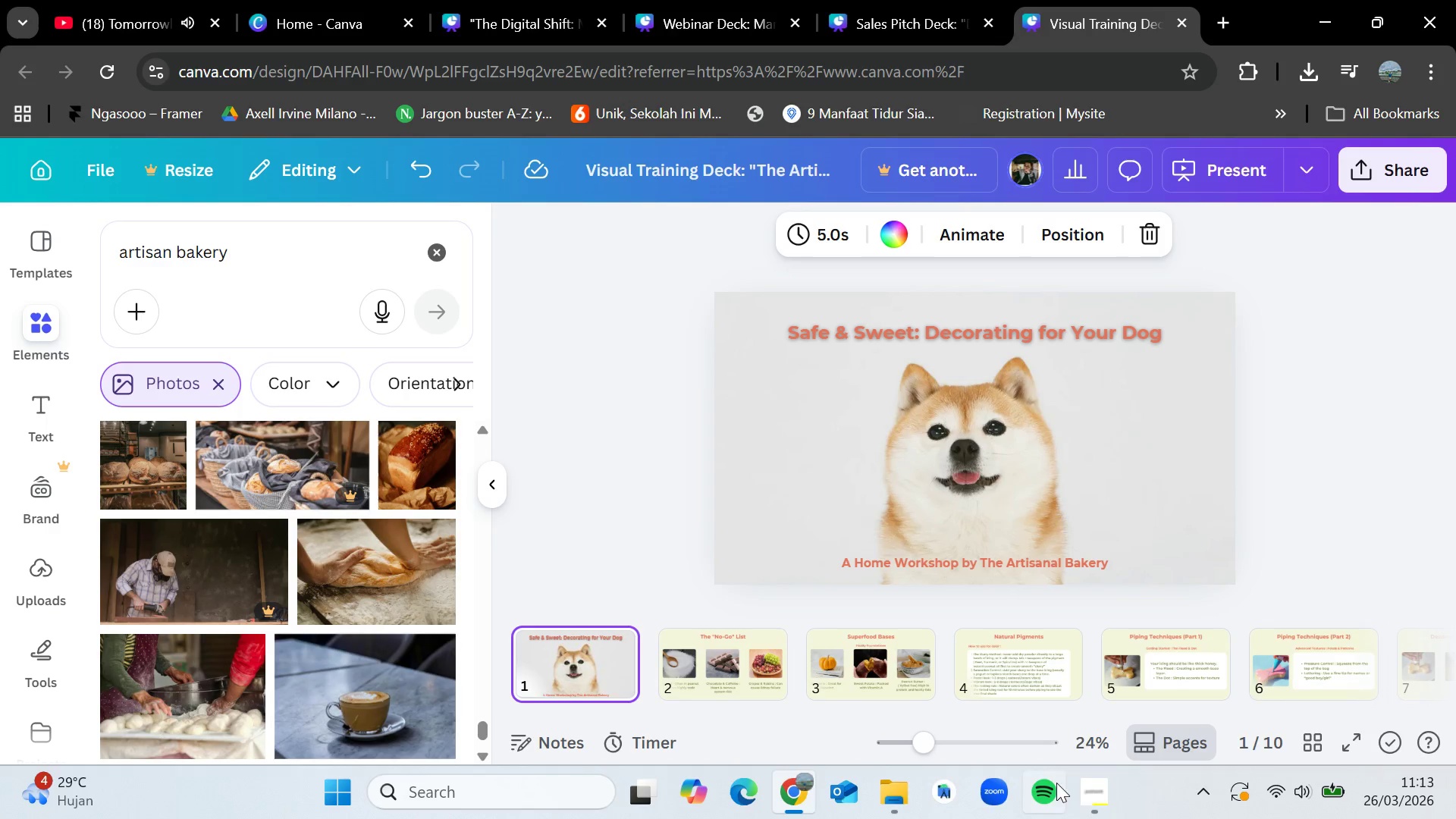 
left_click([1102, 798])